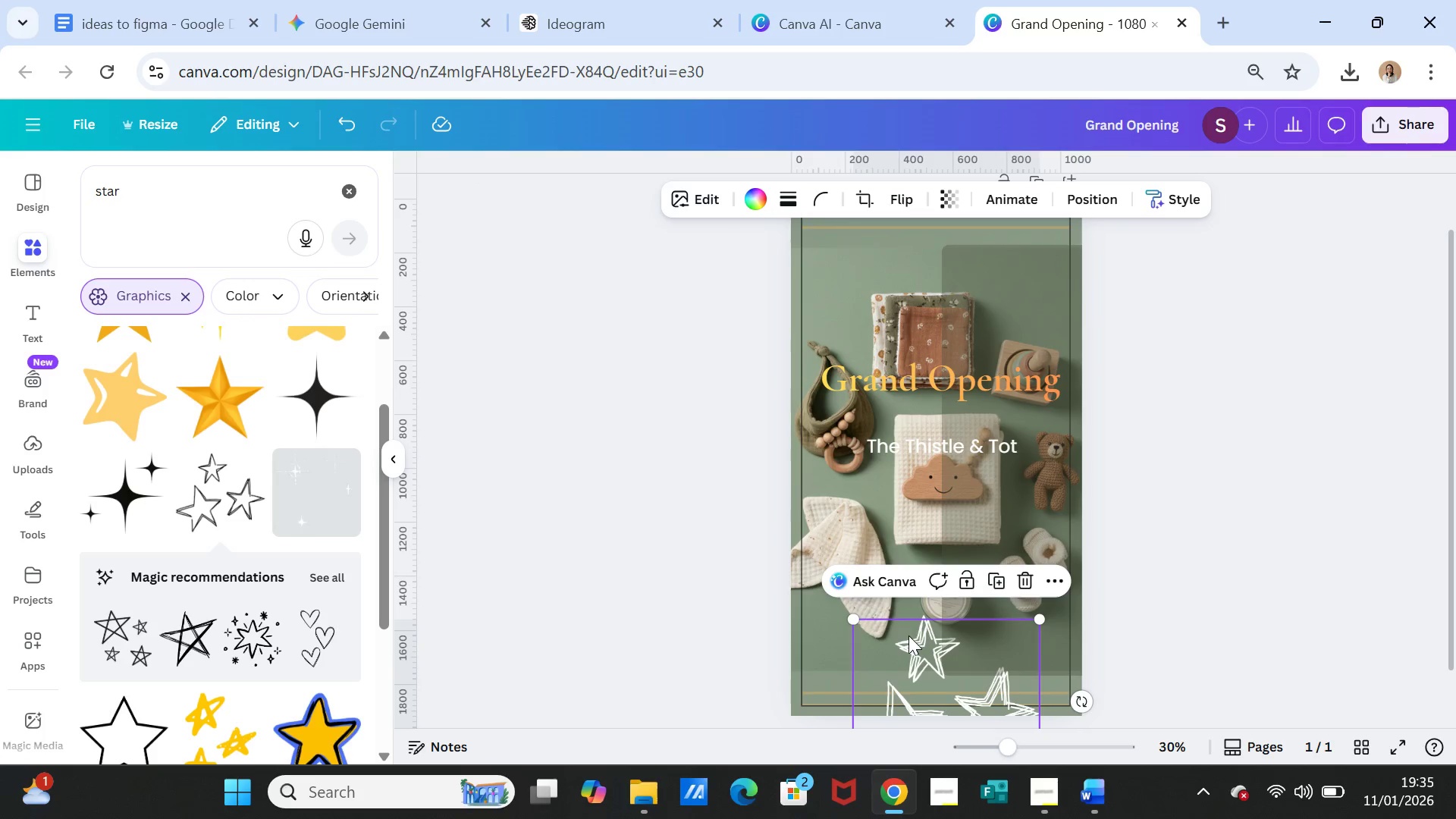 
left_click_drag(start_coordinate=[906, 640], to_coordinate=[815, 148])
 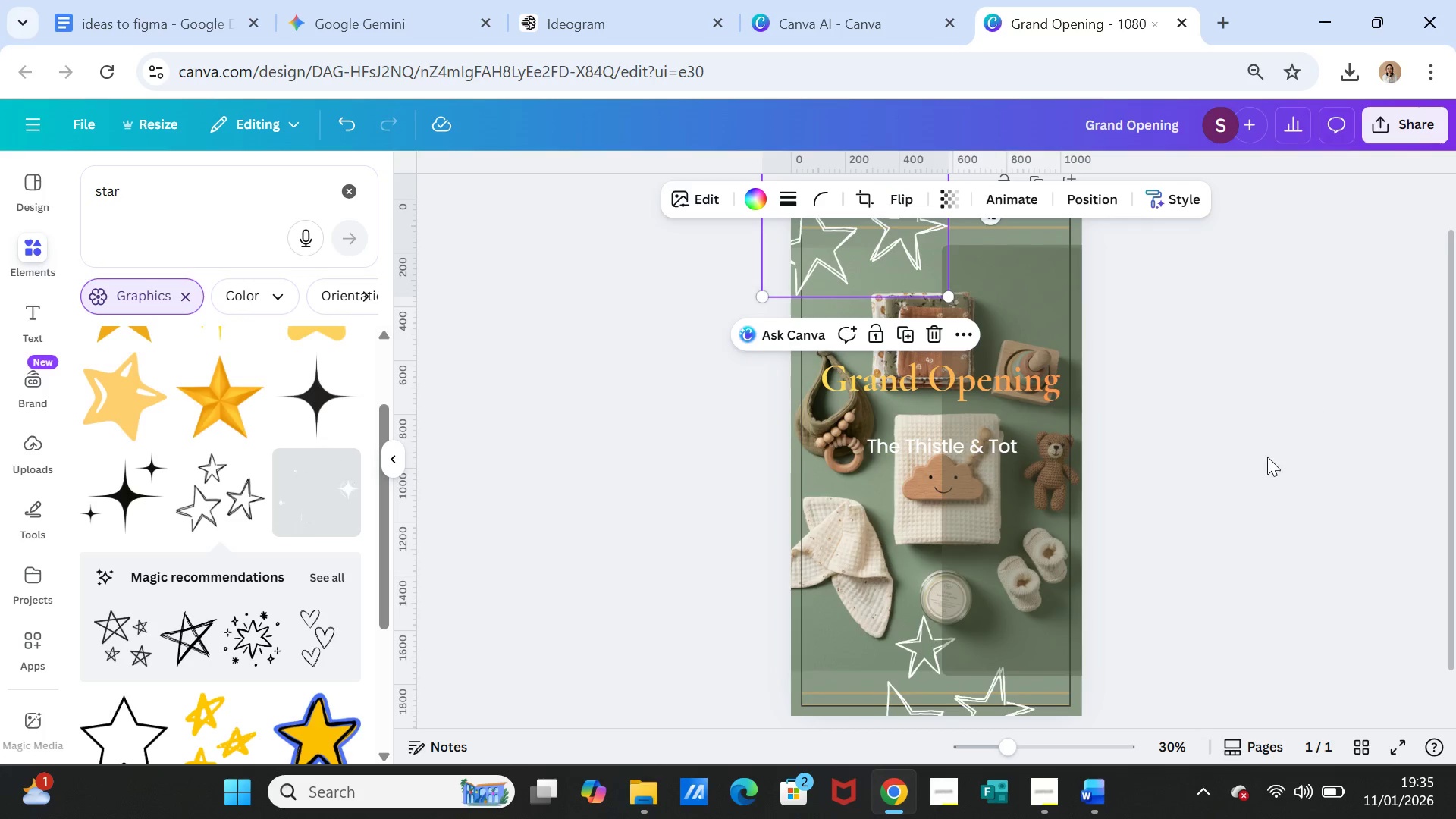 
left_click([1266, 457])
 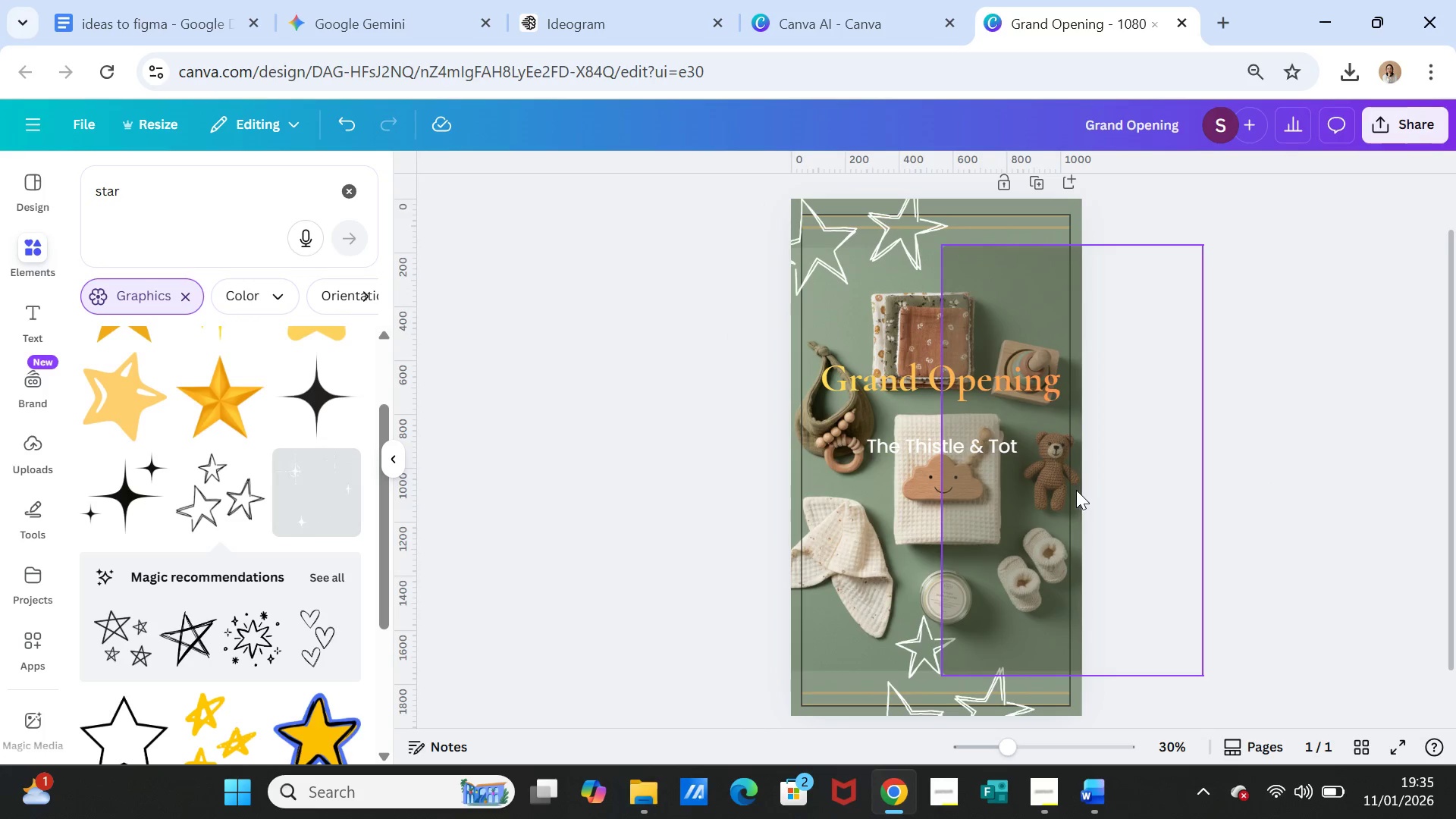 
left_click_drag(start_coordinate=[1072, 487], to_coordinate=[937, 480])
 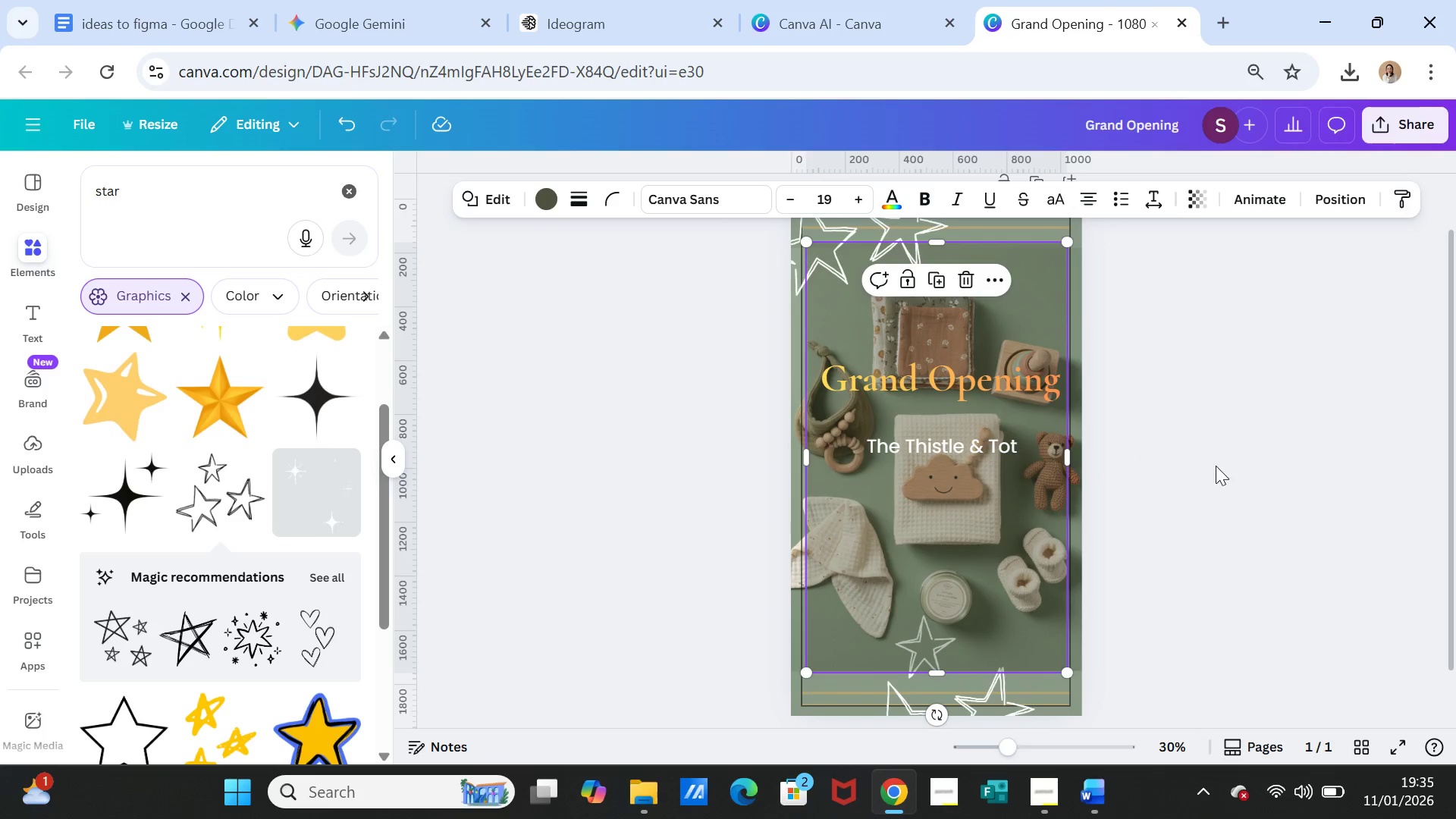 
left_click([1216, 466])
 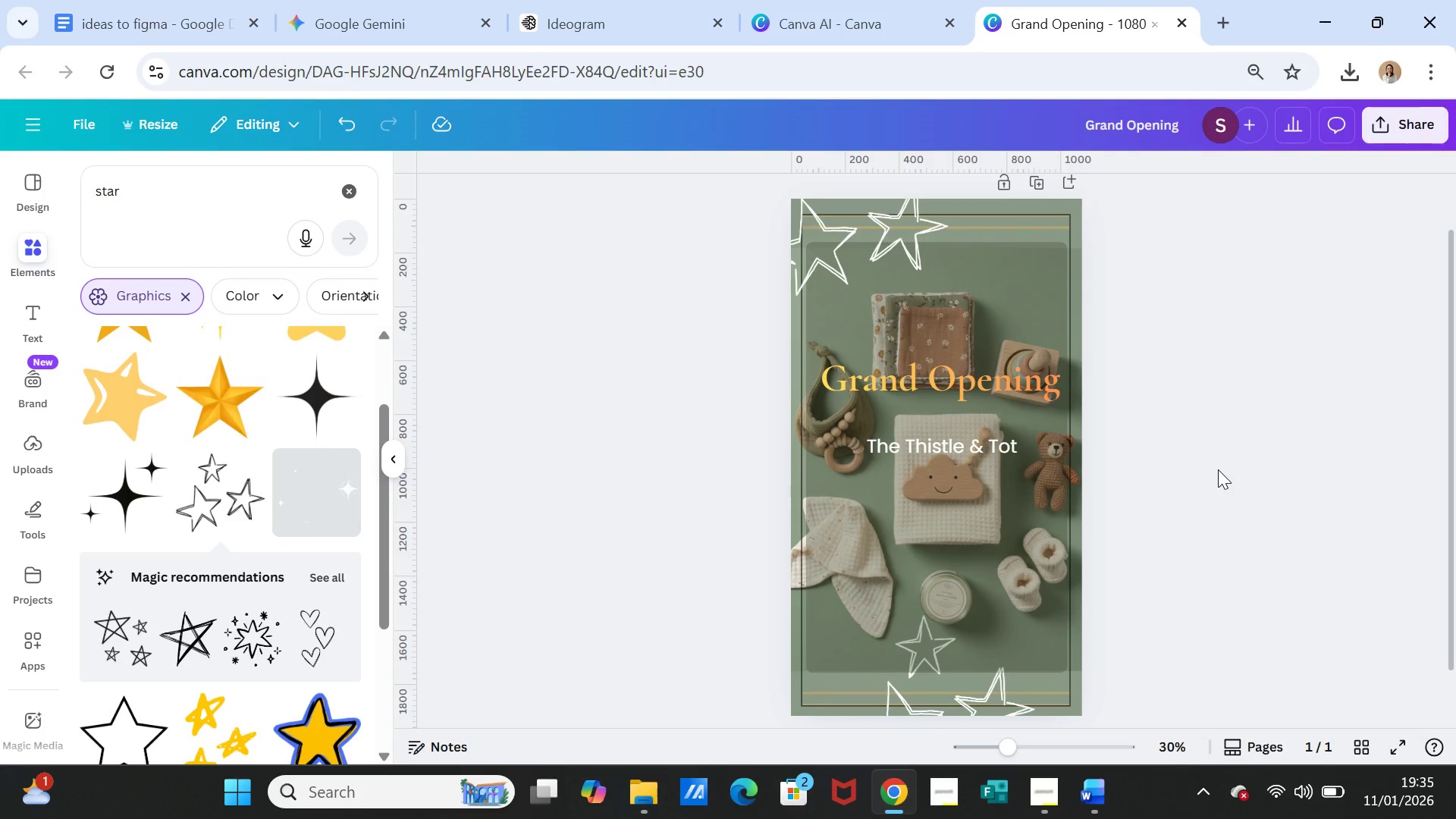 
scroll: coordinate [1218, 469], scroll_direction: up, amount: 1.0
 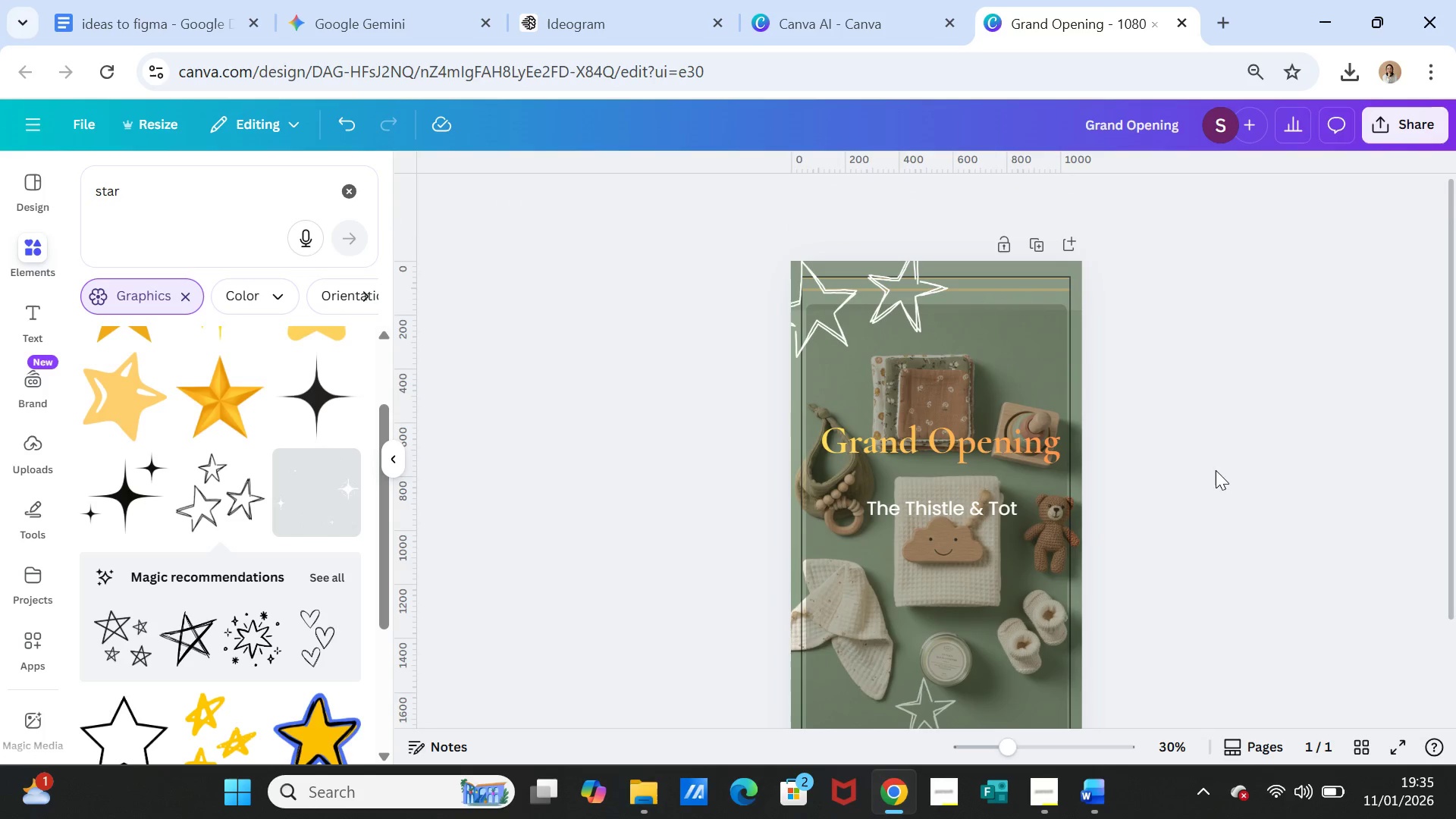 
mouse_move([1017, 453])
 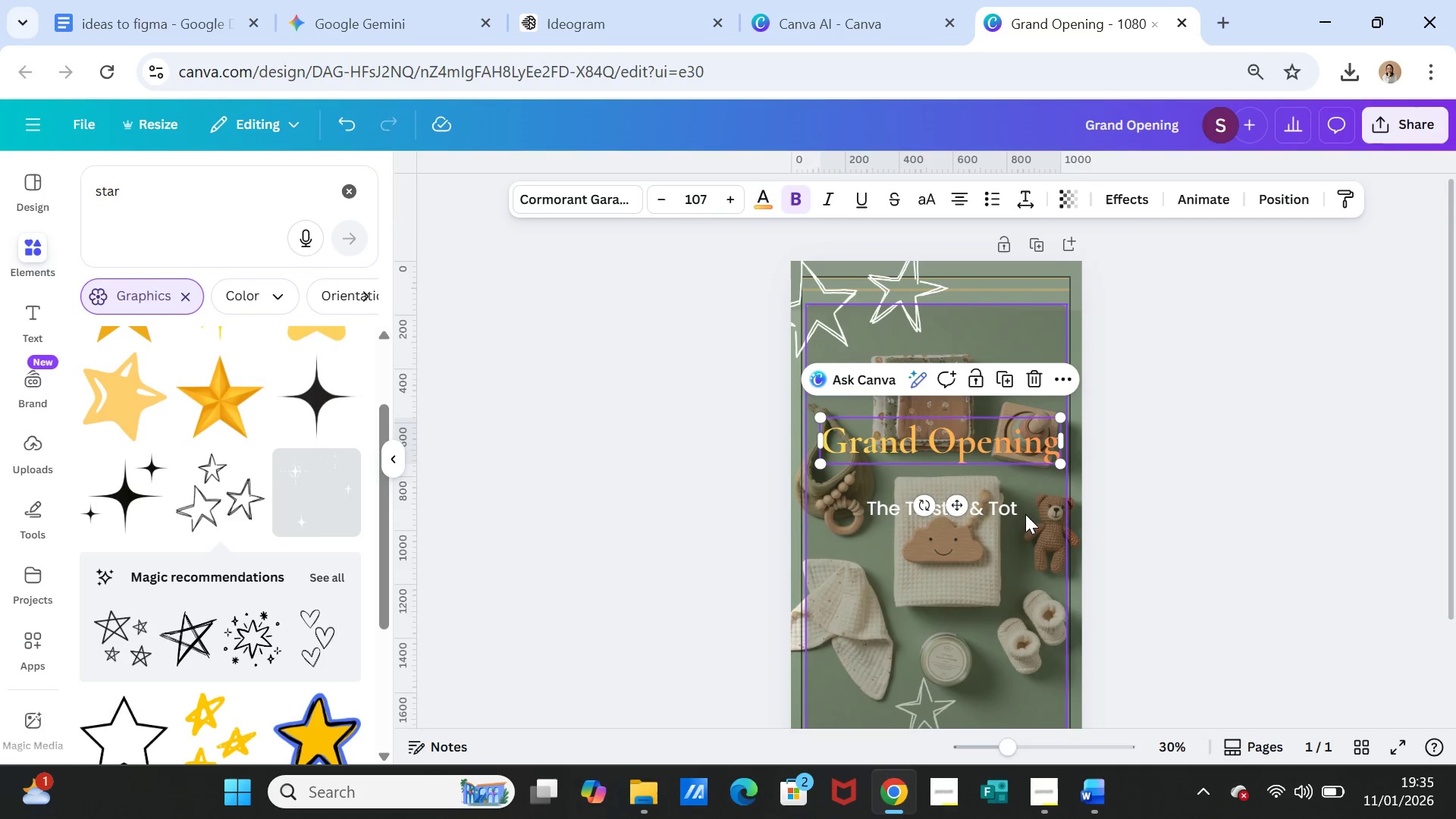 
left_click_drag(start_coordinate=[1025, 515], to_coordinate=[1028, 528])
 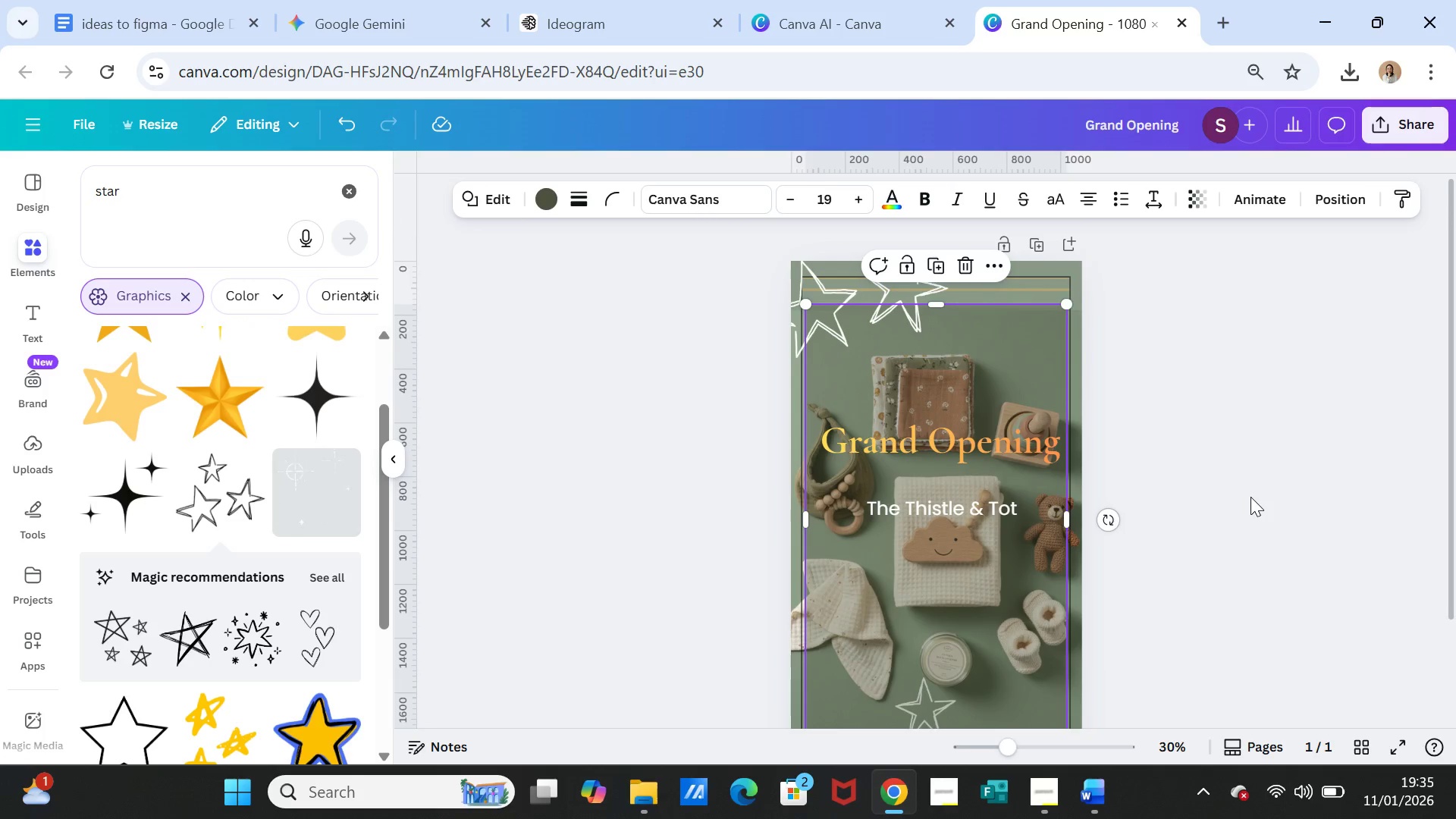 
left_click([1250, 497])
 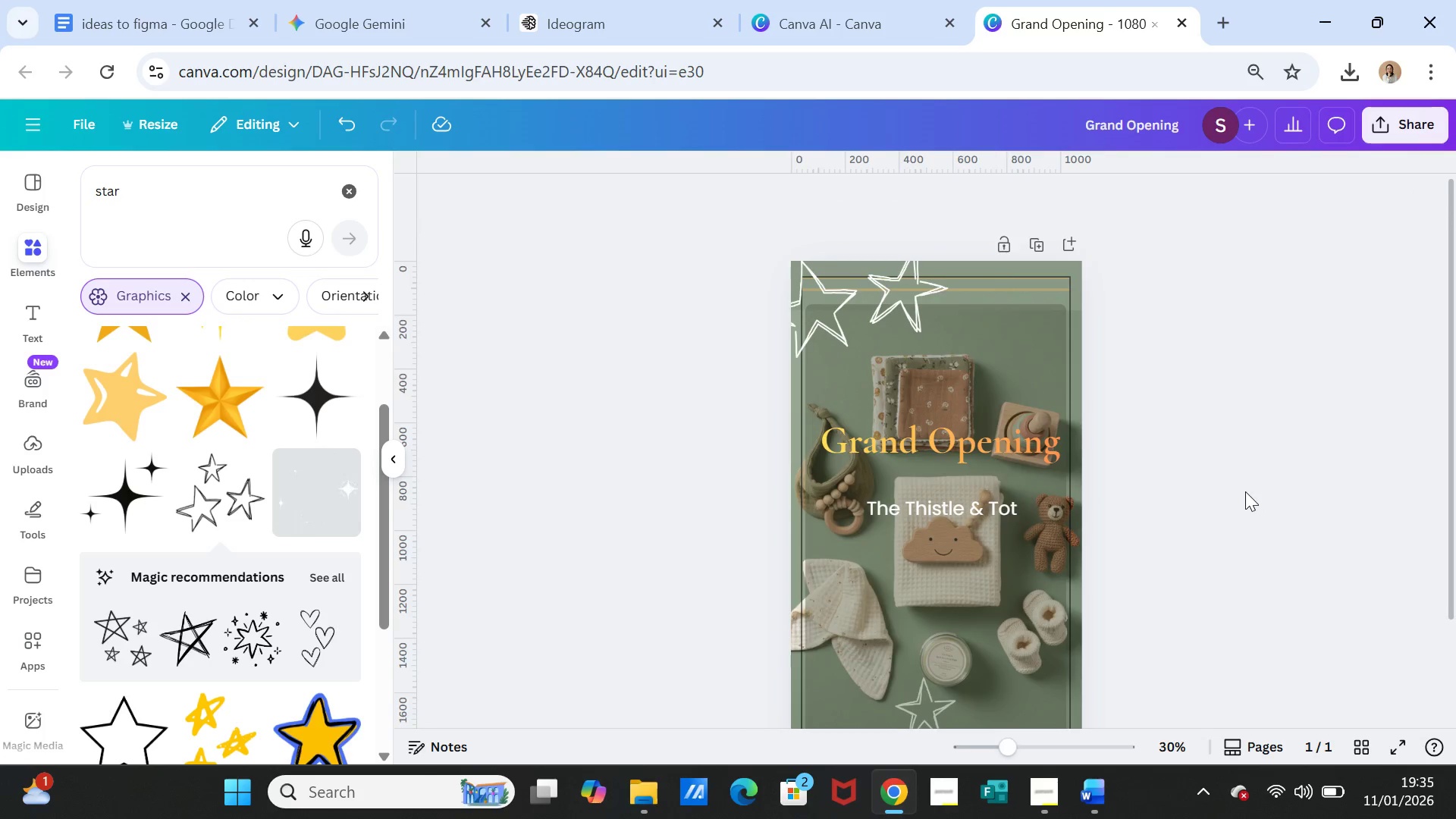 
scroll: coordinate [1245, 491], scroll_direction: down, amount: 2.0
 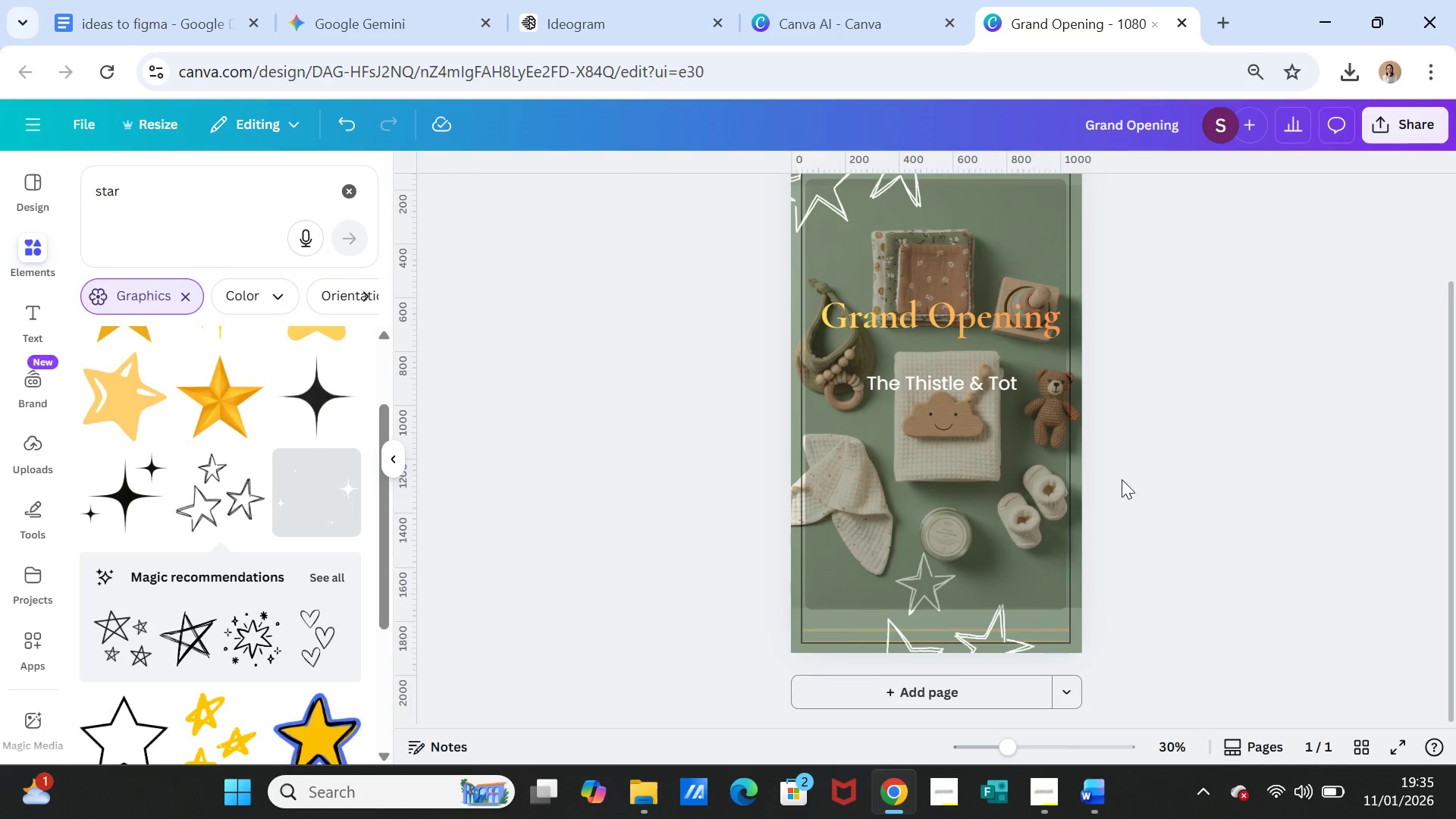 
left_click_drag(start_coordinate=[1067, 484], to_coordinate=[1066, 479])
 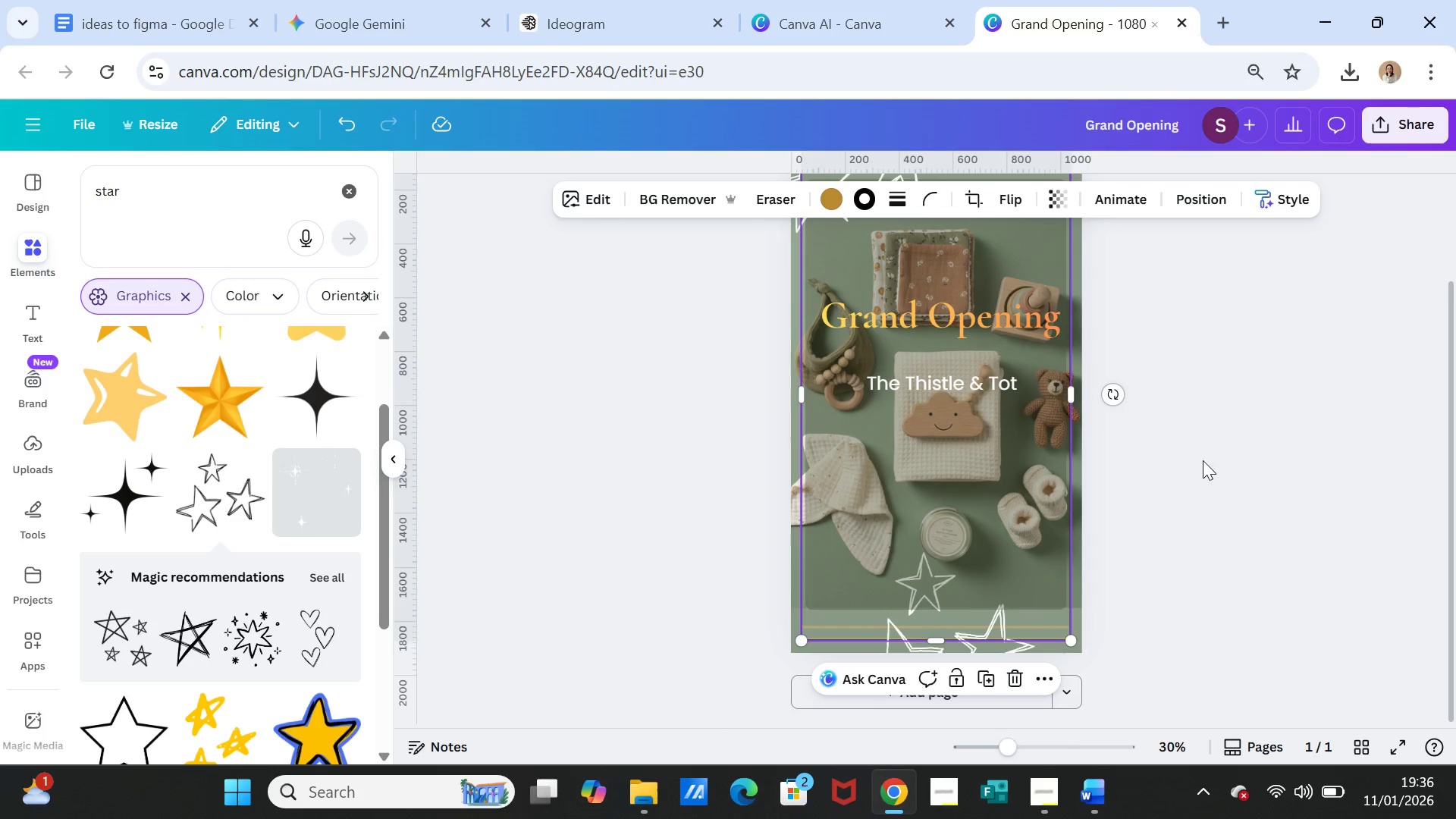 
left_click([1203, 460])
 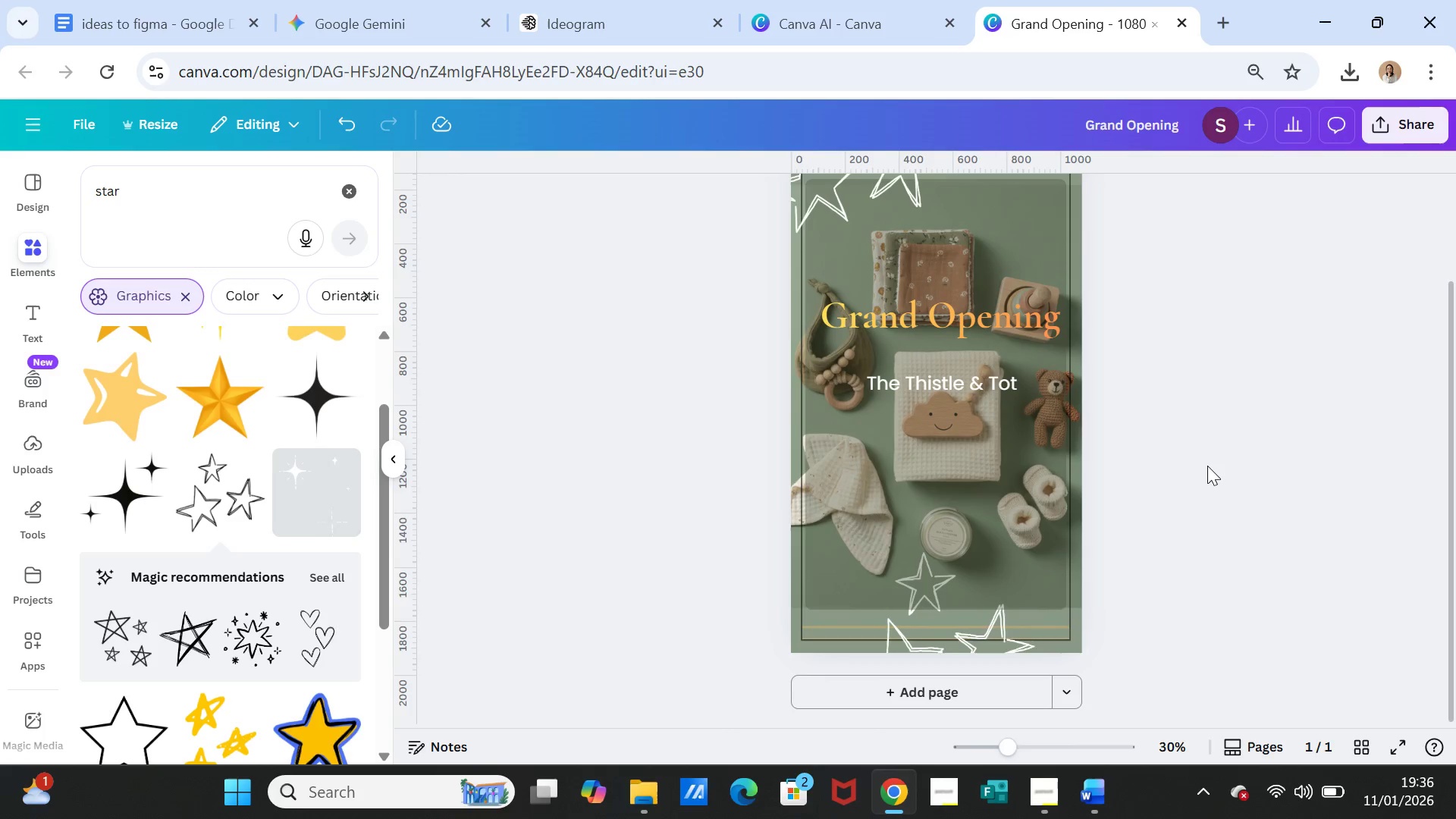 
scroll: coordinate [1207, 466], scroll_direction: up, amount: 2.0
 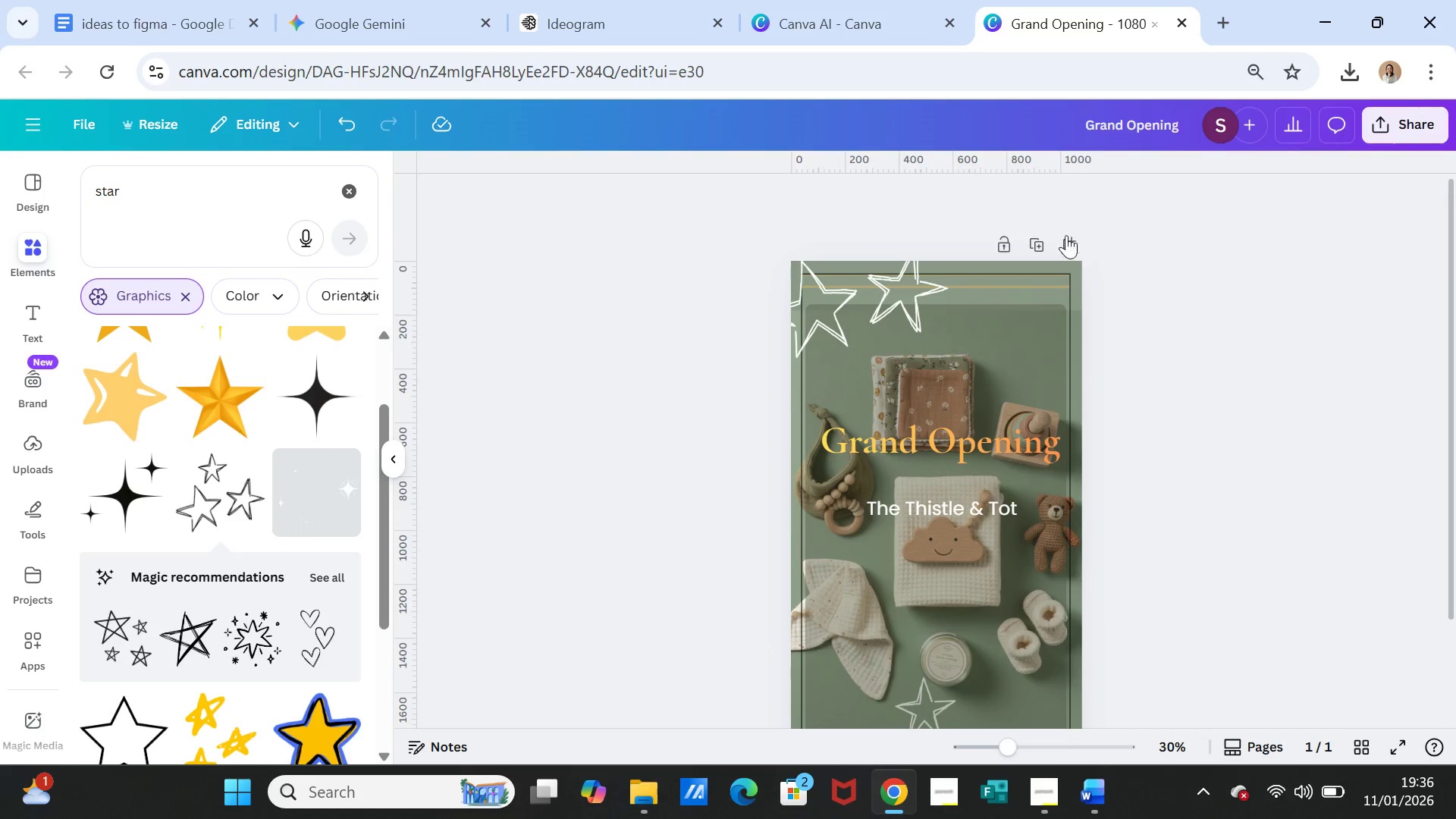 
left_click([1040, 240])
 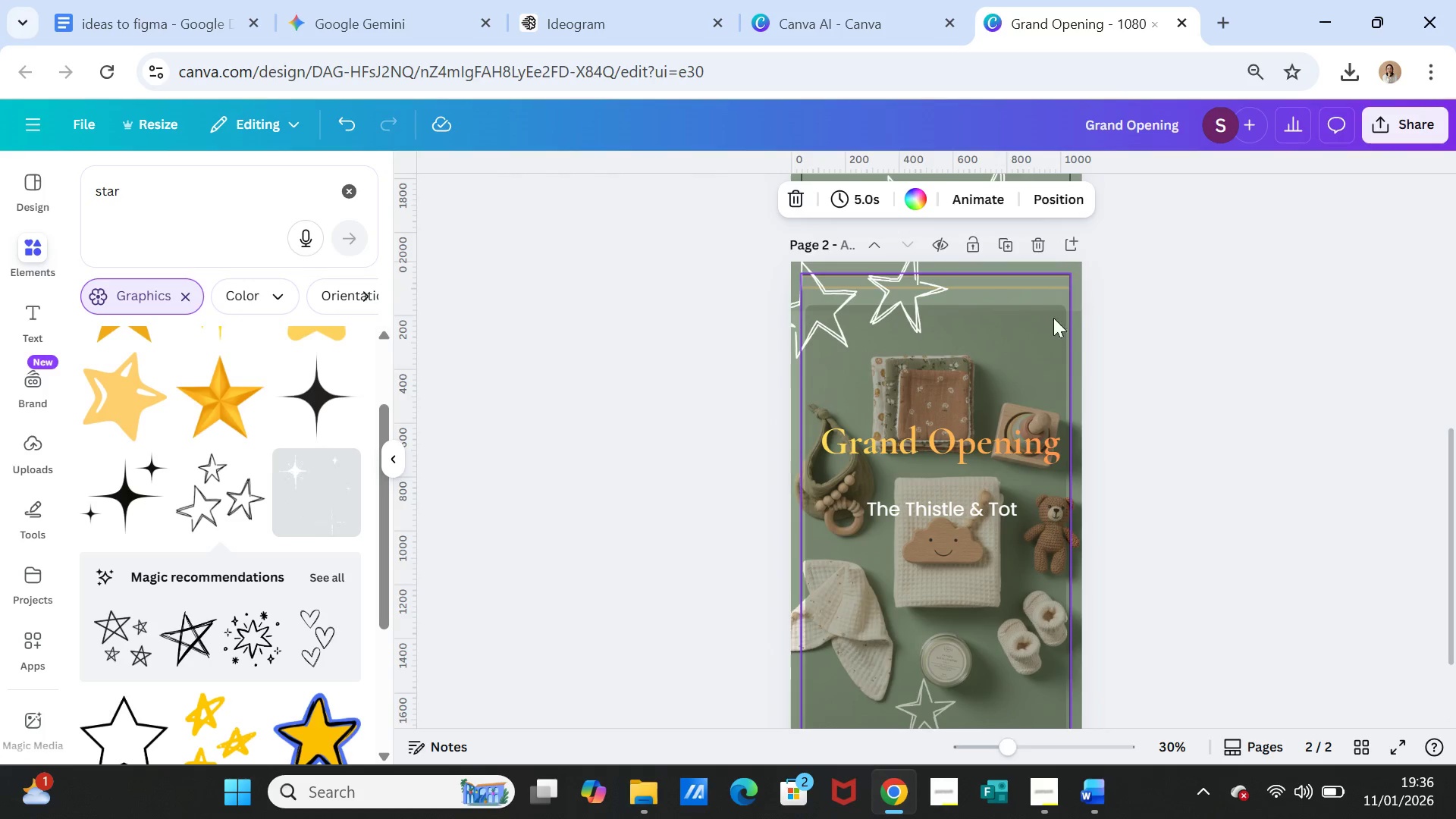 
left_click([1021, 453])
 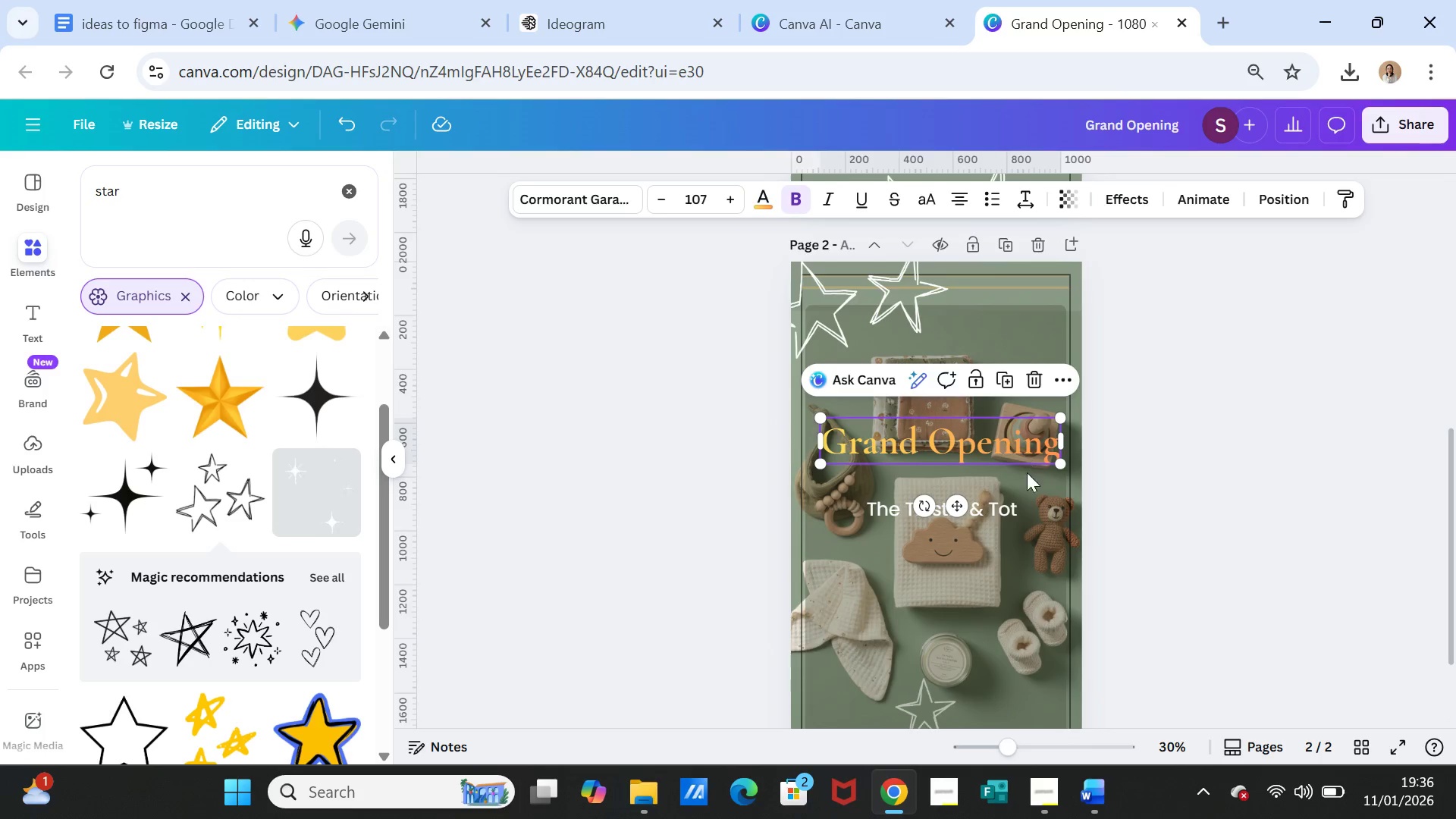 
left_click([1025, 519])
 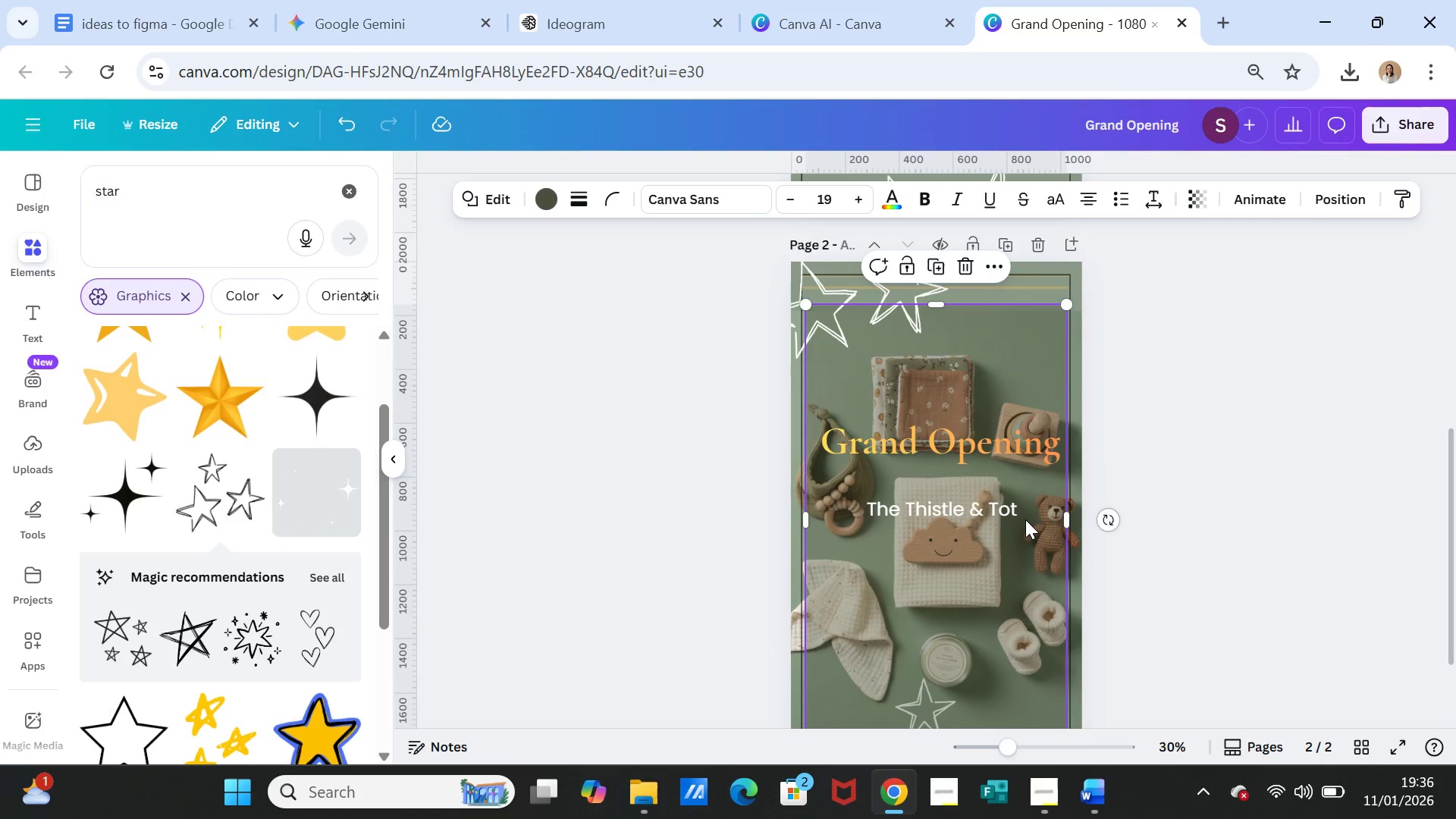 
key(Delete)
 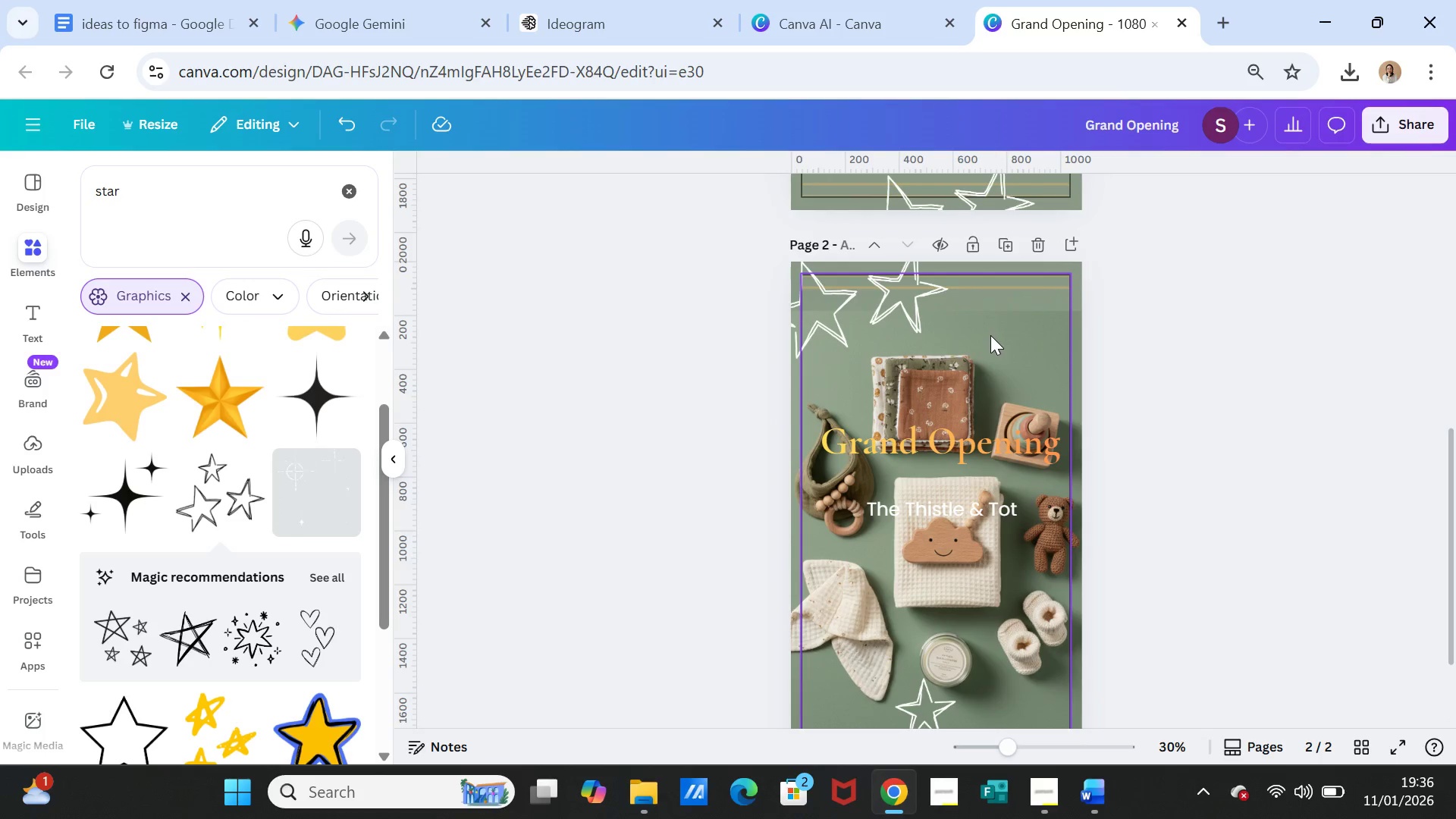 
left_click([990, 335])
 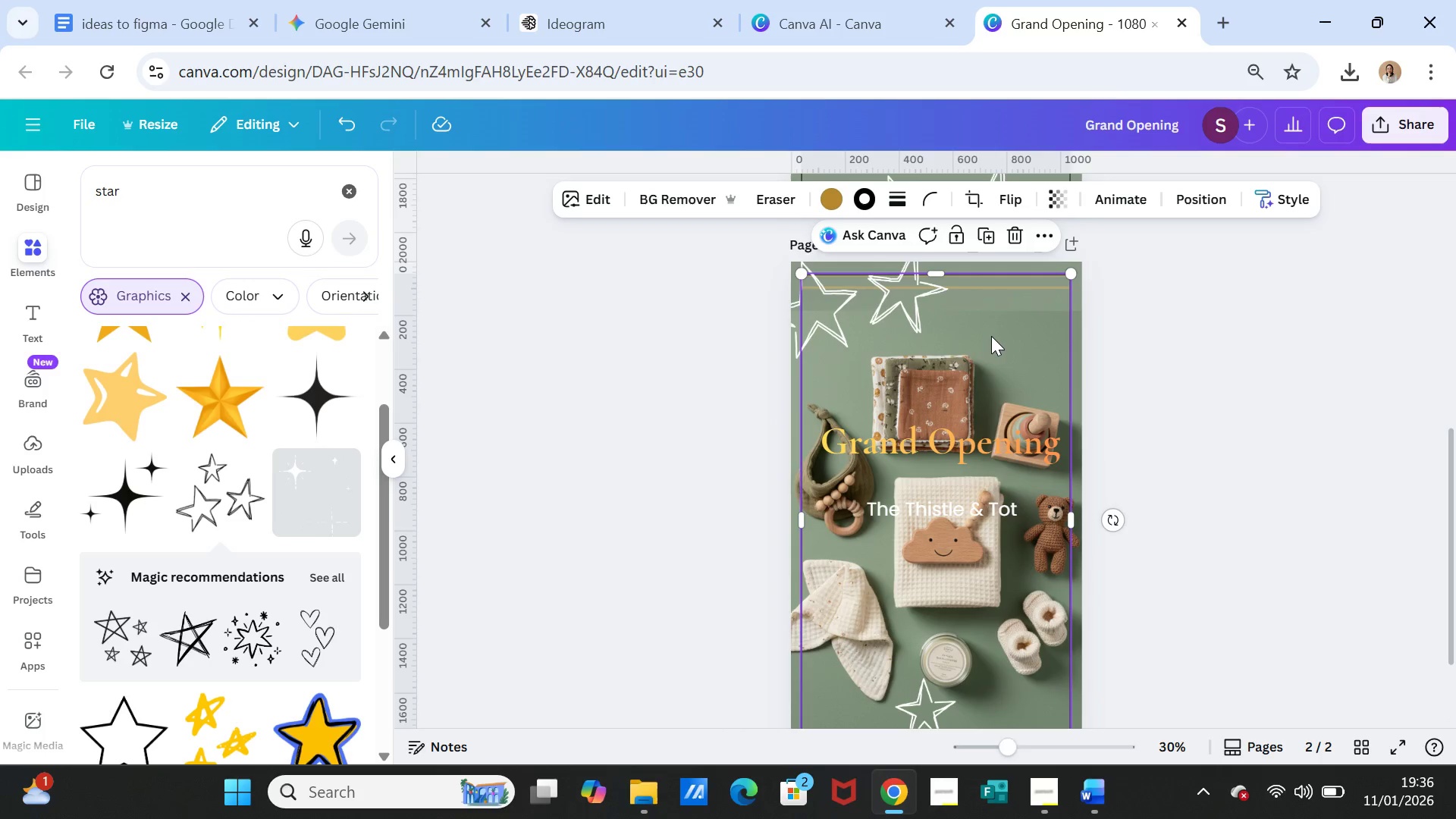 
key(Delete)
 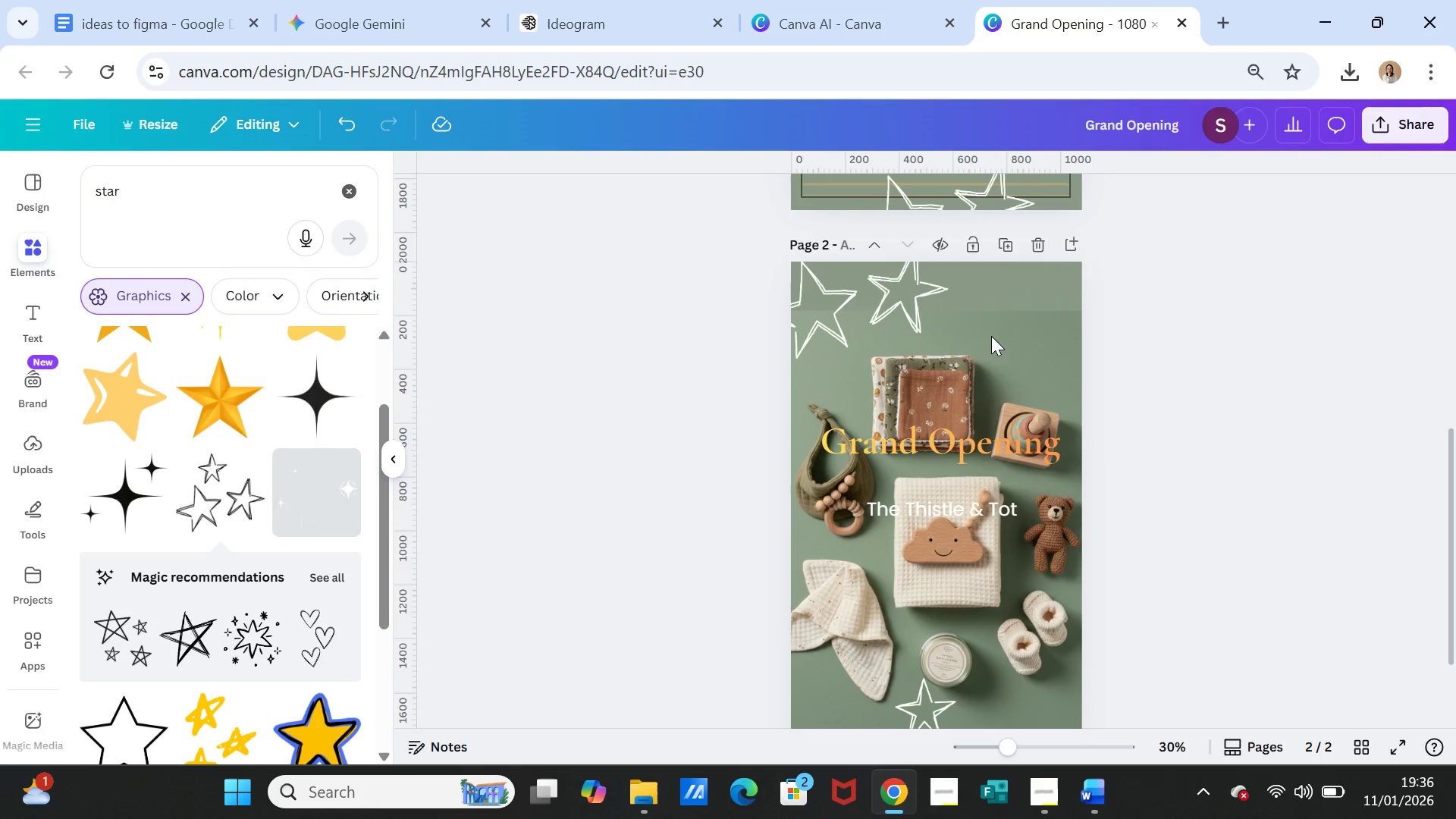 
left_click([991, 336])
 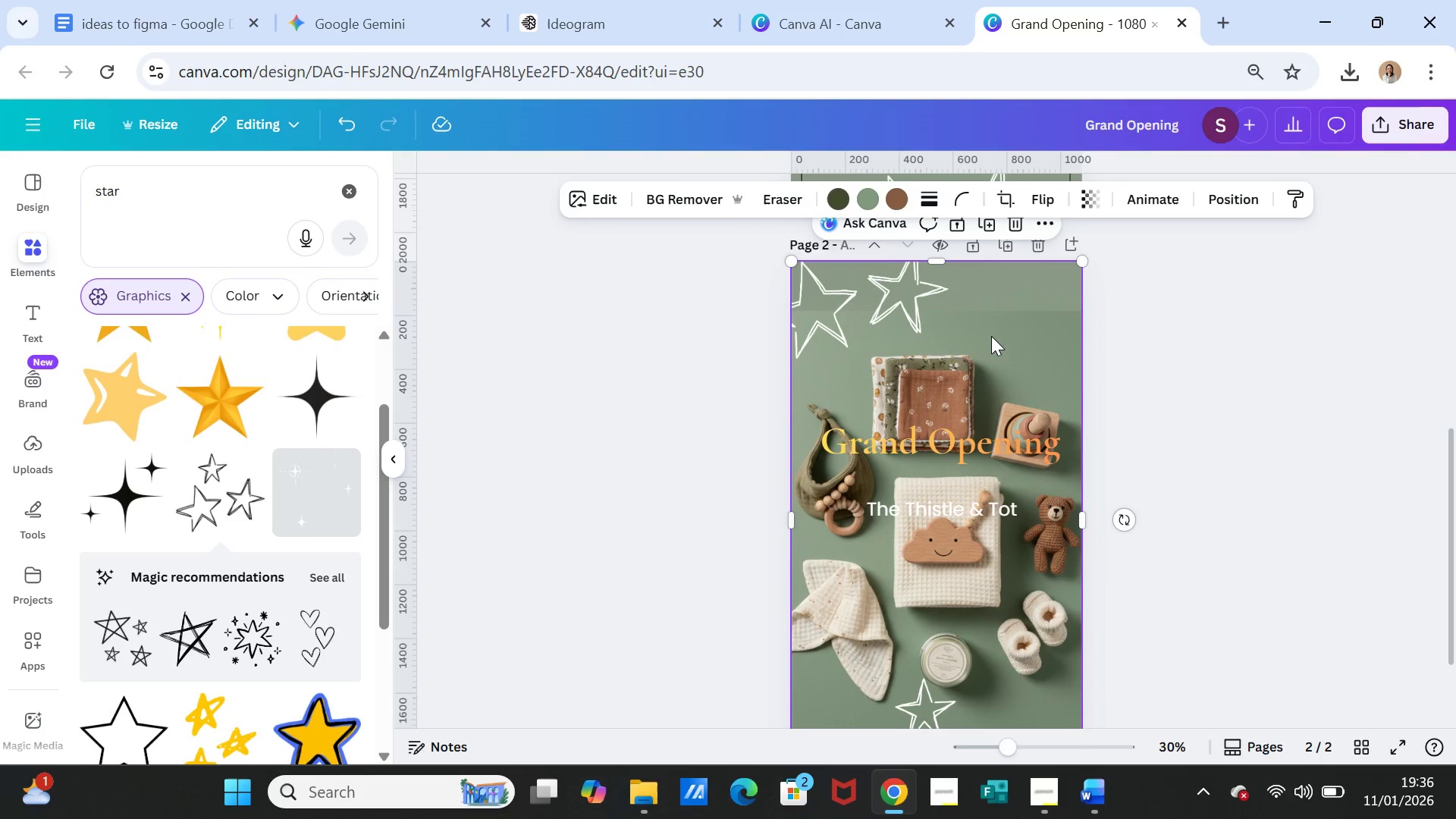 
key(Delete)
 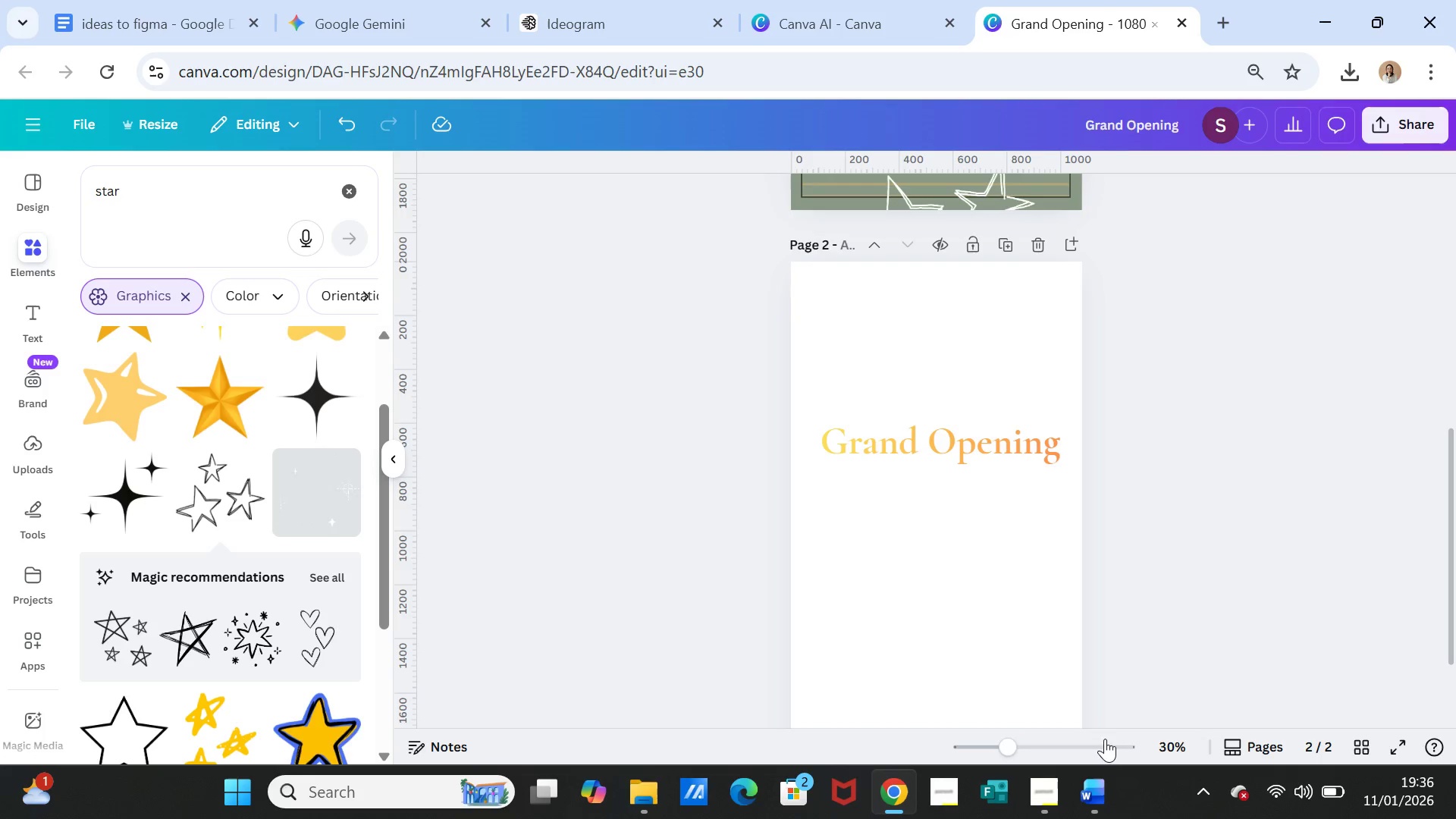 
left_click([1097, 789])
 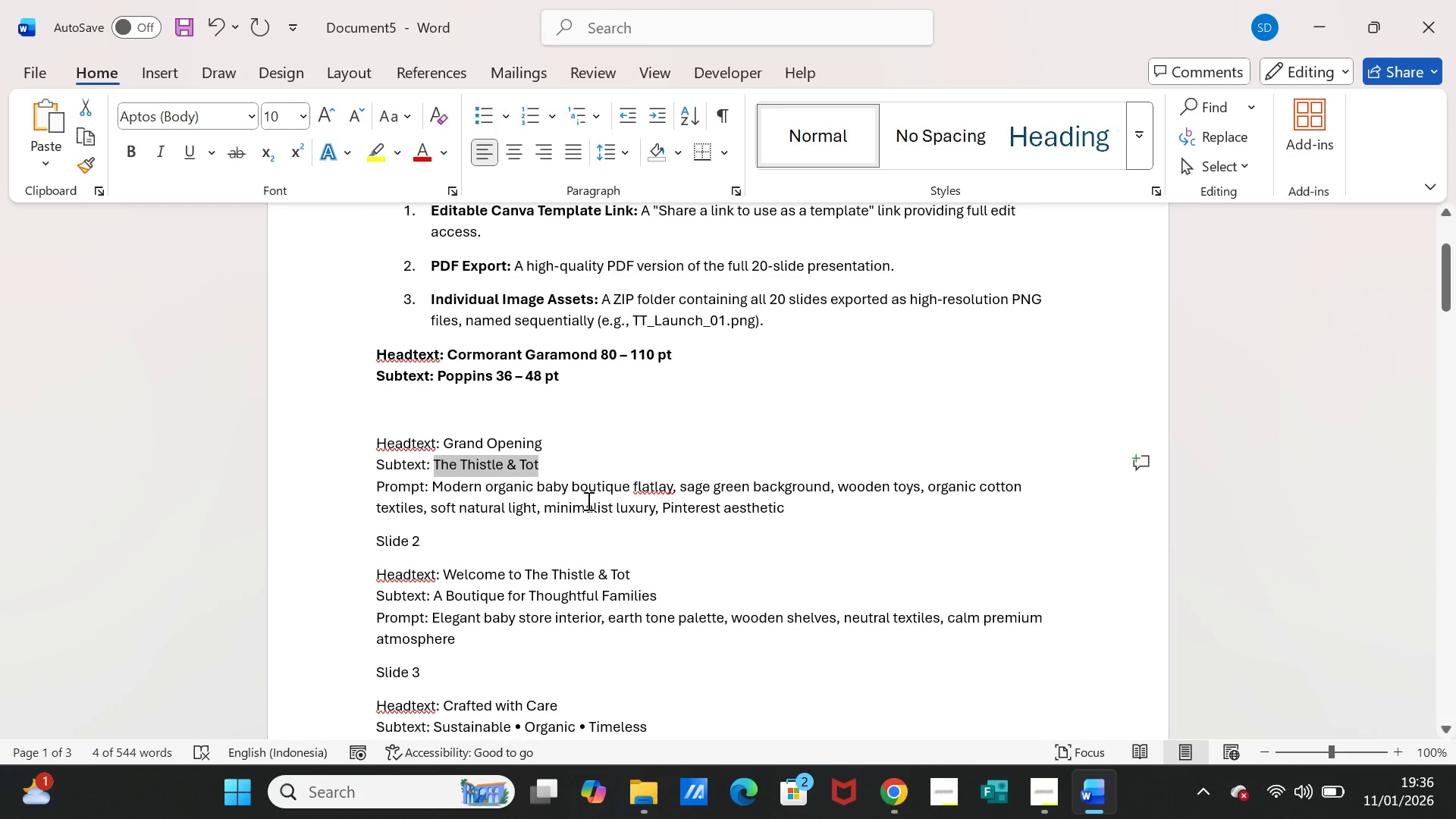 
scroll: coordinate [489, 586], scroll_direction: down, amount: 1.0
 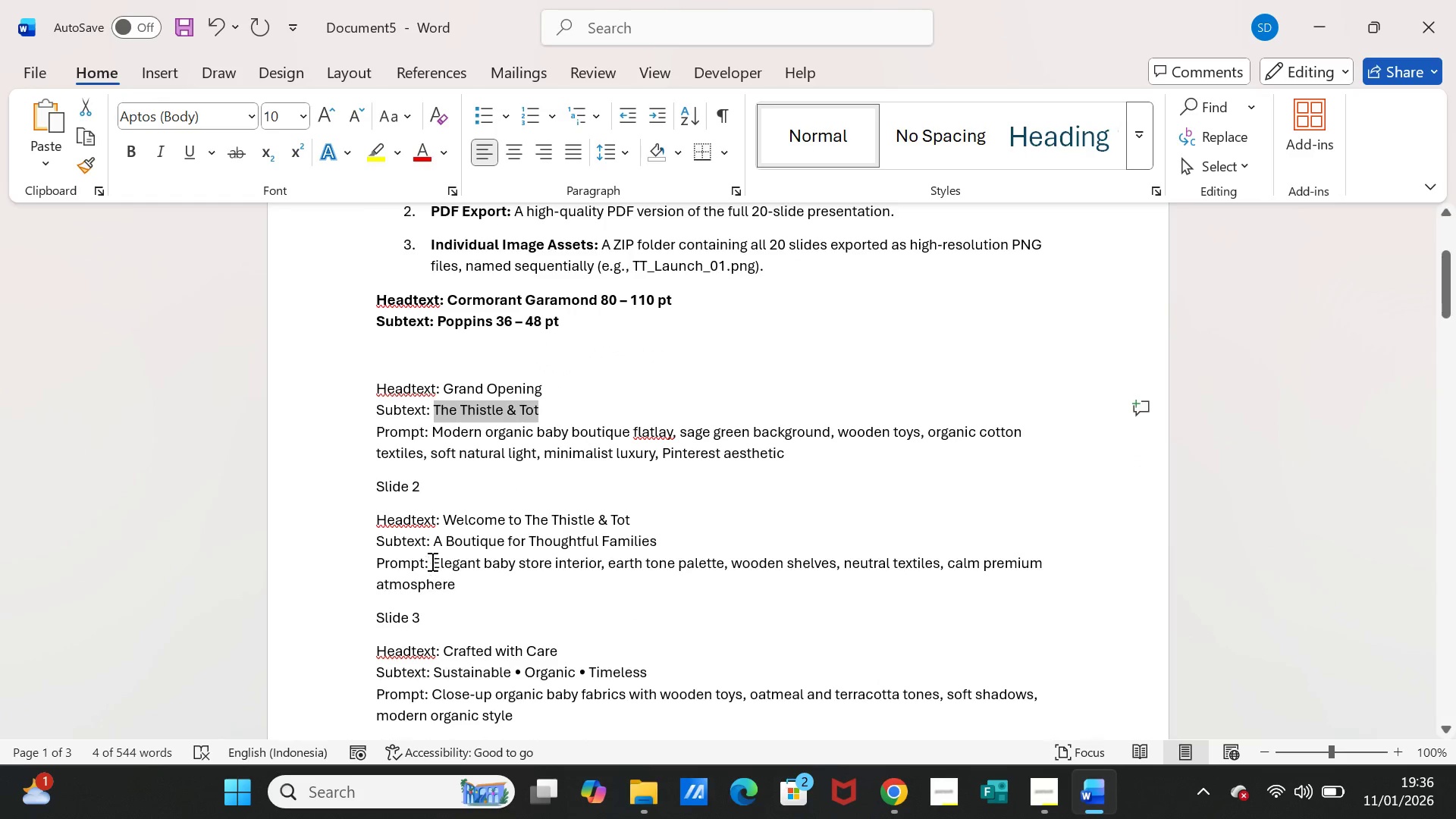 
left_click_drag(start_coordinate=[431, 561], to_coordinate=[452, 580])
 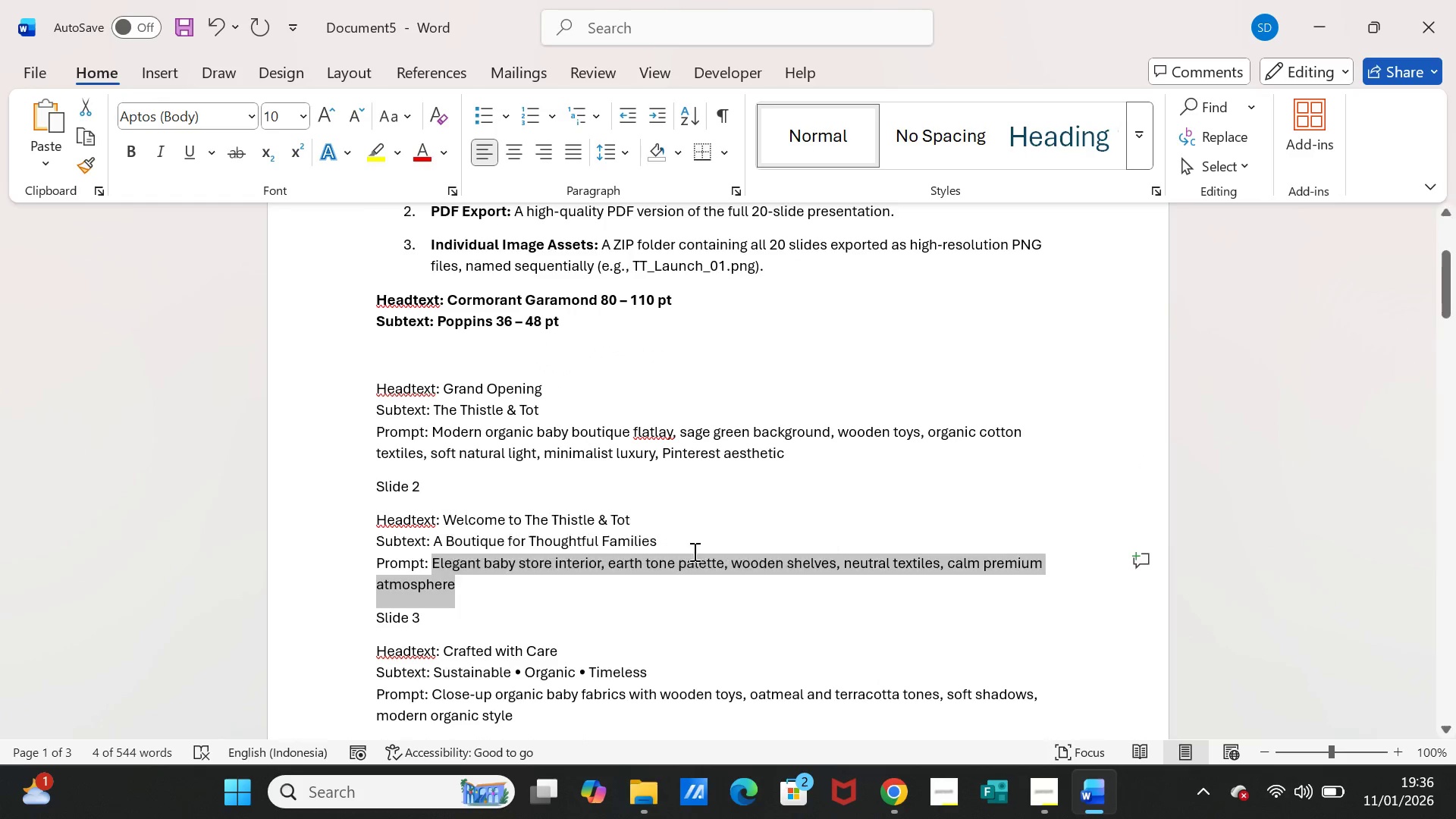 
key(Control+C)
 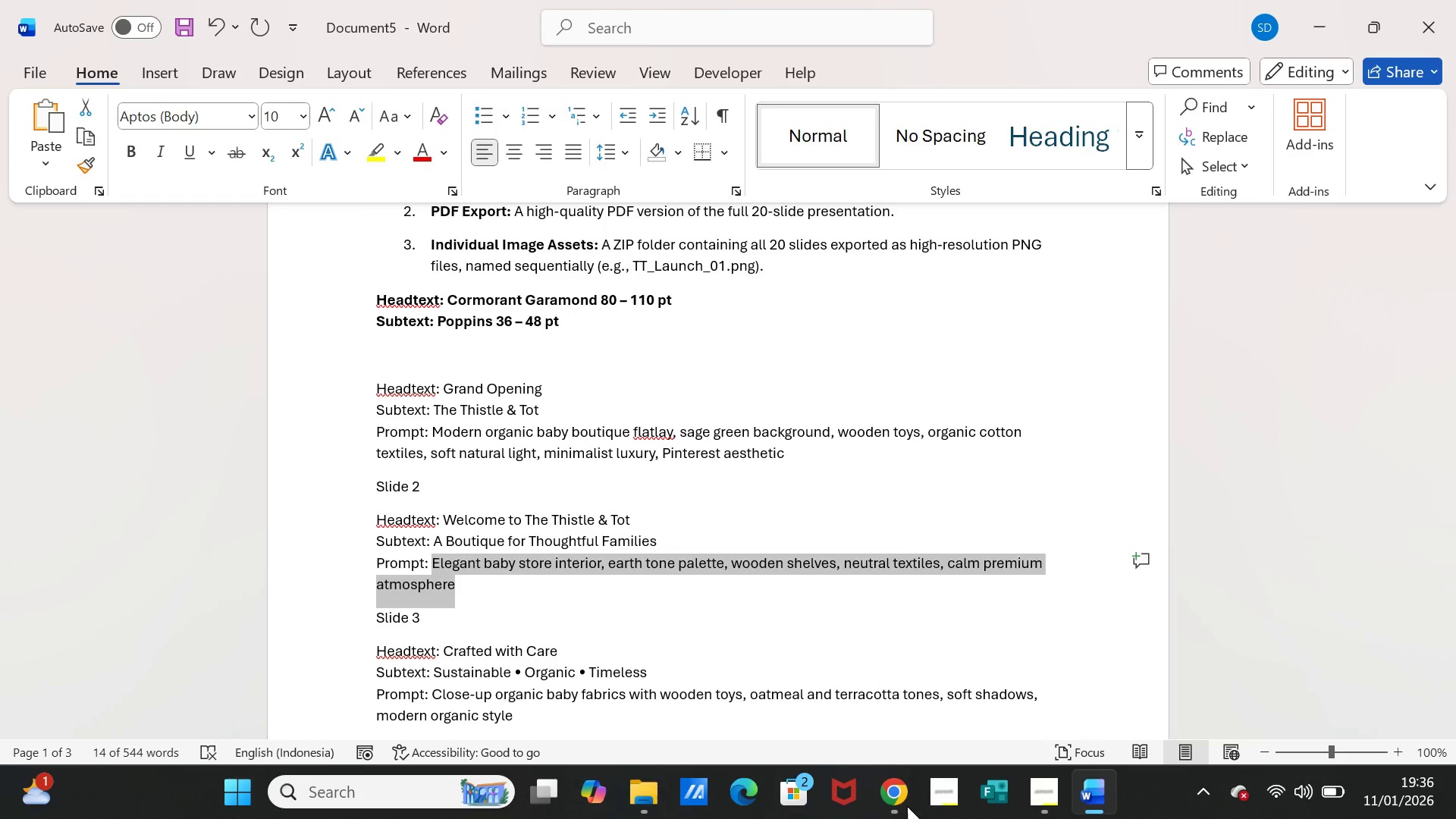 
left_click([907, 806])
 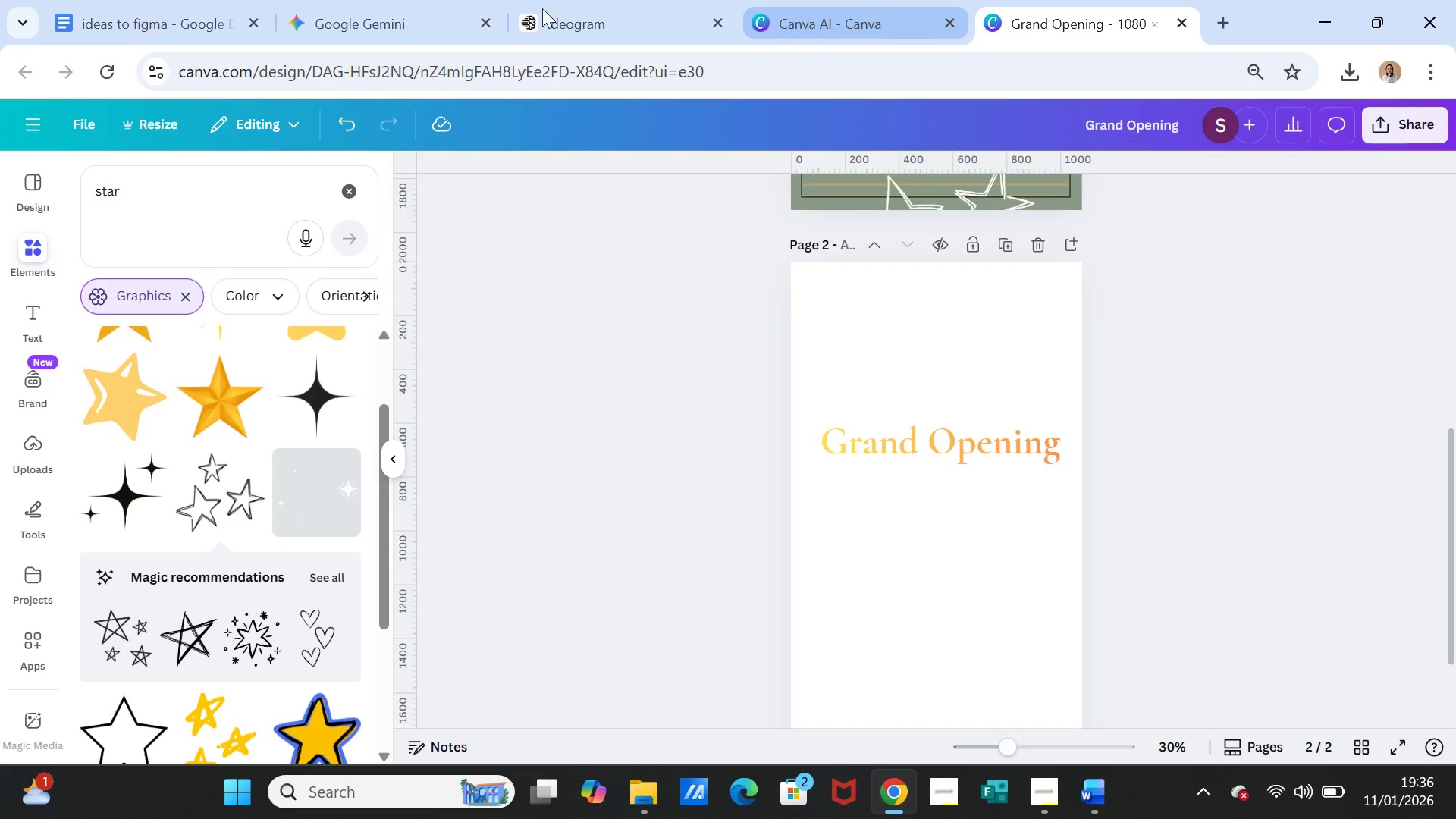 
left_click([569, 10])
 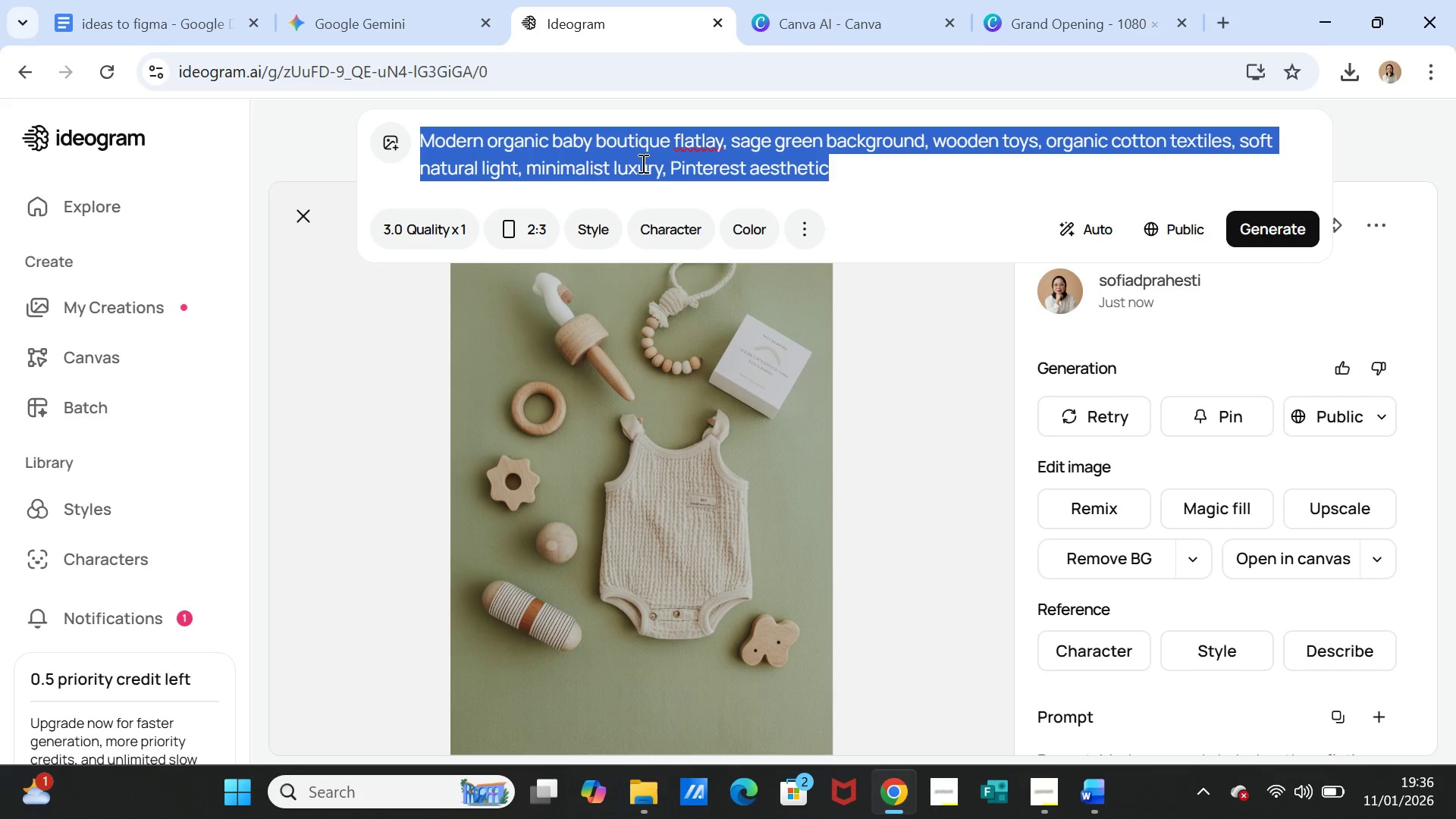 
key(Control+V)
 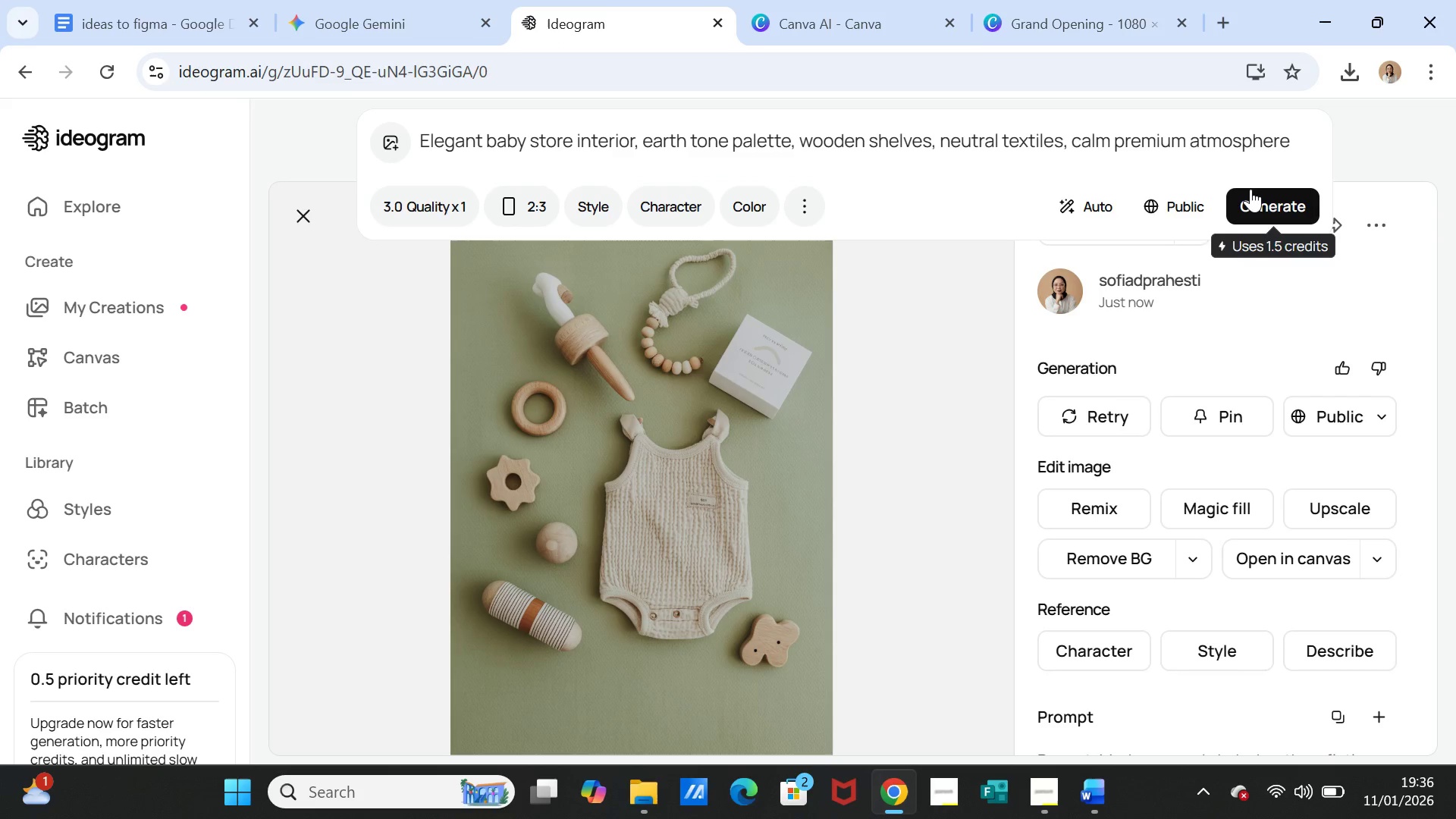 
left_click([1250, 202])
 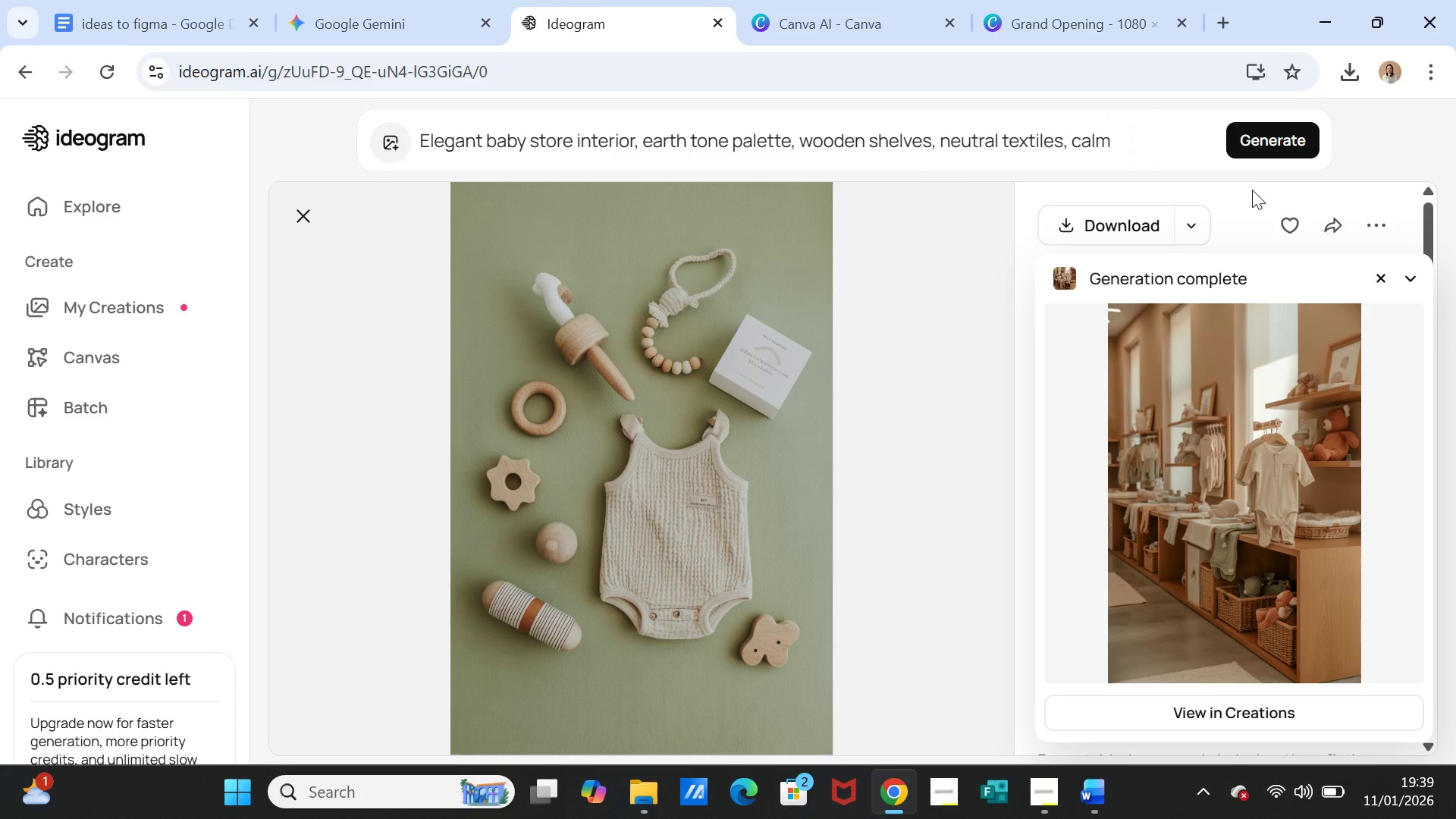 
wait(198.45)
 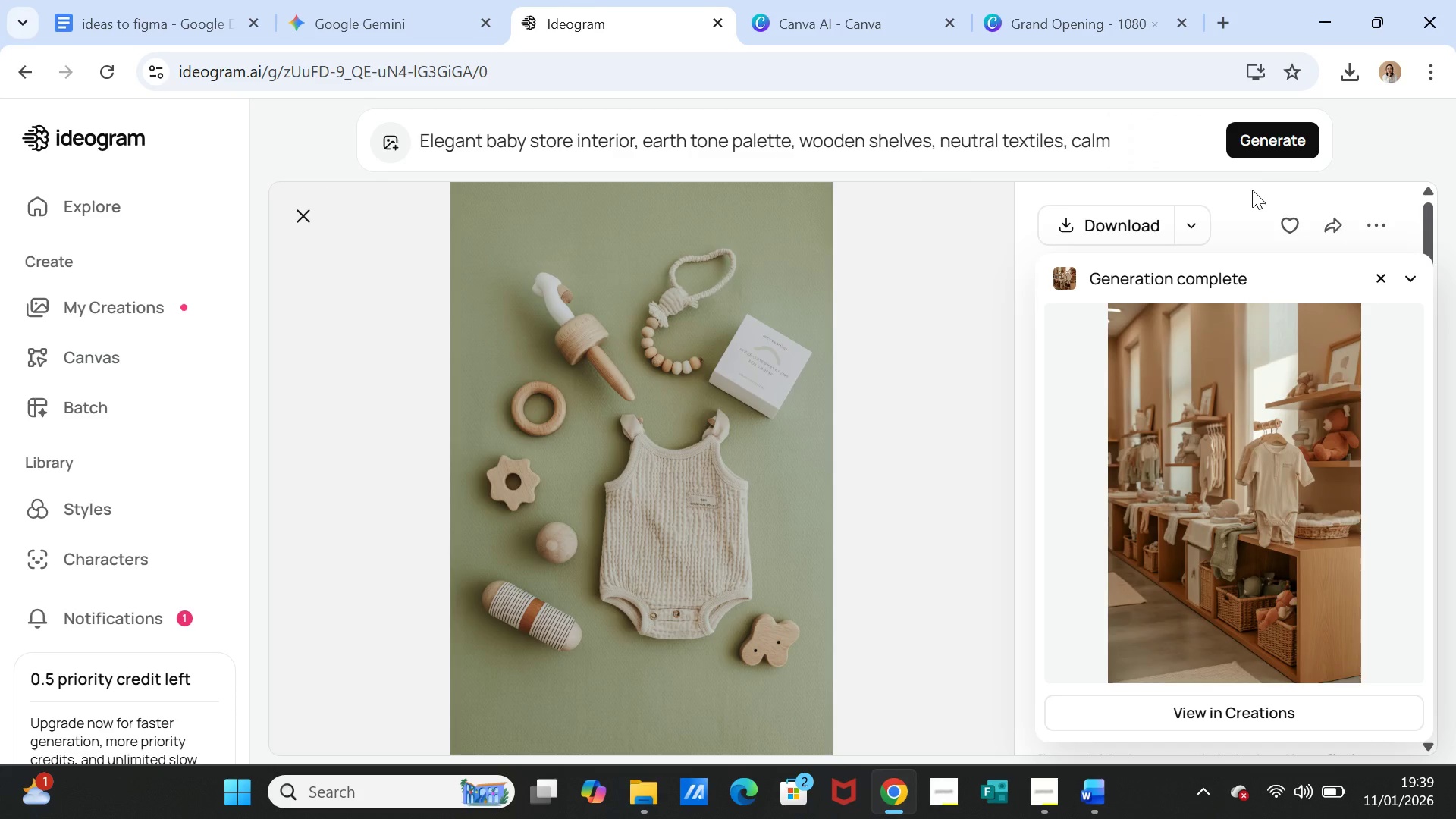 
left_click([1167, 457])
 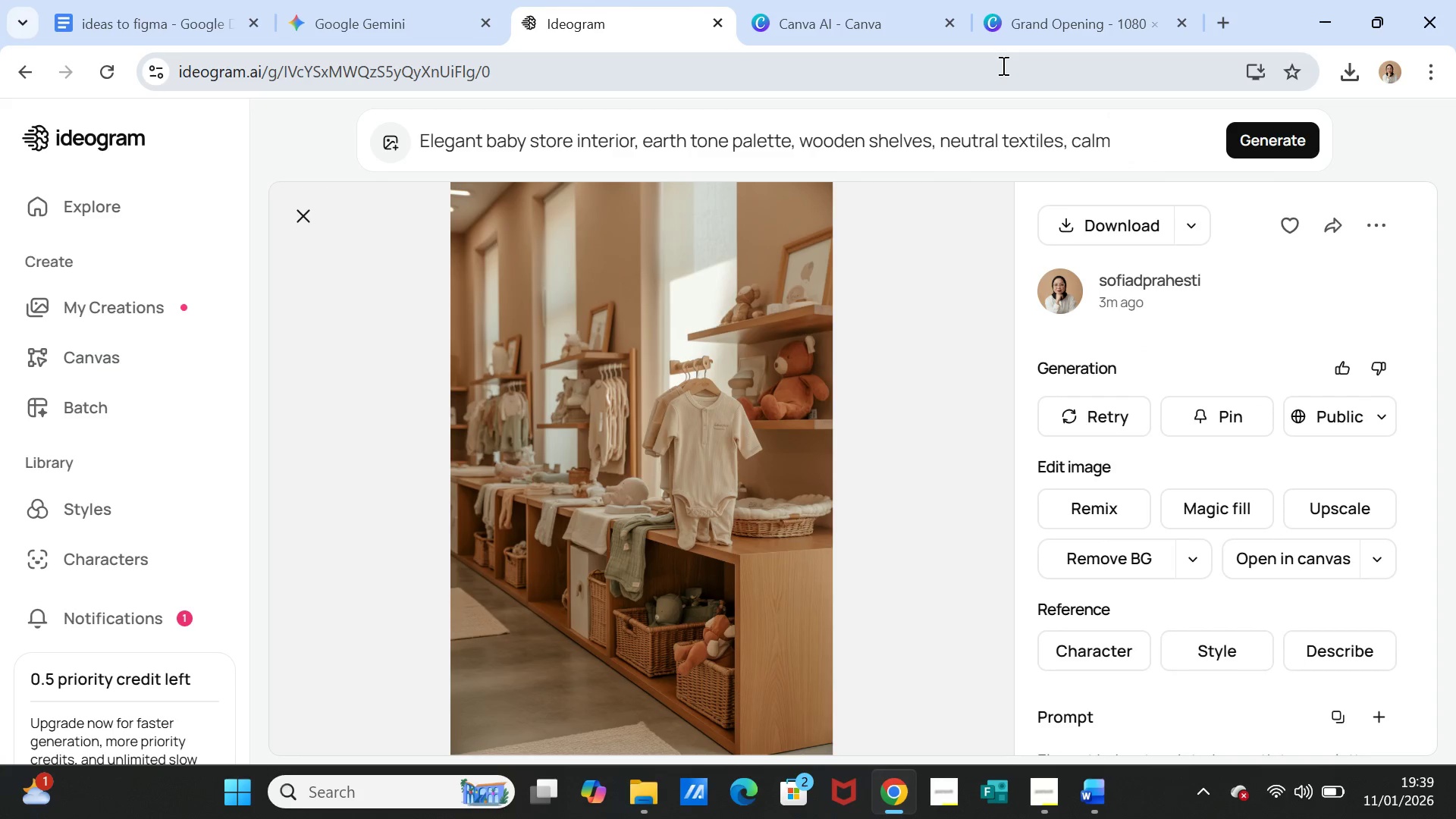 
left_click([1084, 235])
 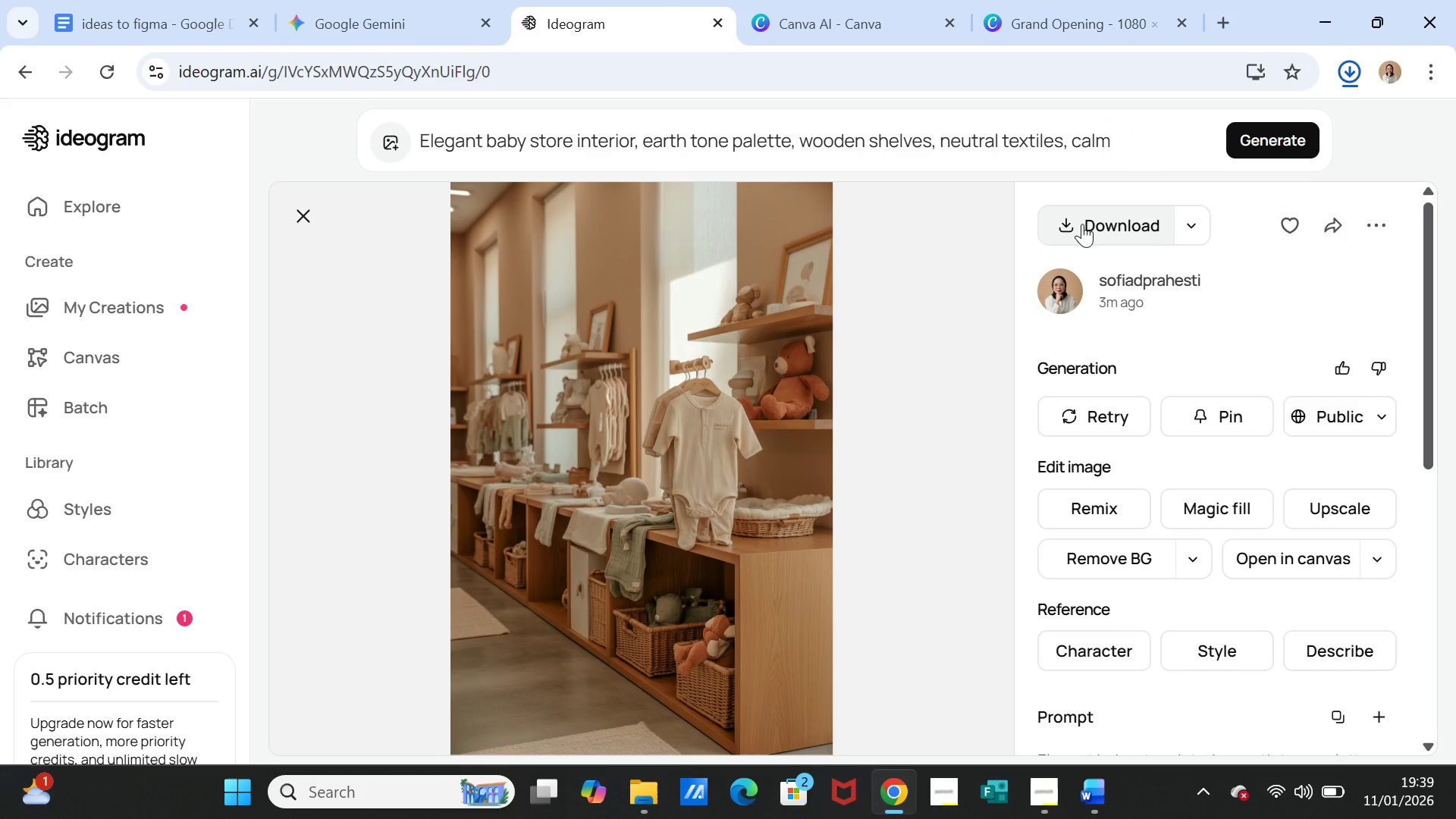 
wait(6.81)
 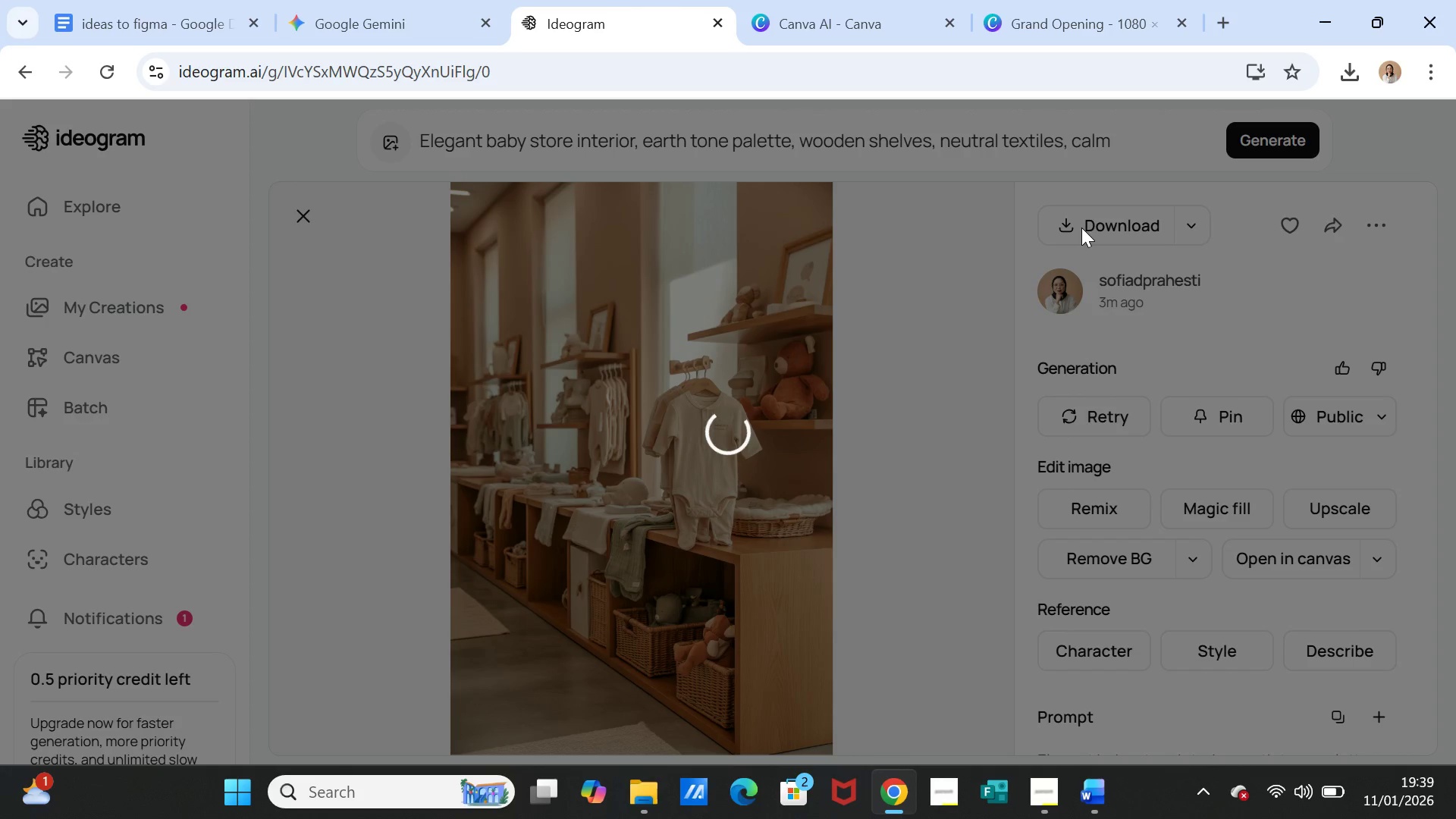 
left_click([1070, 22])
 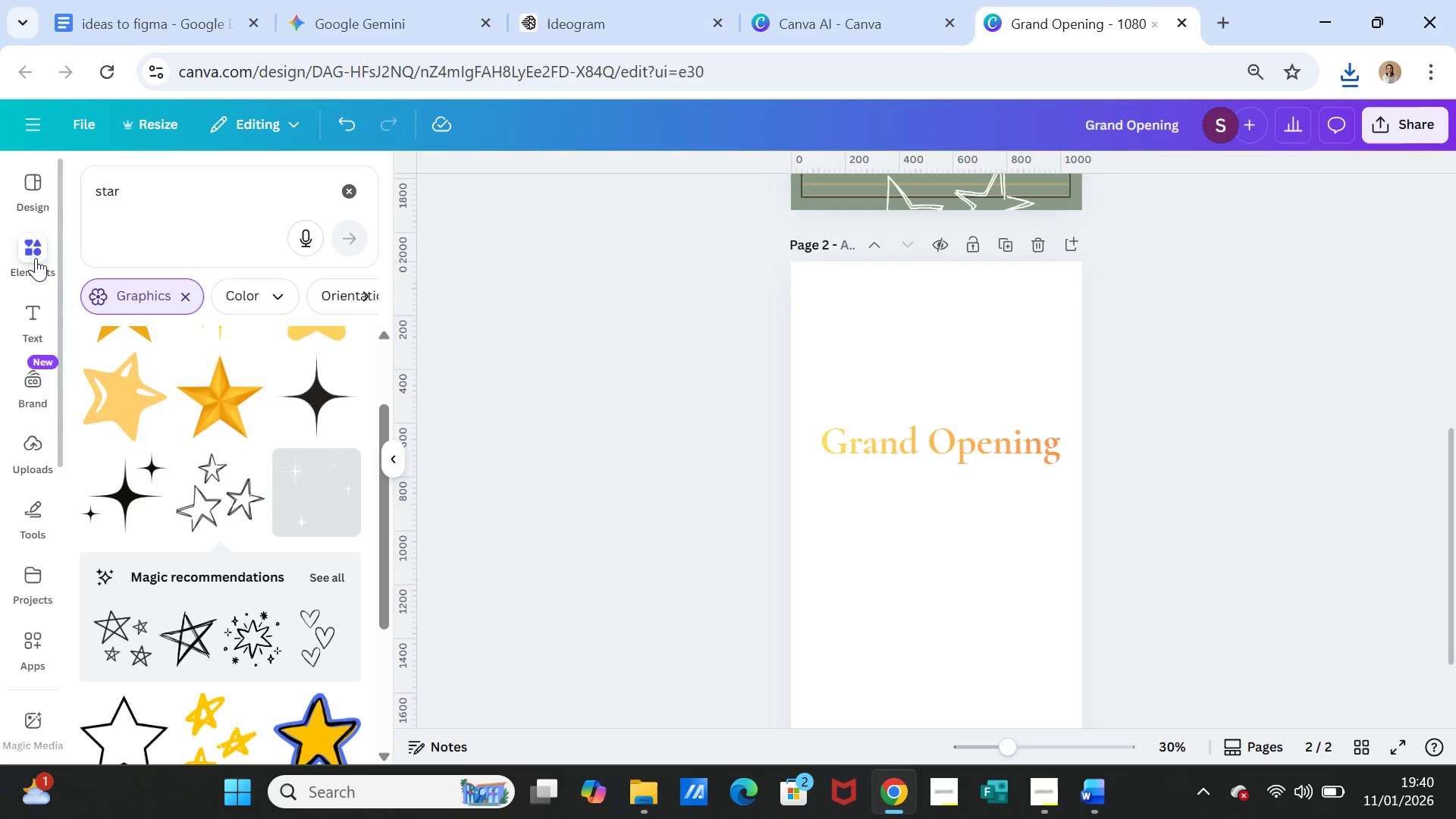 
left_click([37, 449])
 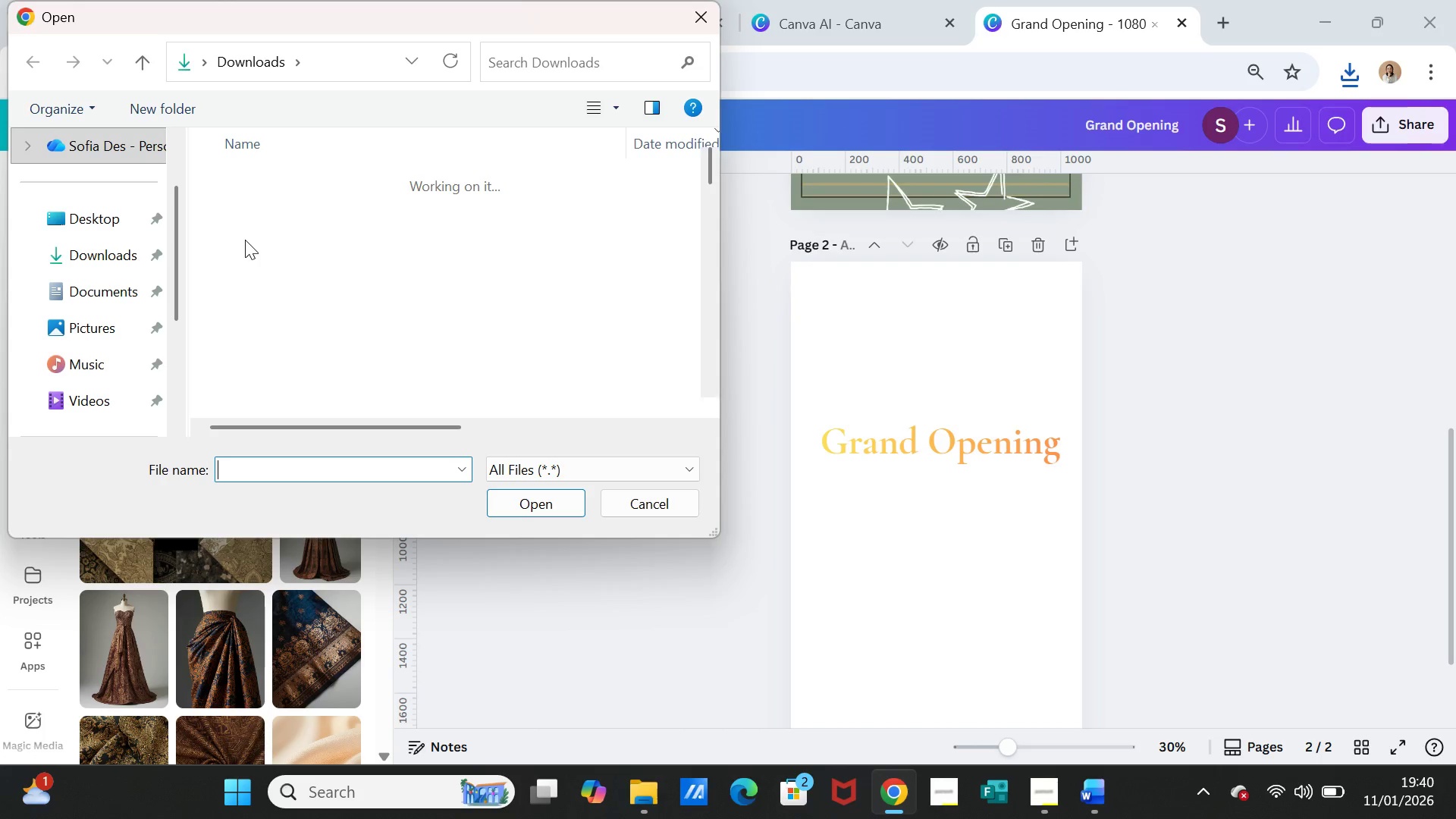 
left_click([315, 209])
 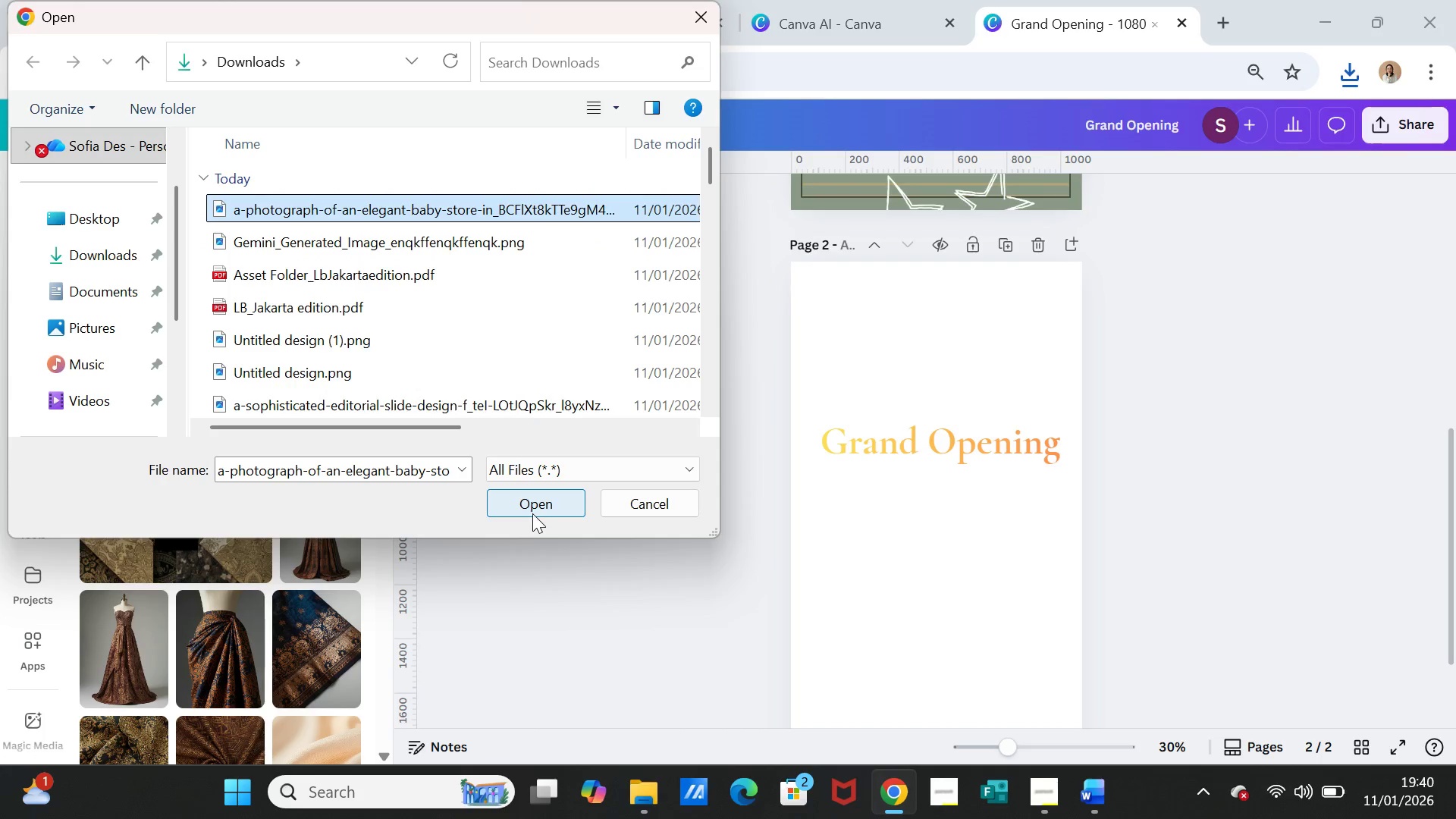 
left_click([529, 506])
 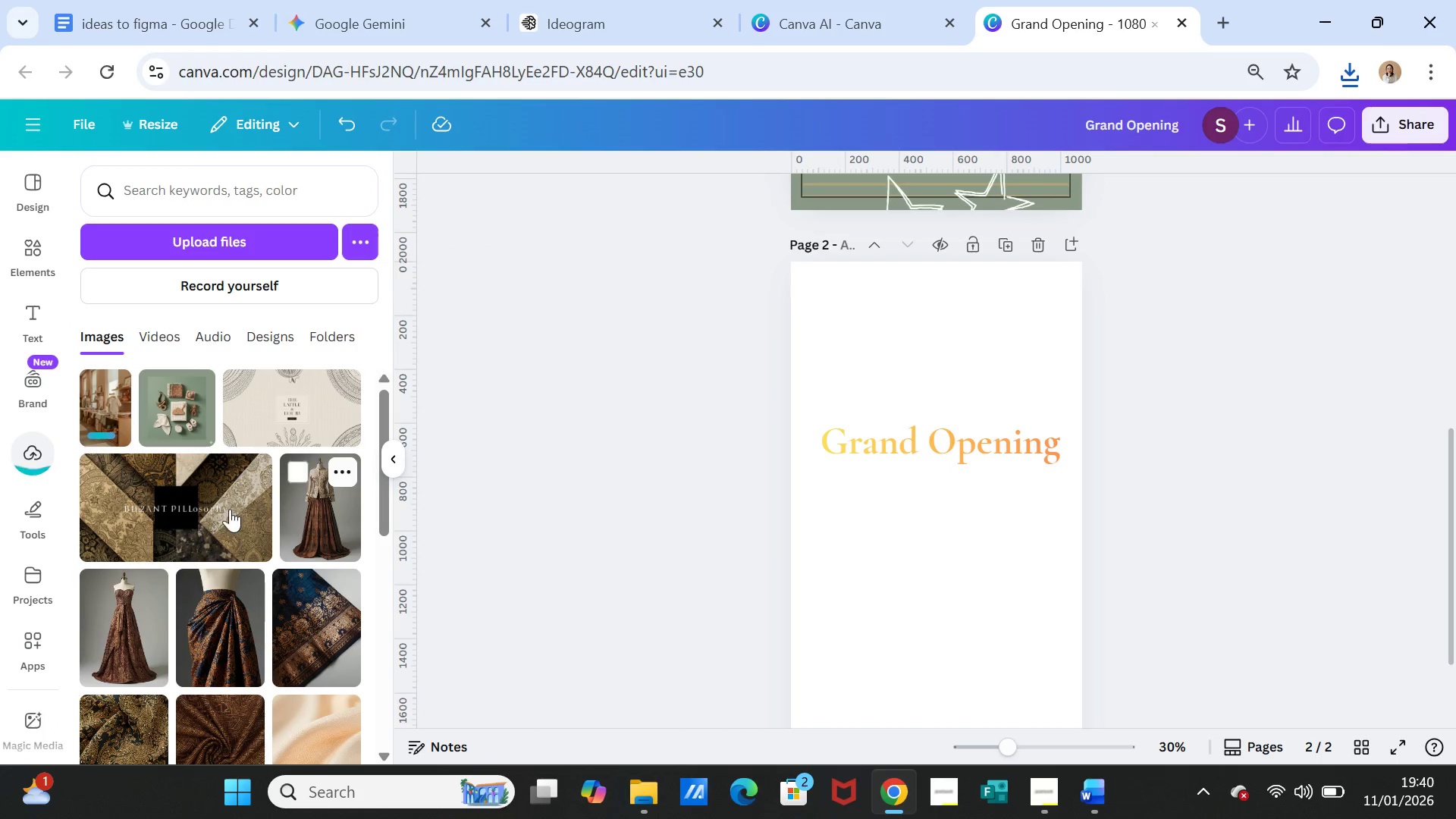 
left_click([115, 406])
 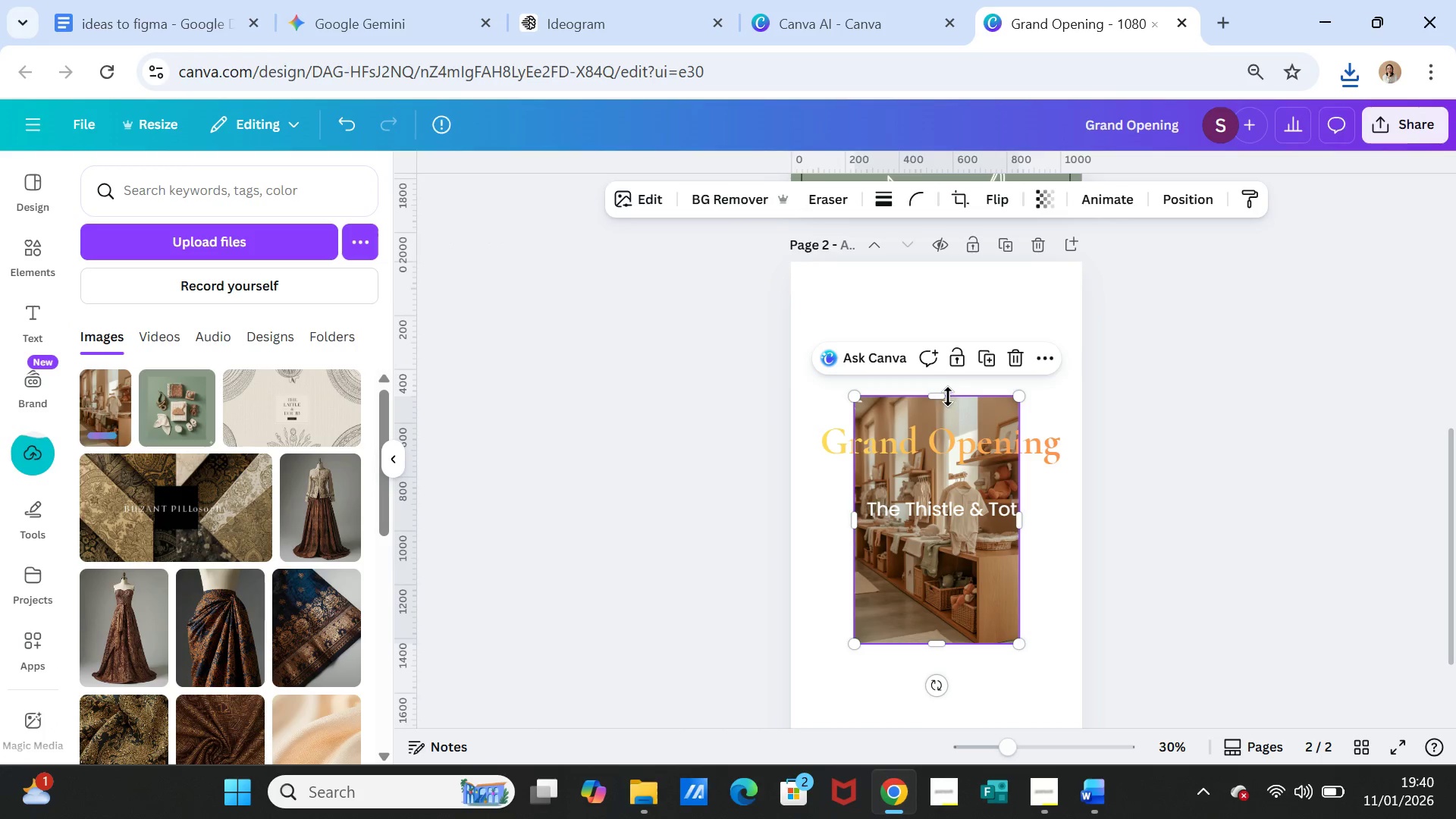 
left_click_drag(start_coordinate=[944, 394], to_coordinate=[944, 259])
 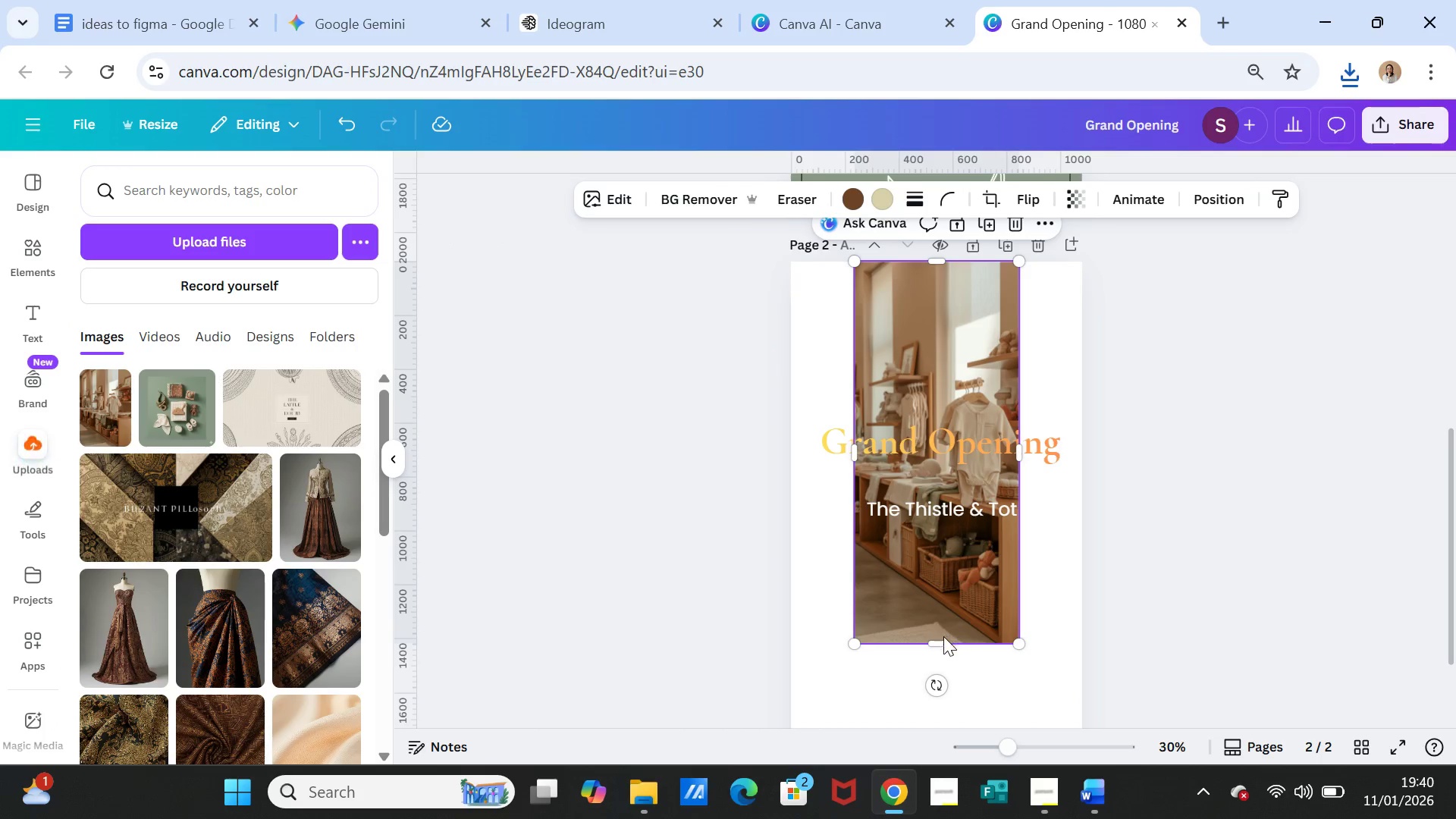 
left_click_drag(start_coordinate=[940, 639], to_coordinate=[938, 720])
 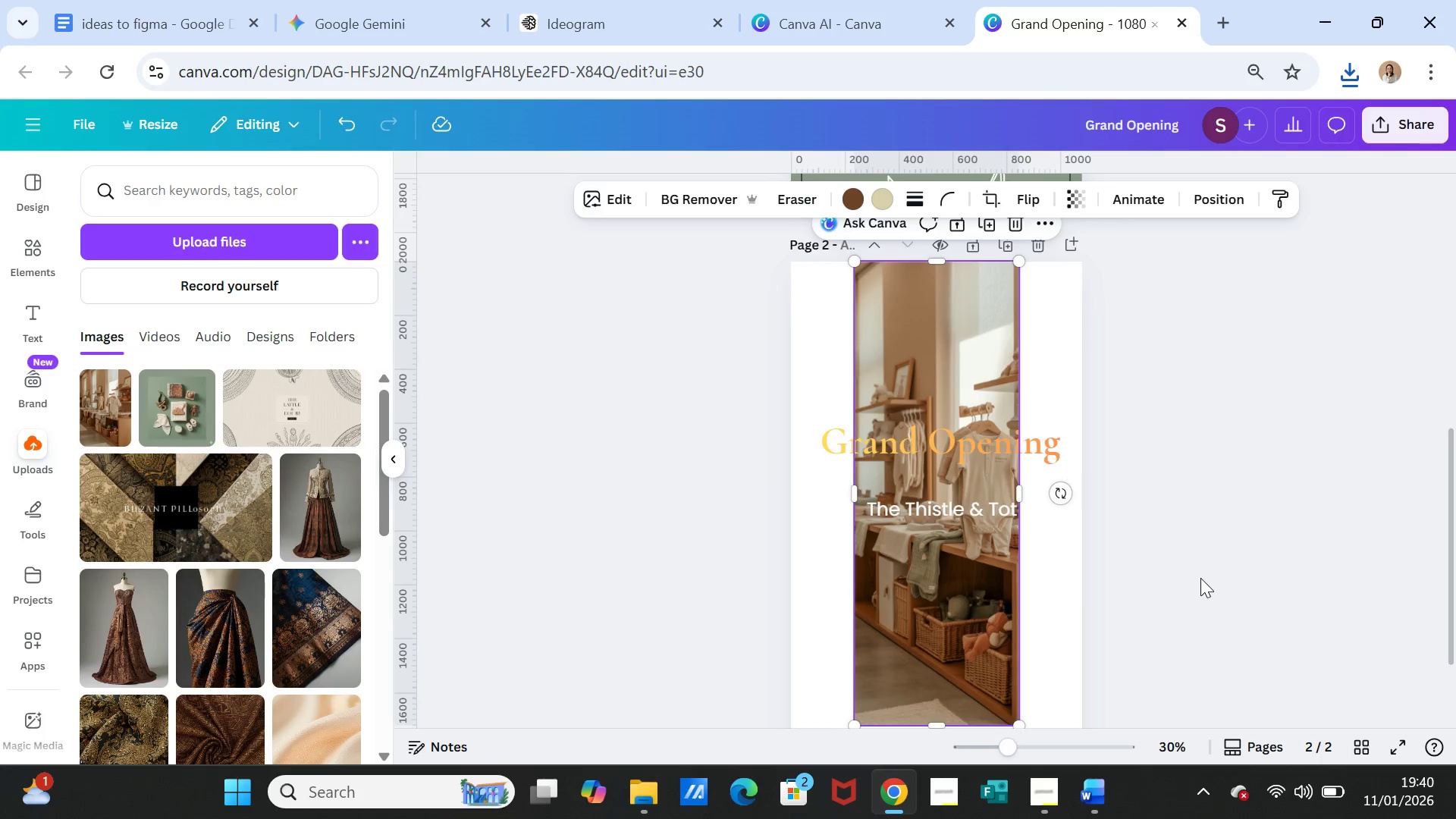 
scroll: coordinate [1200, 578], scroll_direction: down, amount: 1.0
 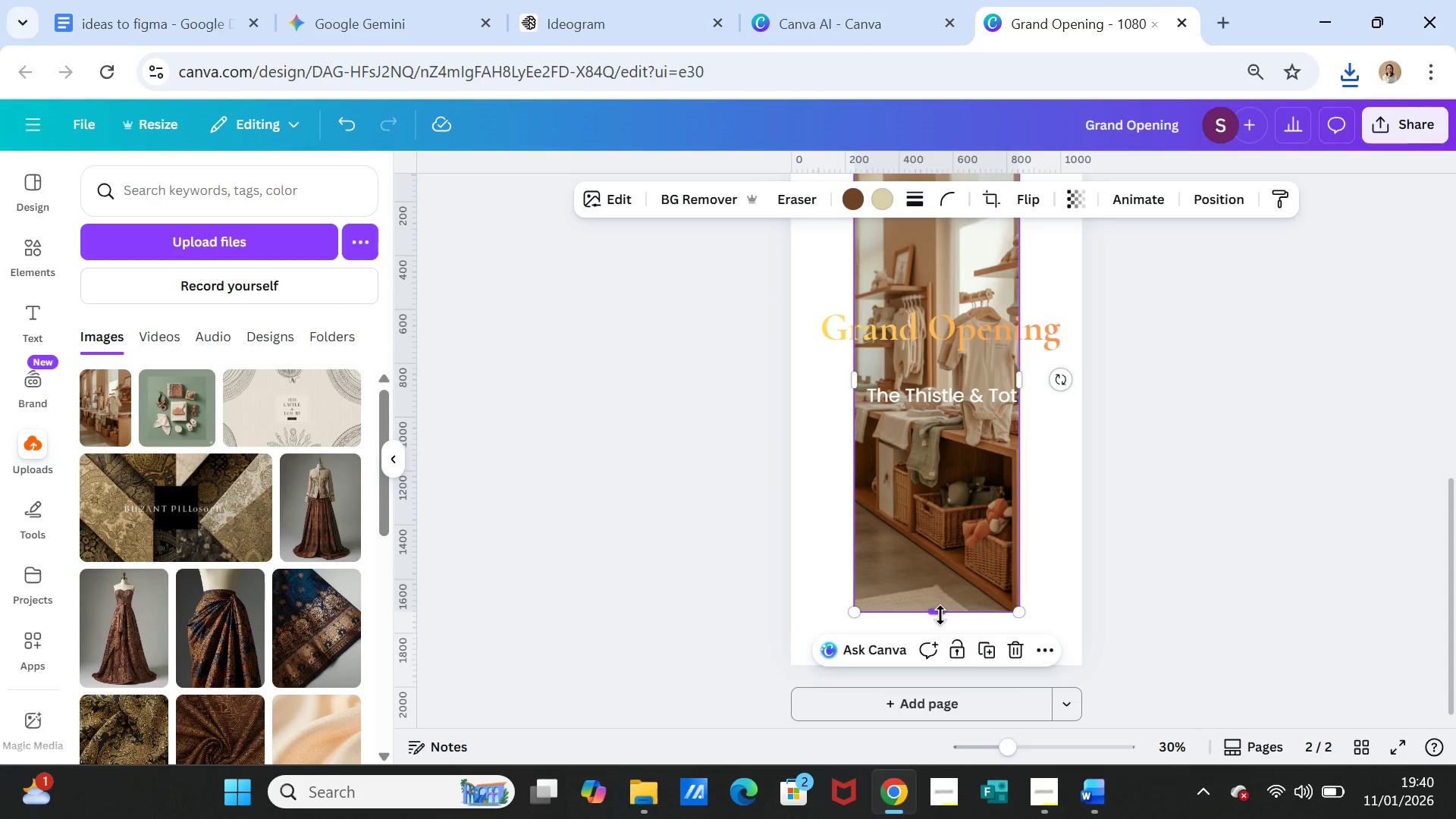 
left_click_drag(start_coordinate=[940, 615], to_coordinate=[942, 669])
 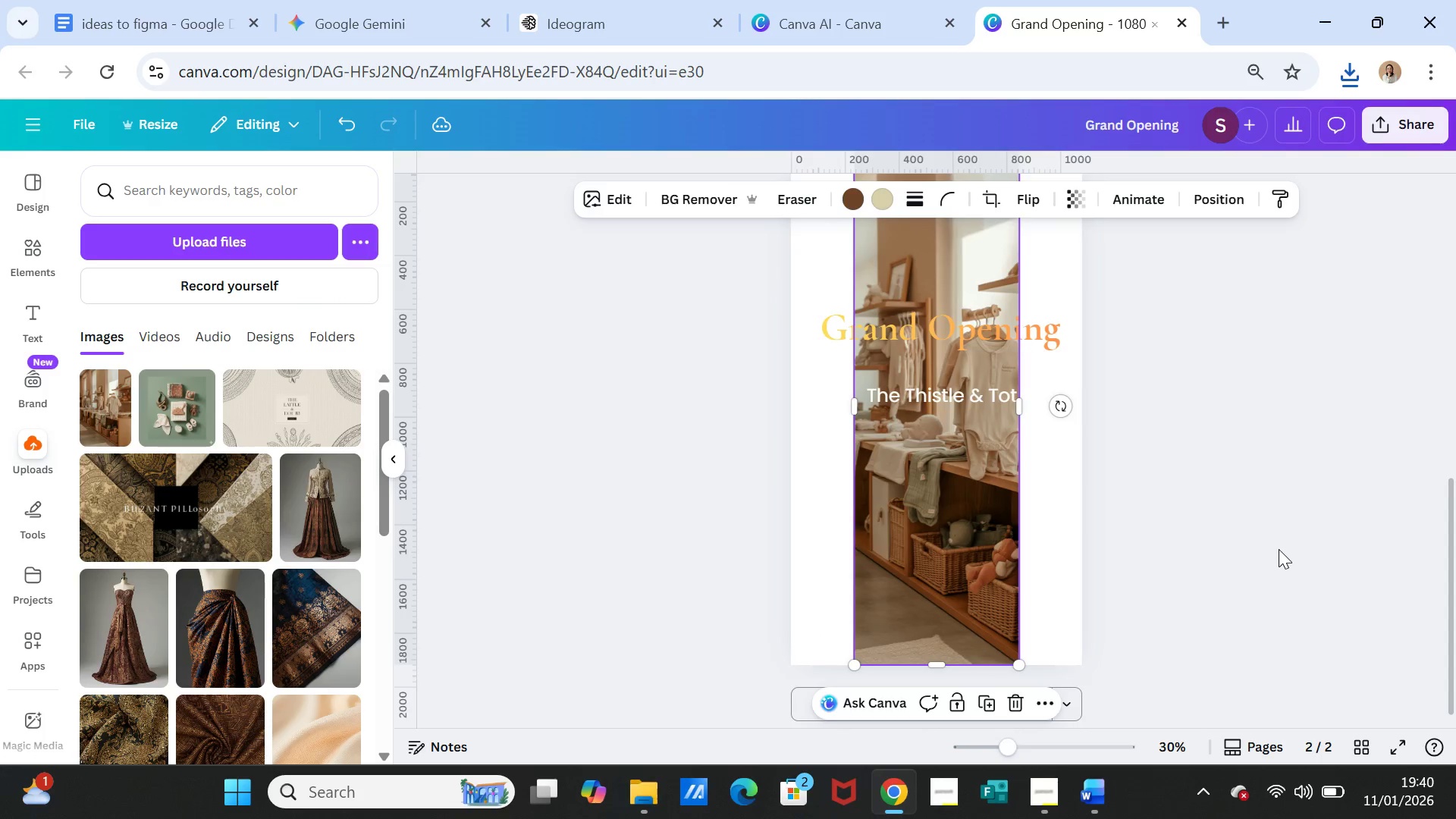 
scroll: coordinate [1166, 558], scroll_direction: up, amount: 1.0
 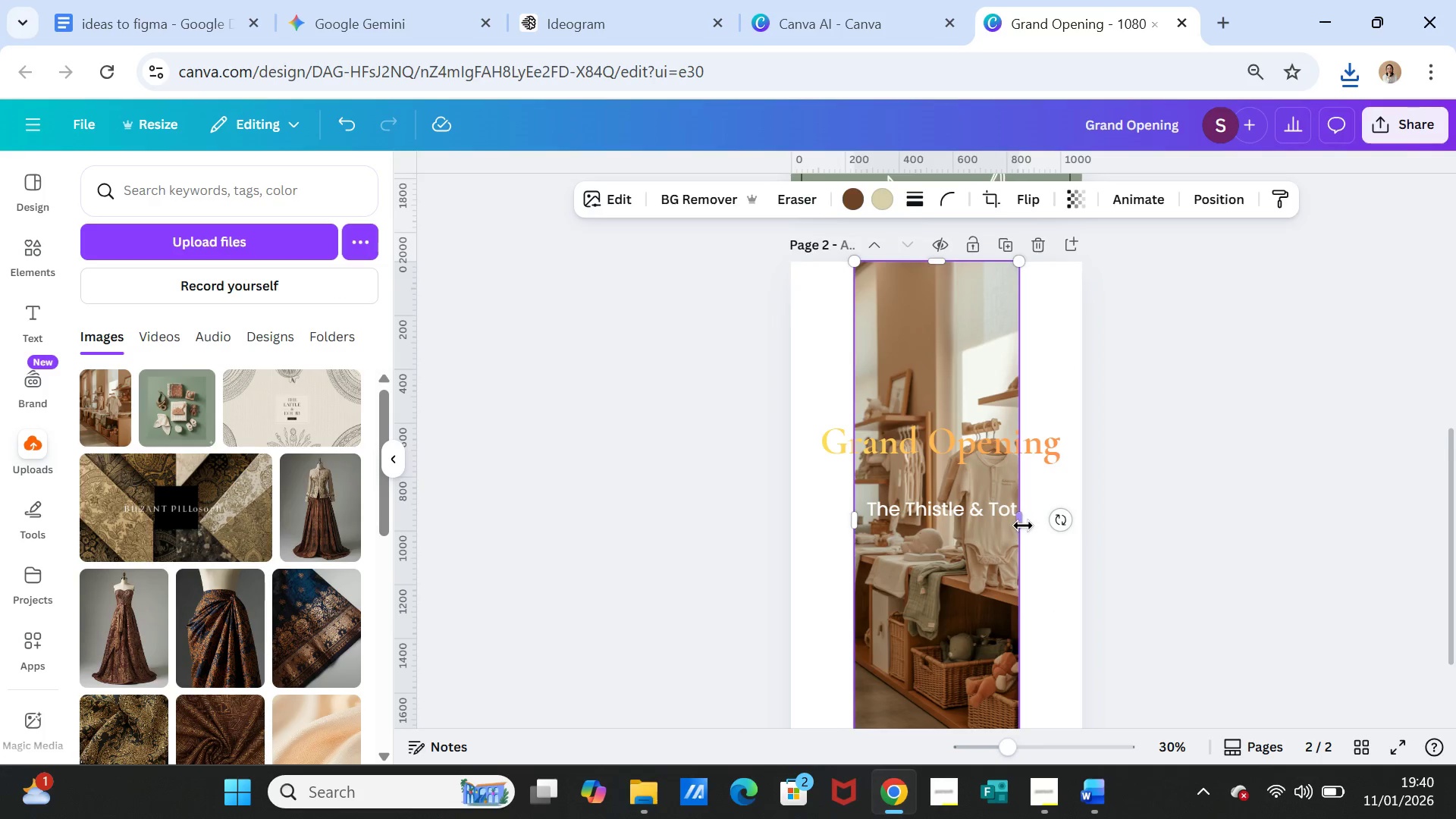 
left_click_drag(start_coordinate=[1021, 525], to_coordinate=[1081, 525])
 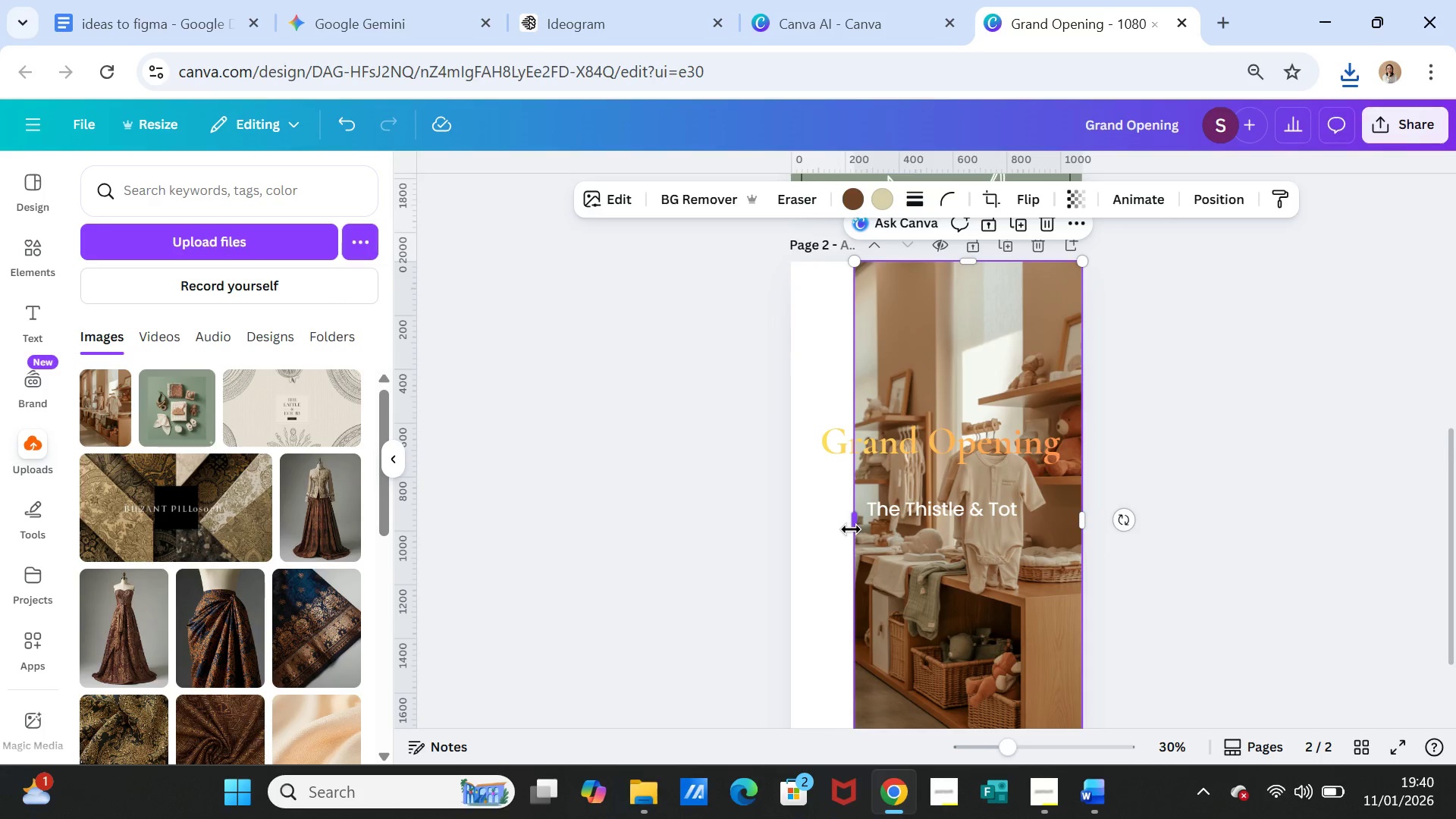 
left_click_drag(start_coordinate=[851, 525], to_coordinate=[791, 519])
 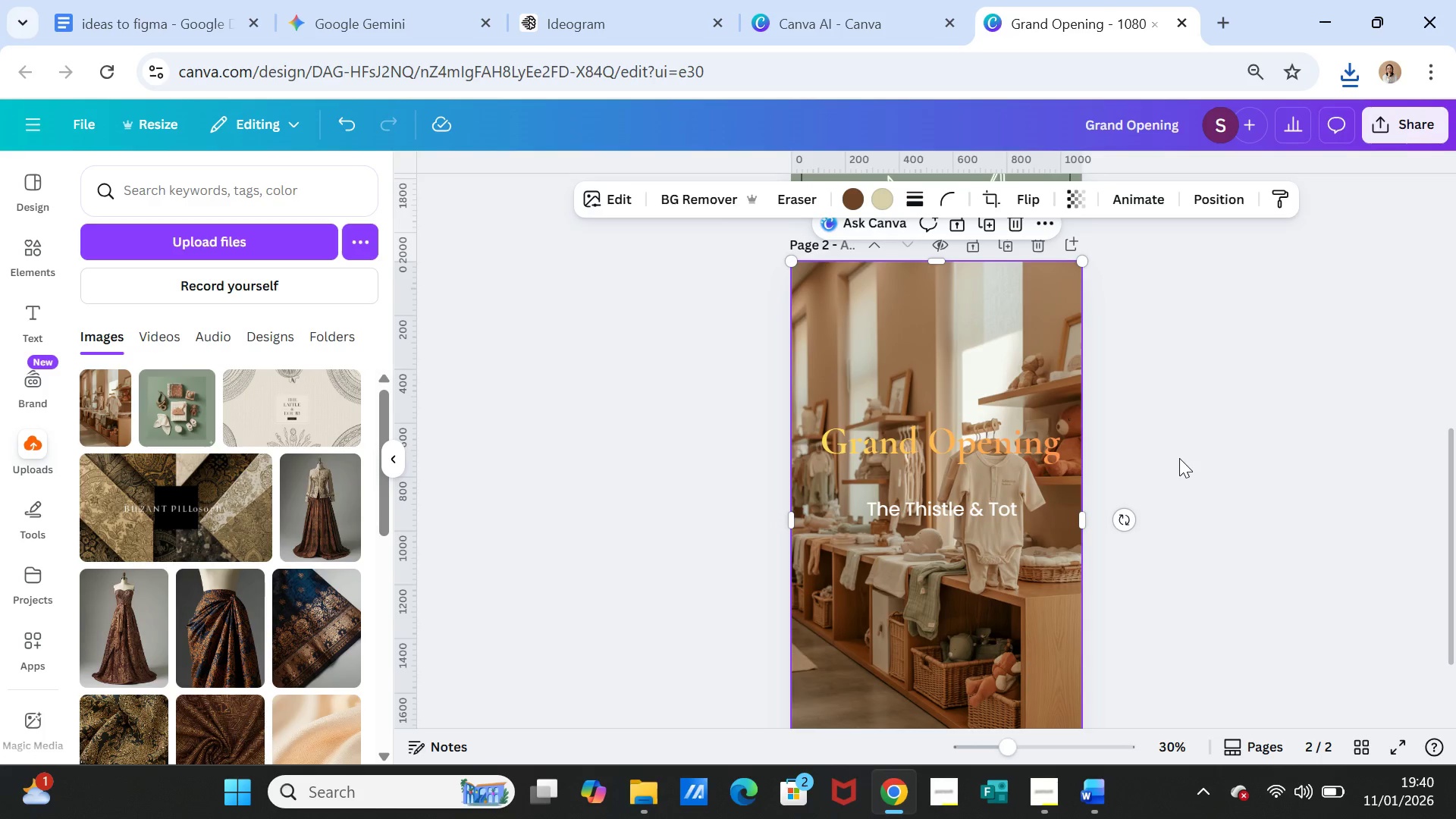 
left_click([1185, 453])
 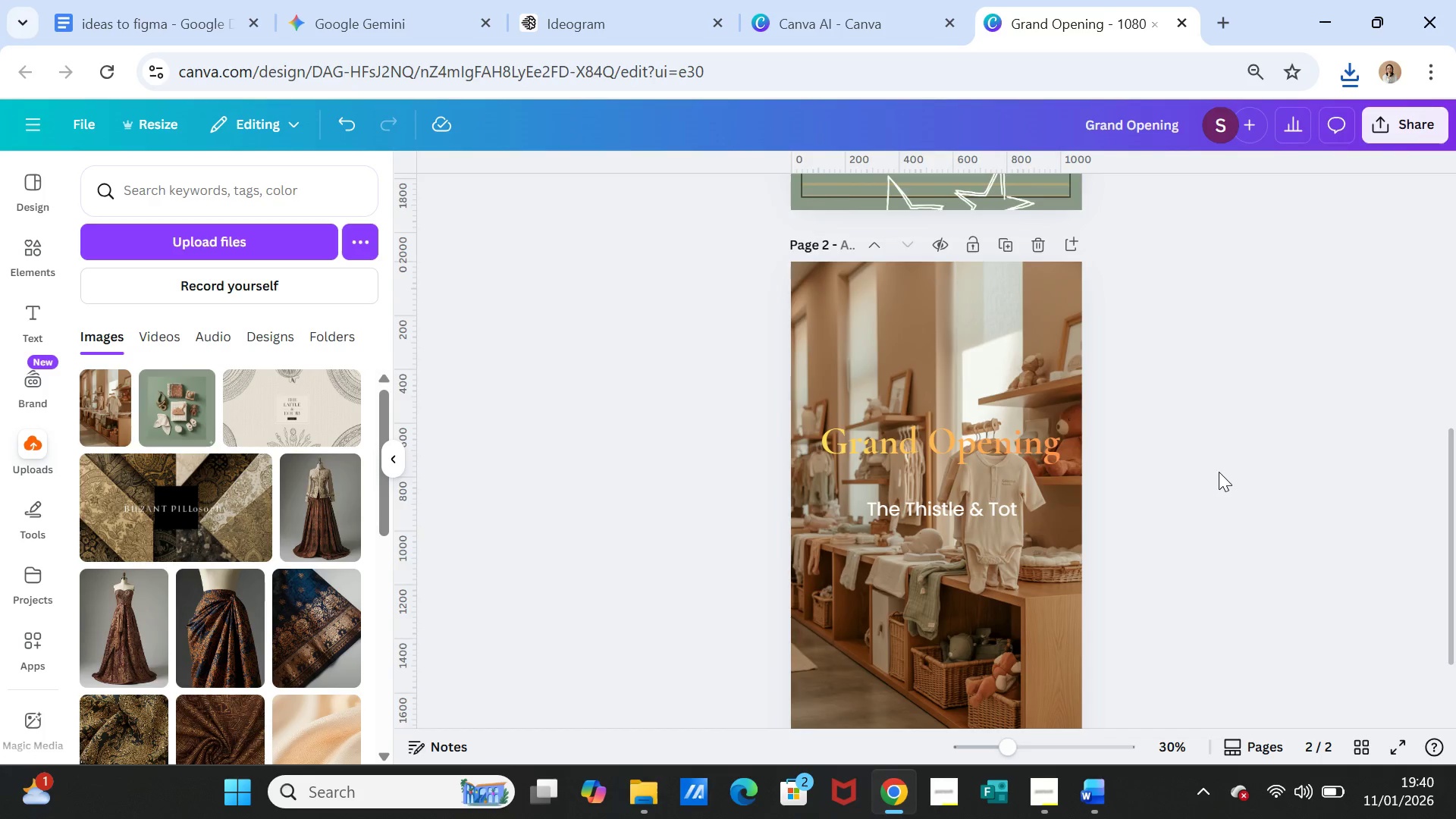 
scroll: coordinate [1219, 472], scroll_direction: up, amount: 1.0
 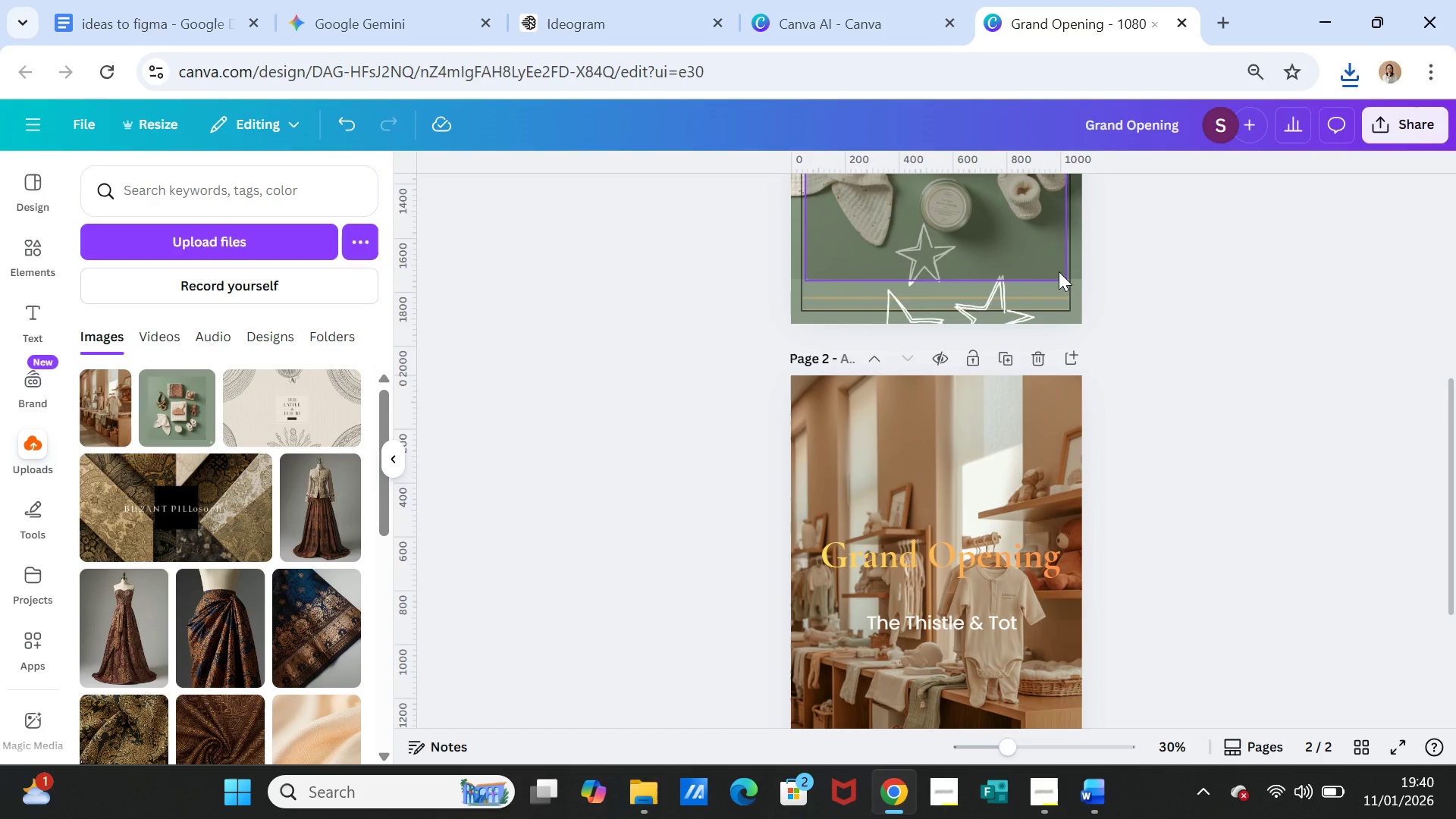 
left_click([1047, 268])
 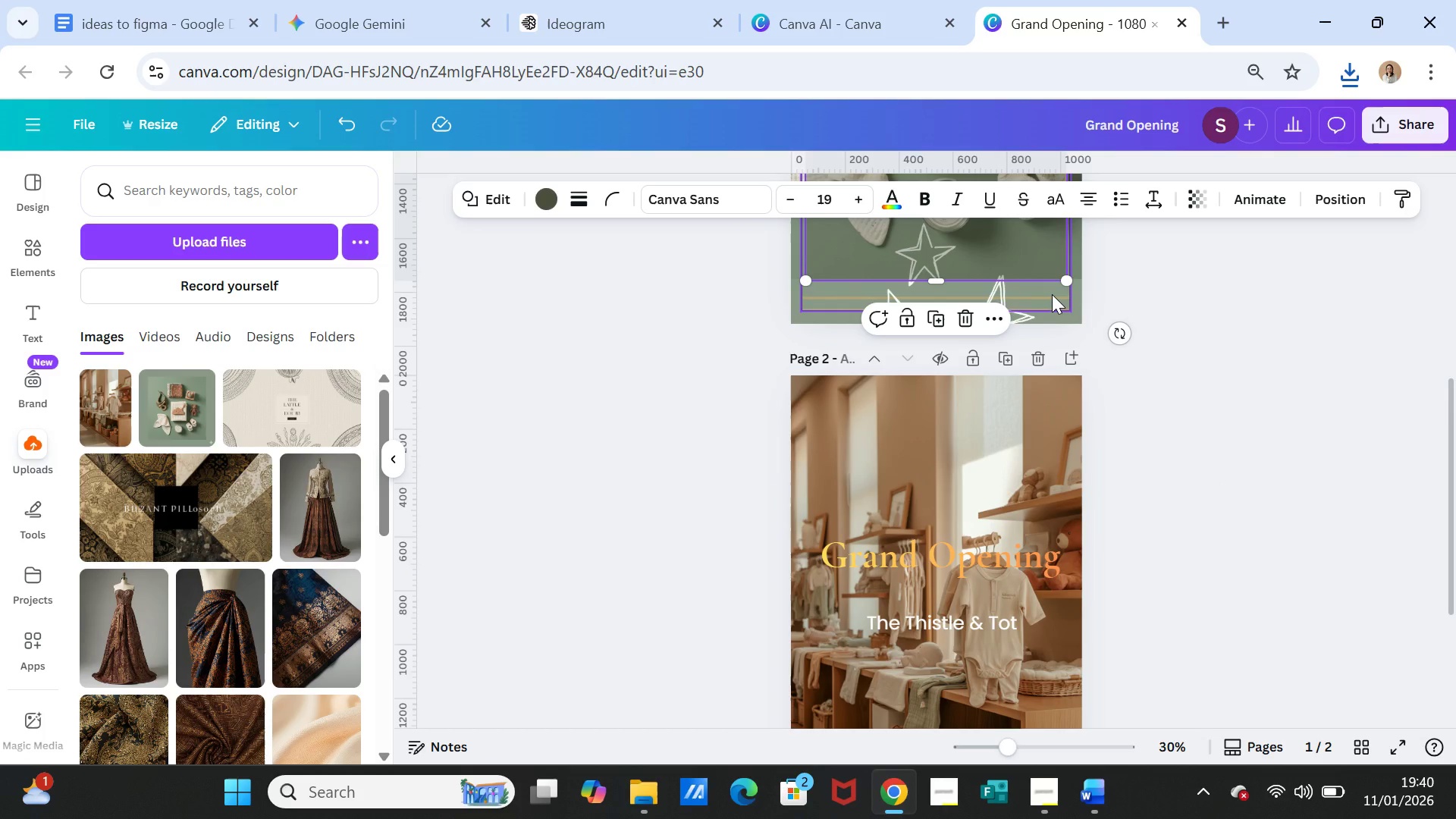 
left_click([1052, 294])
 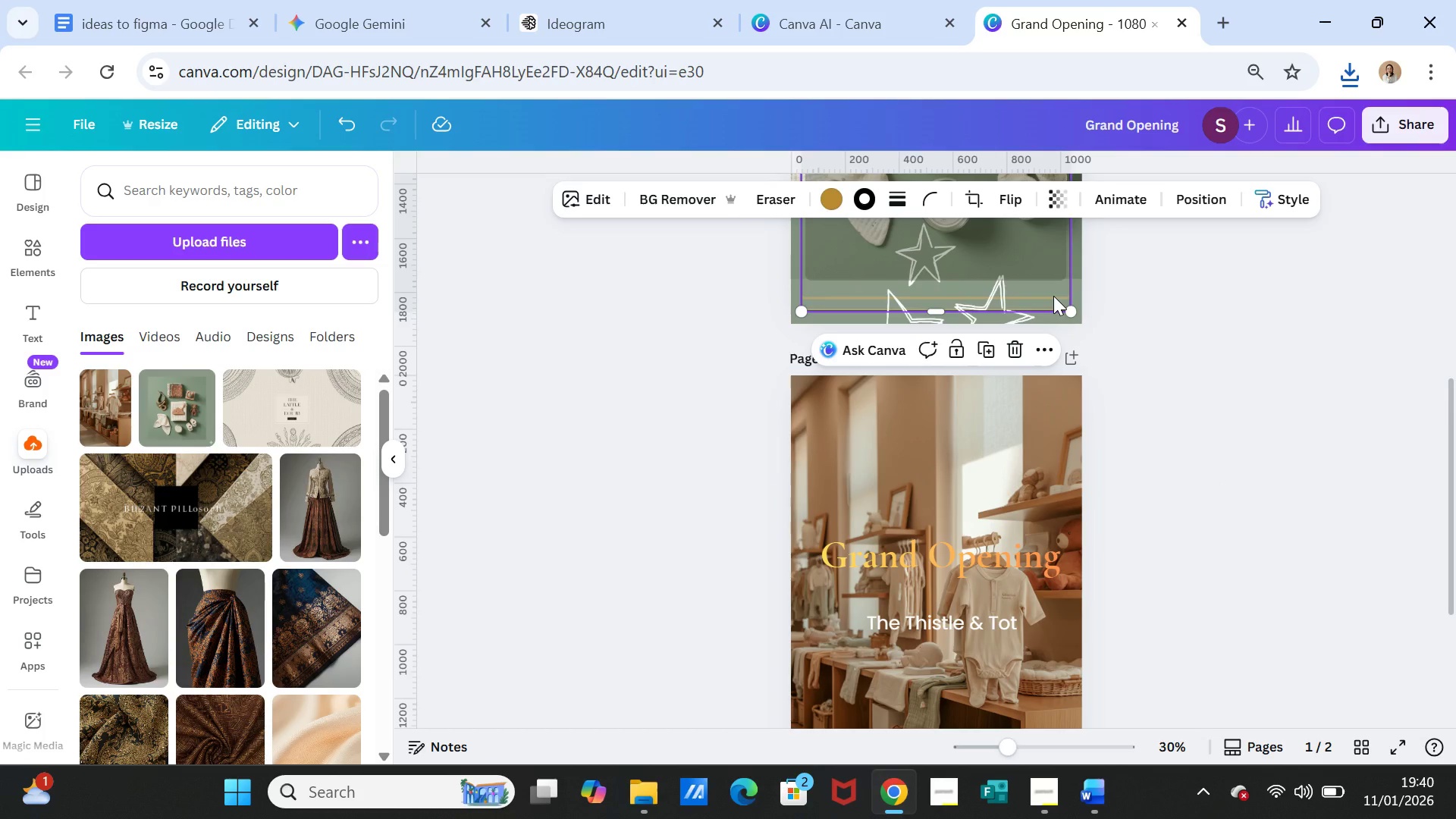 
key(Control+C)
 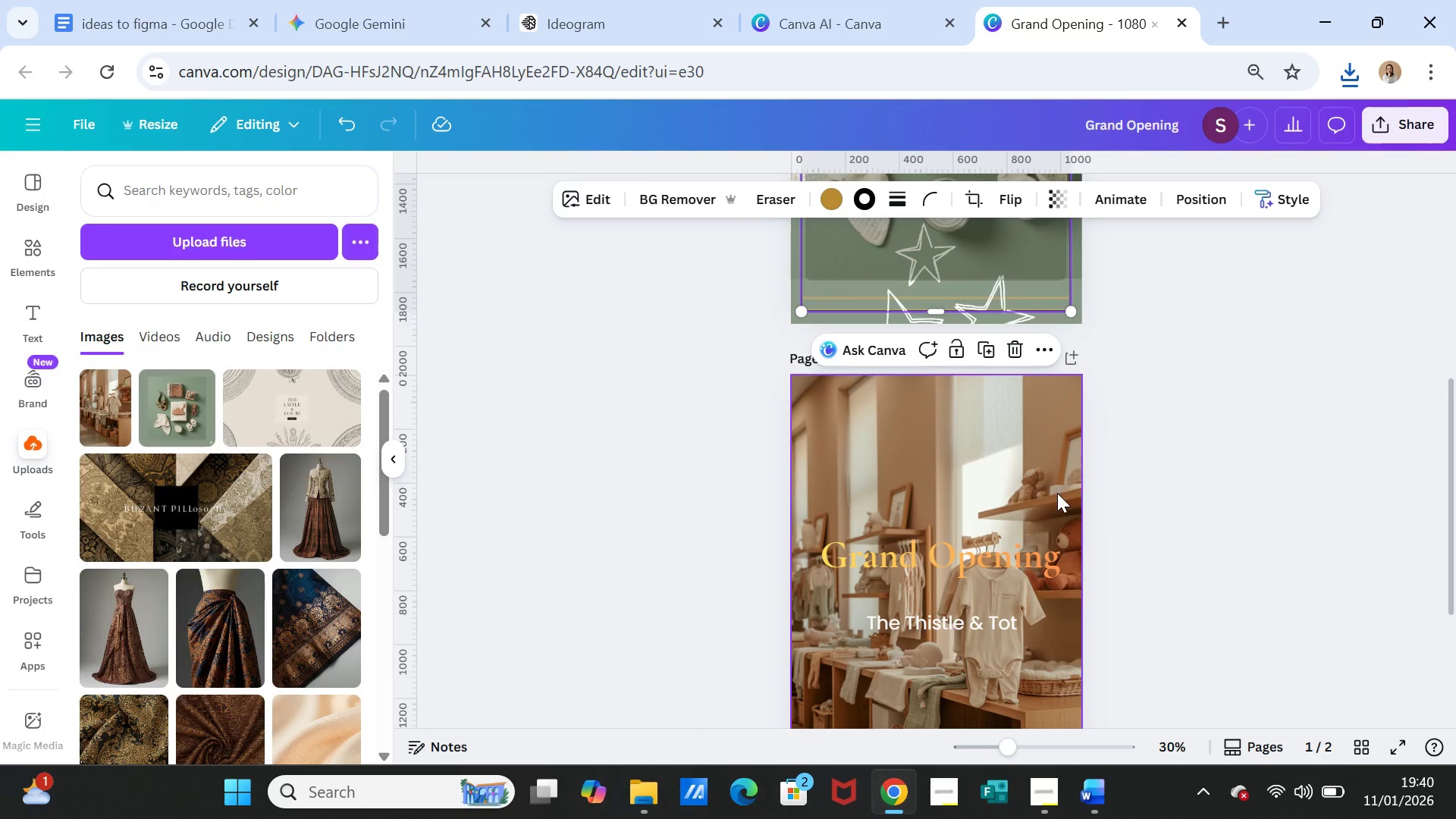 
left_click([1053, 493])
 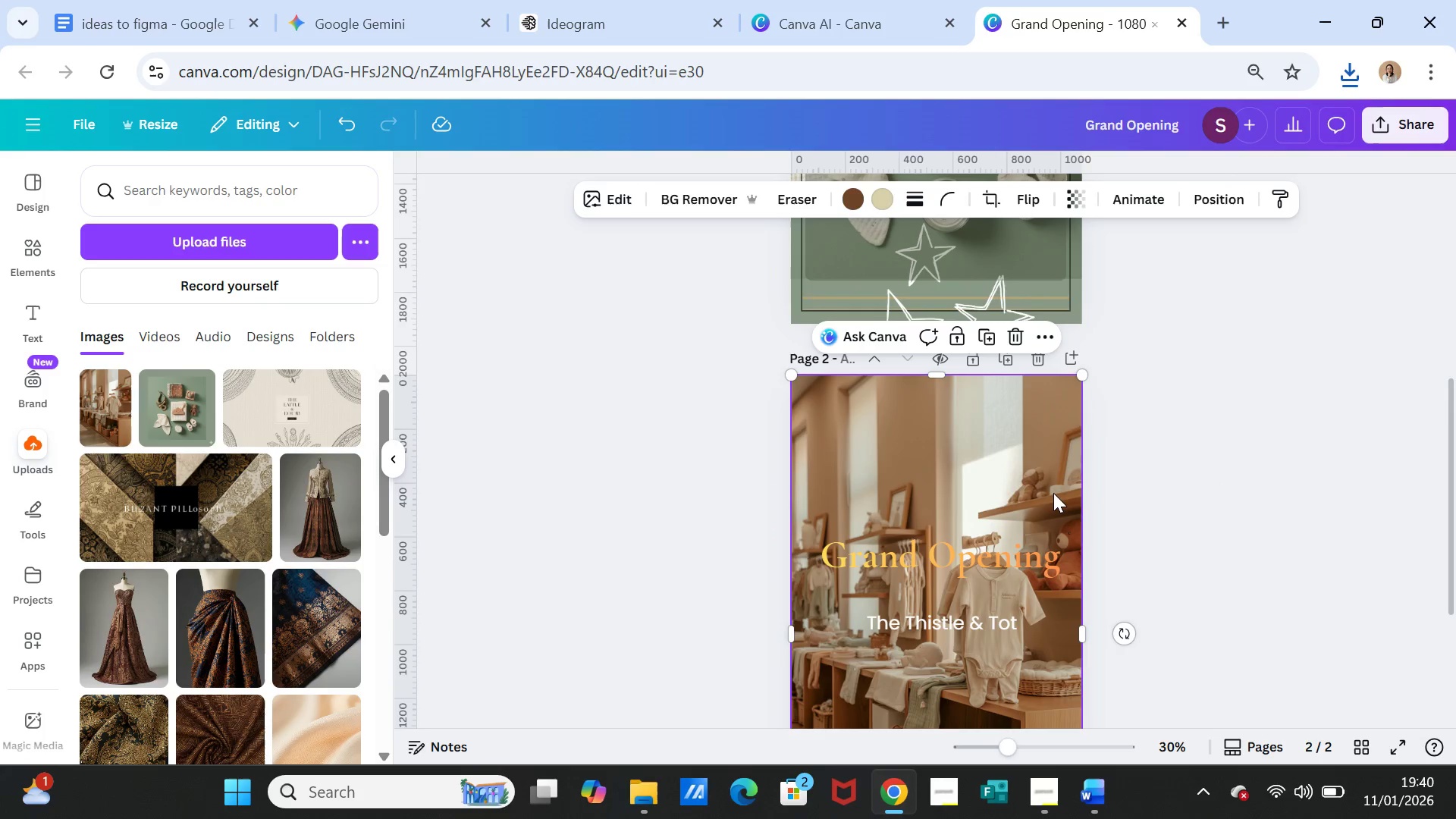 
key(Control+V)
 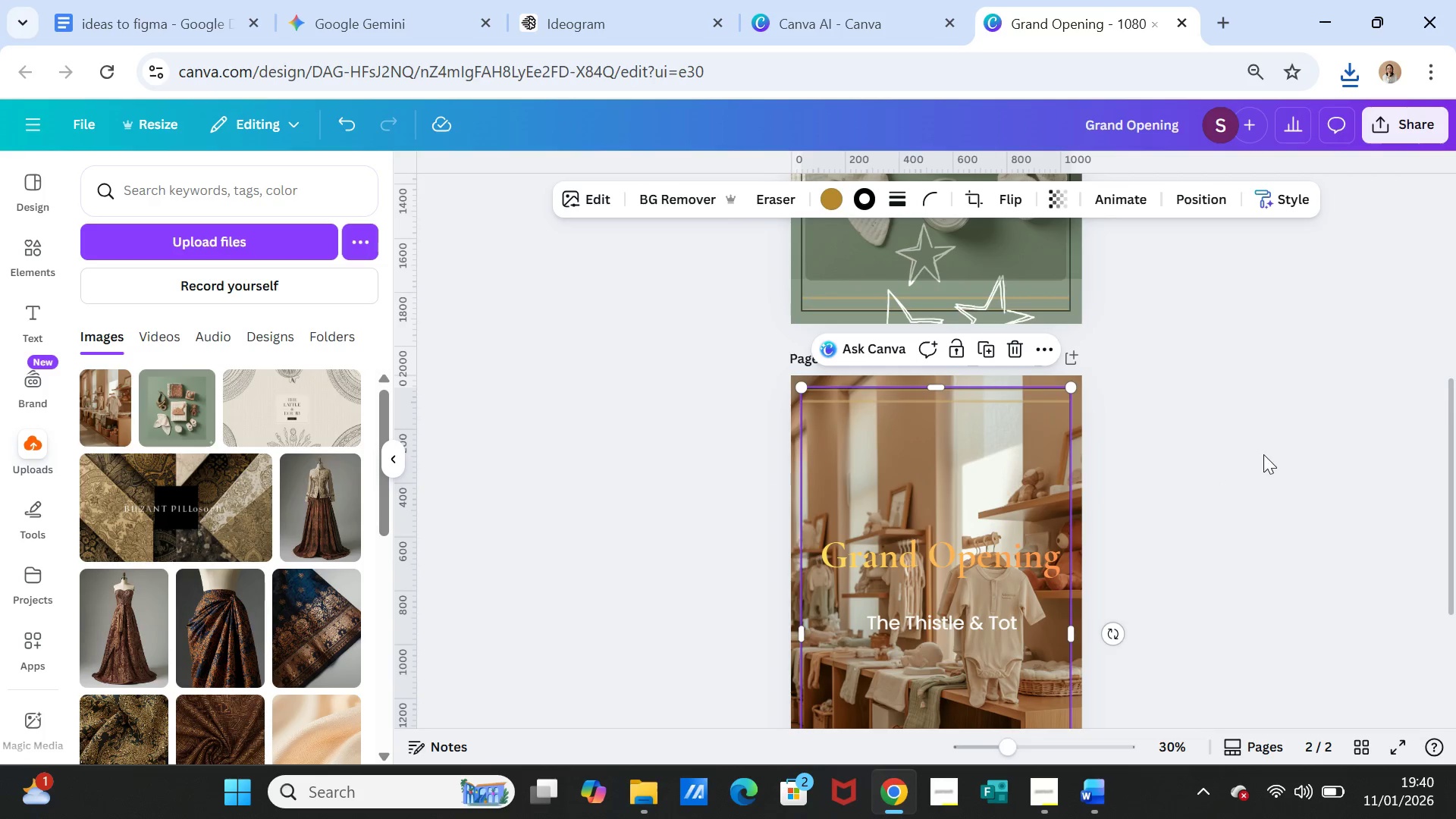 
left_click([1263, 454])
 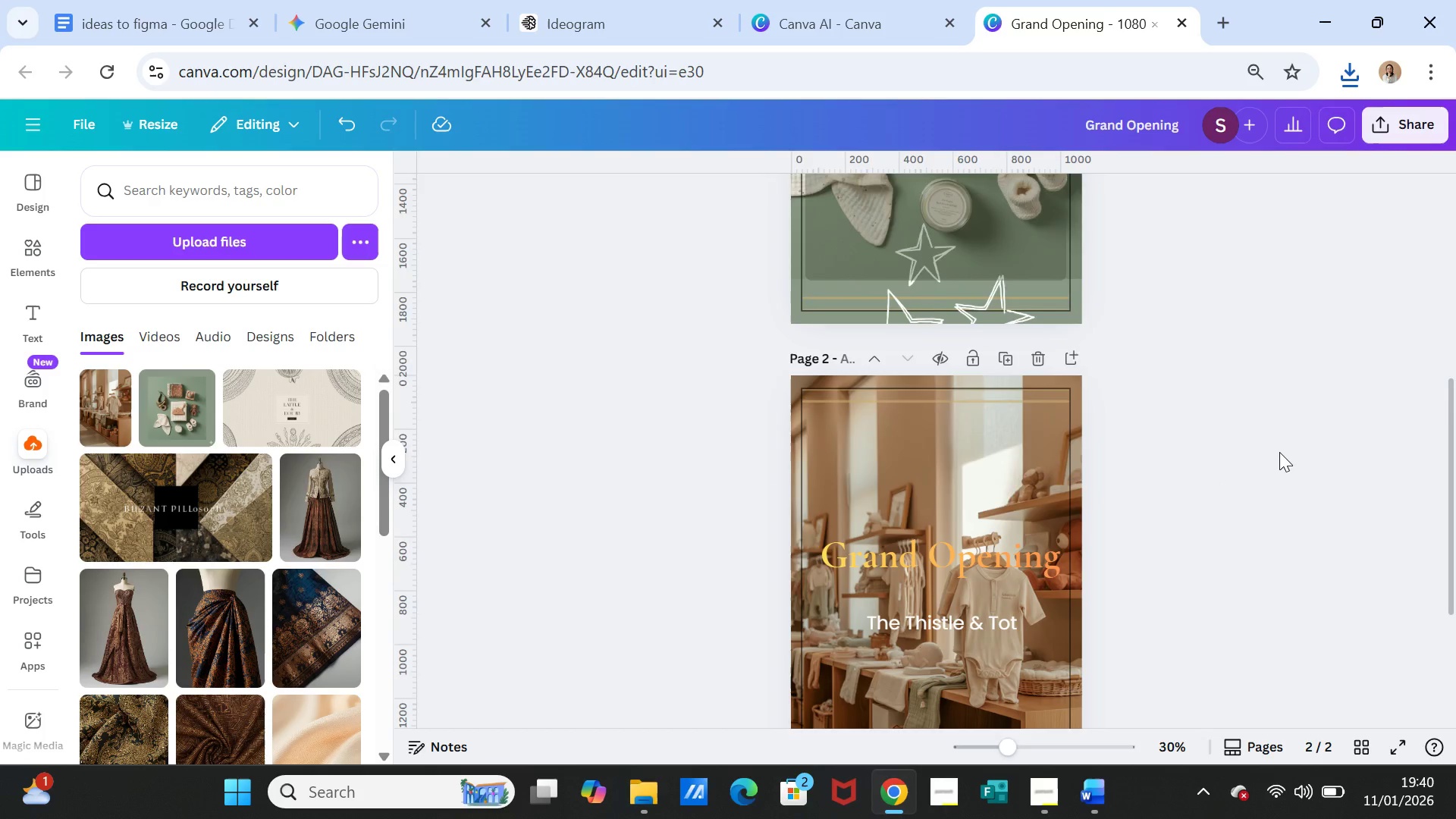 
scroll: coordinate [1279, 452], scroll_direction: down, amount: 2.0
 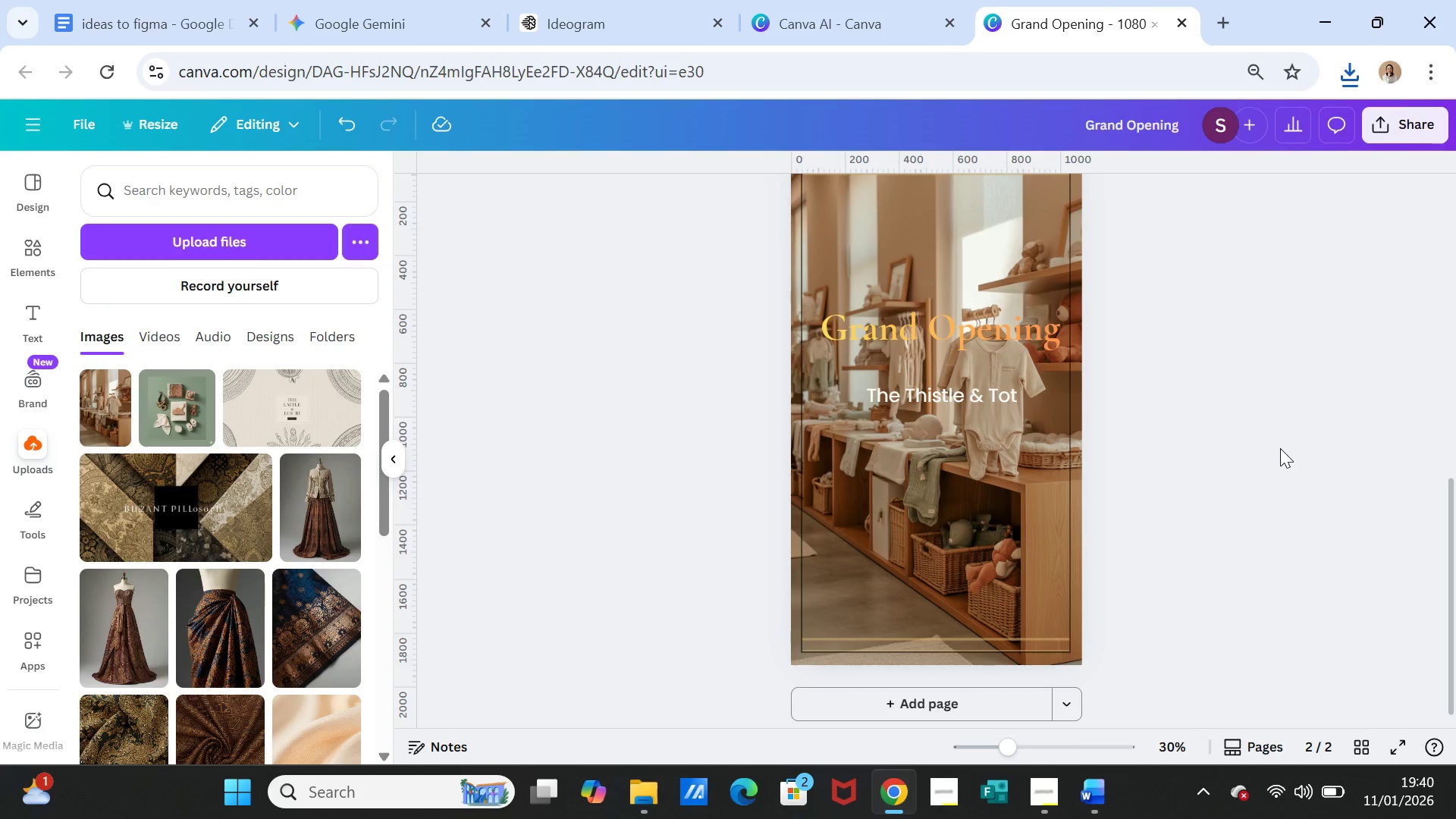 
scroll: coordinate [1280, 448], scroll_direction: up, amount: 1.0
 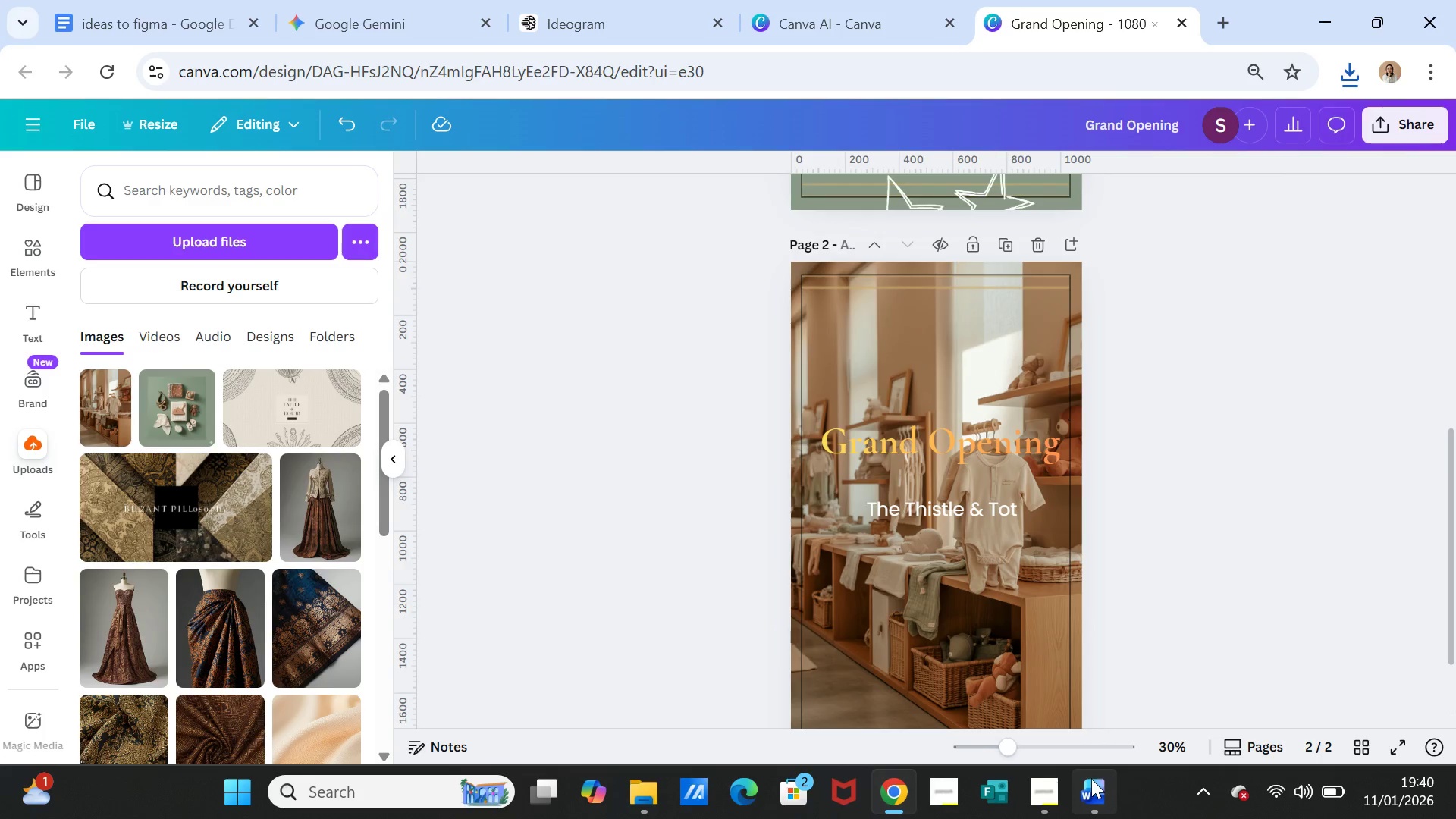 
left_click([1095, 785])
 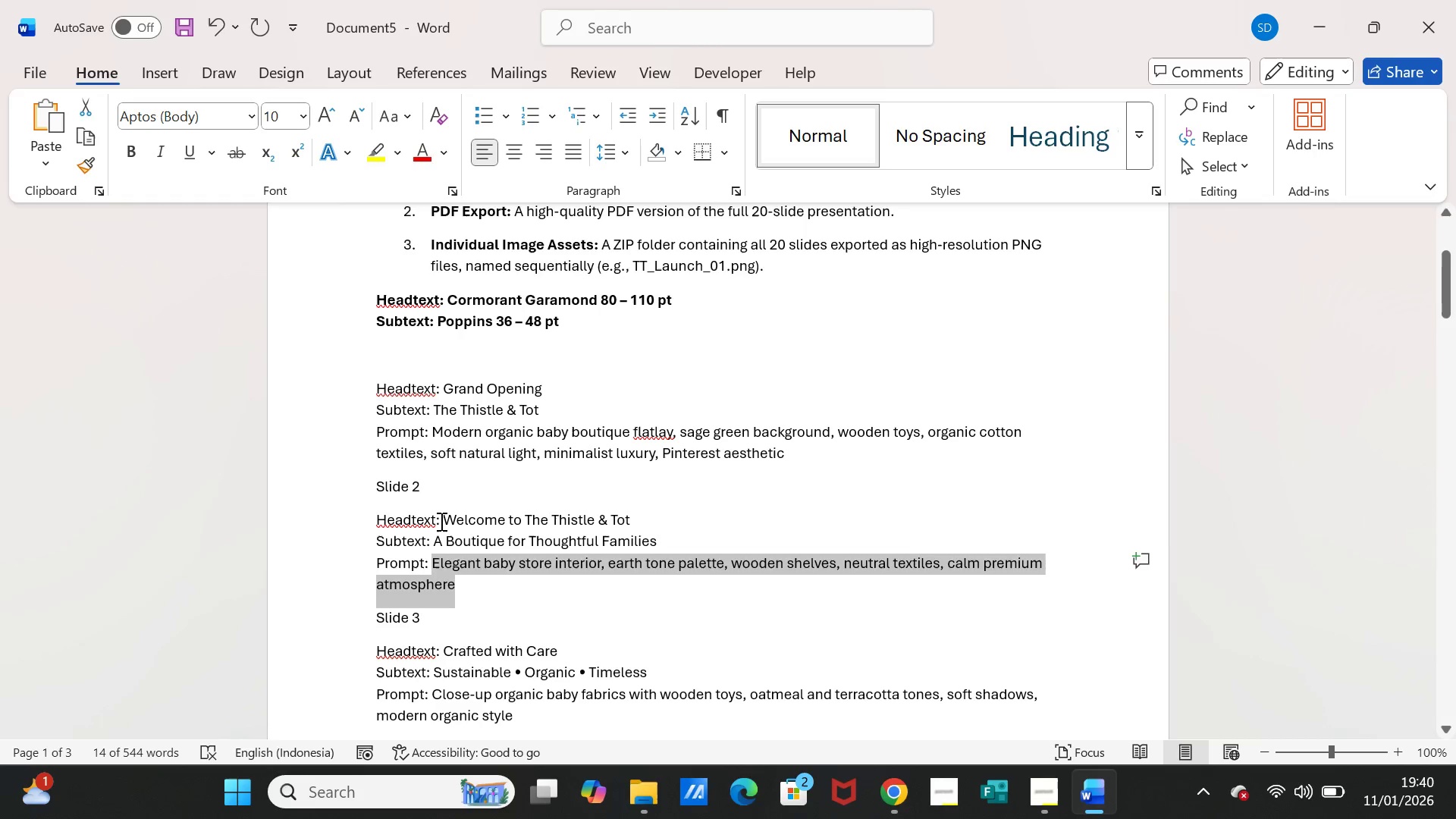 
left_click_drag(start_coordinate=[443, 520], to_coordinate=[621, 524])
 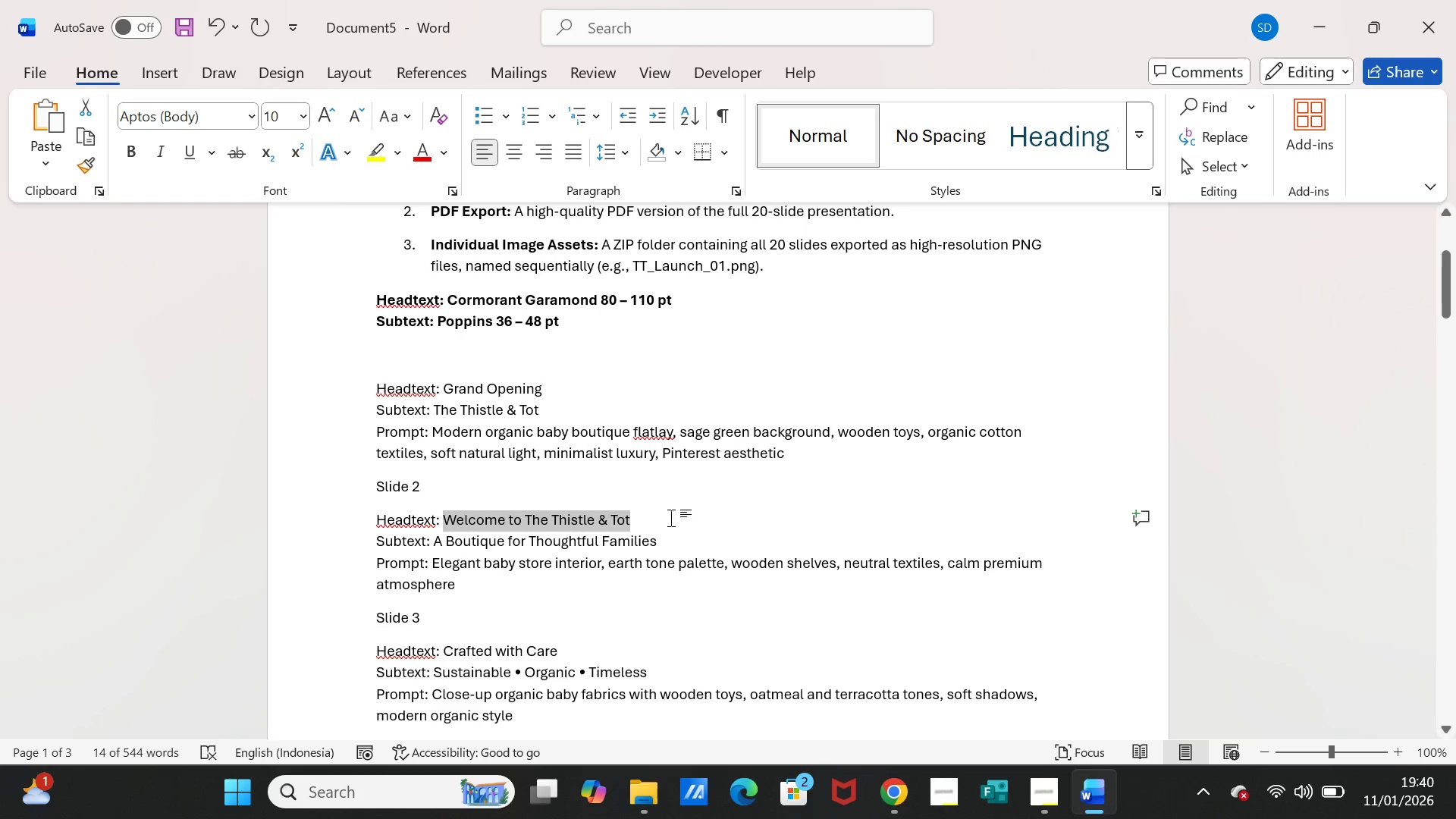 
key(Control+C)
 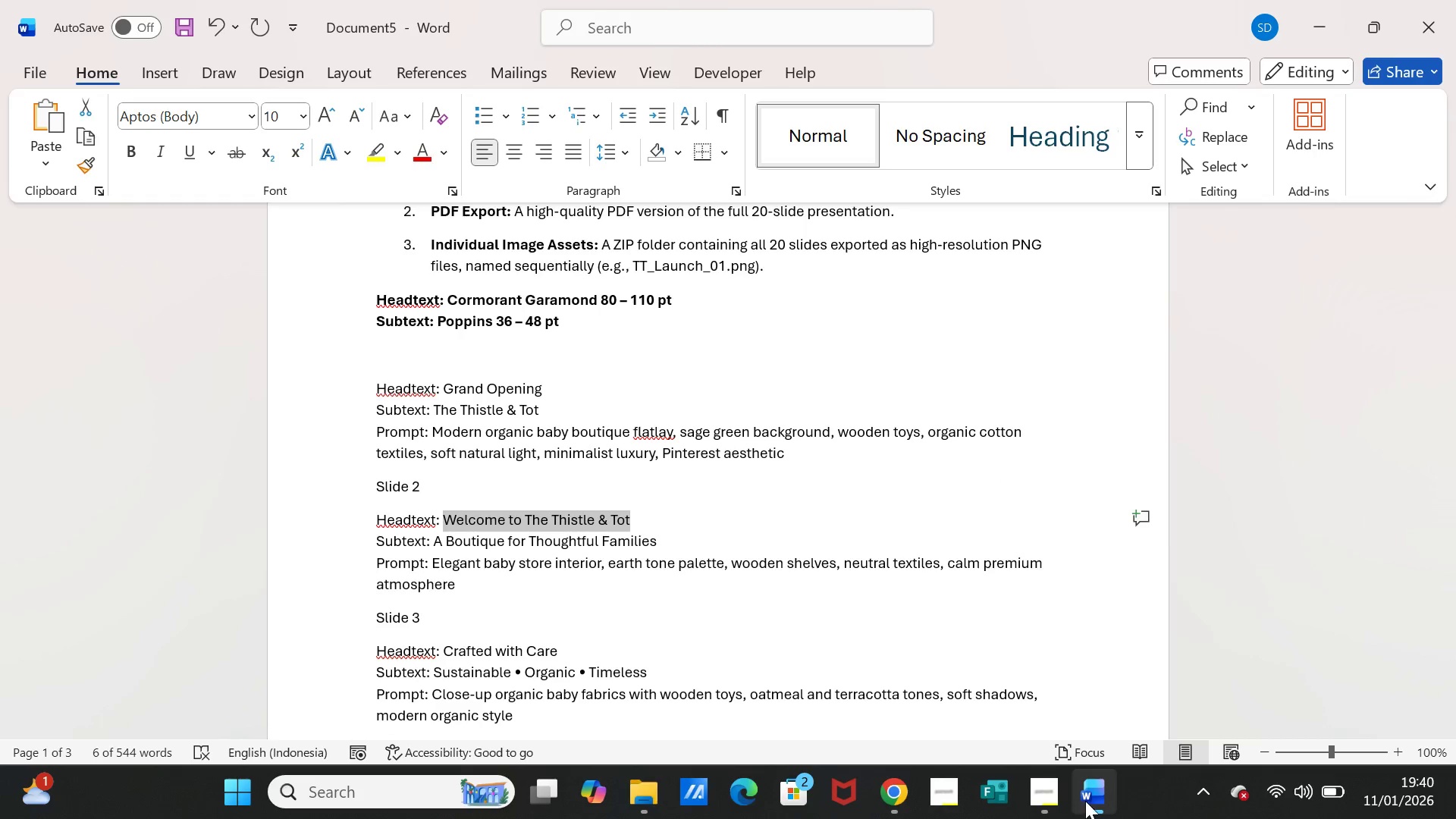 
left_click([1088, 801])
 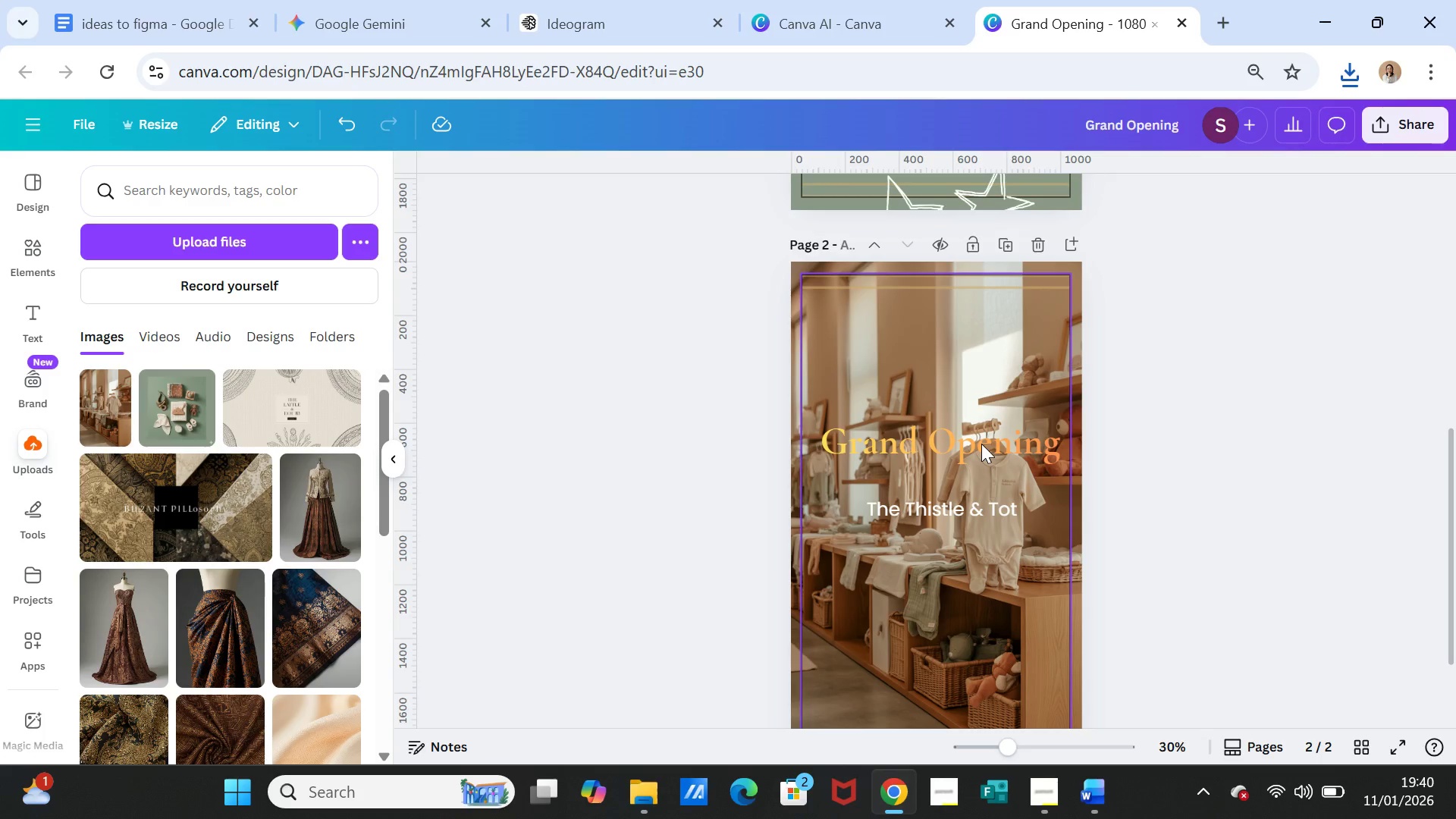 
double_click([981, 444])
 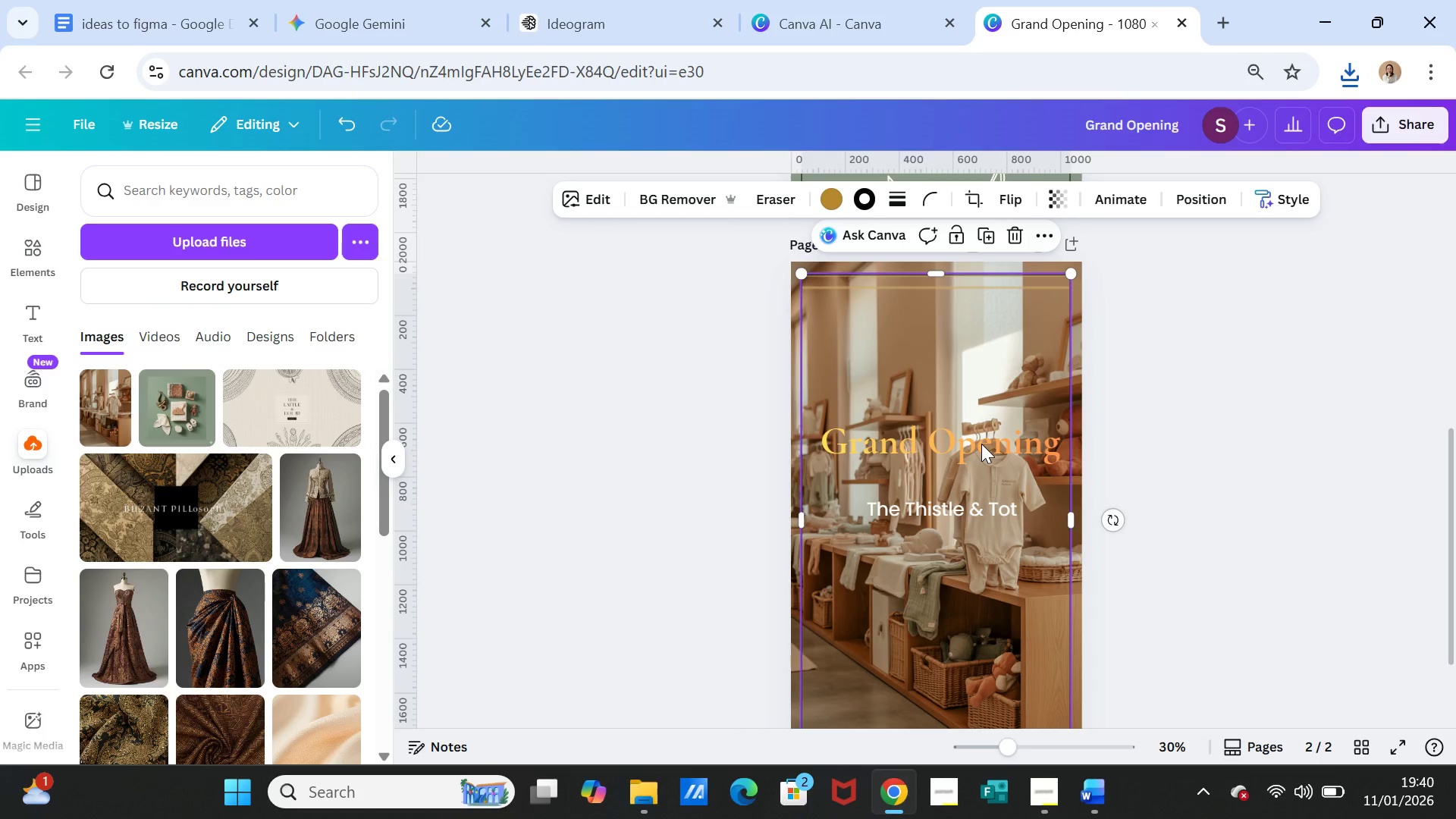 
triple_click([981, 444])
 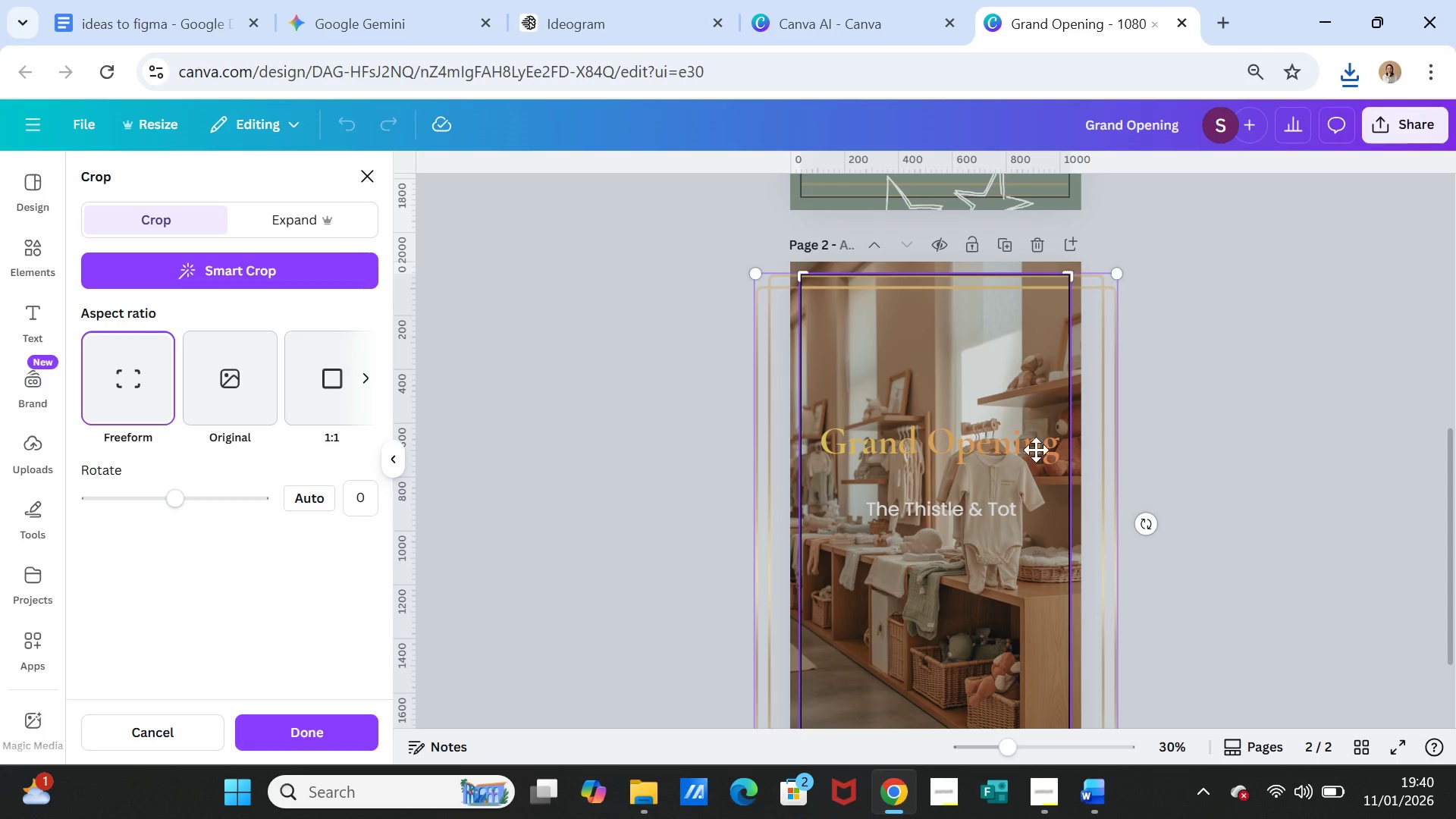 
left_click([1209, 454])
 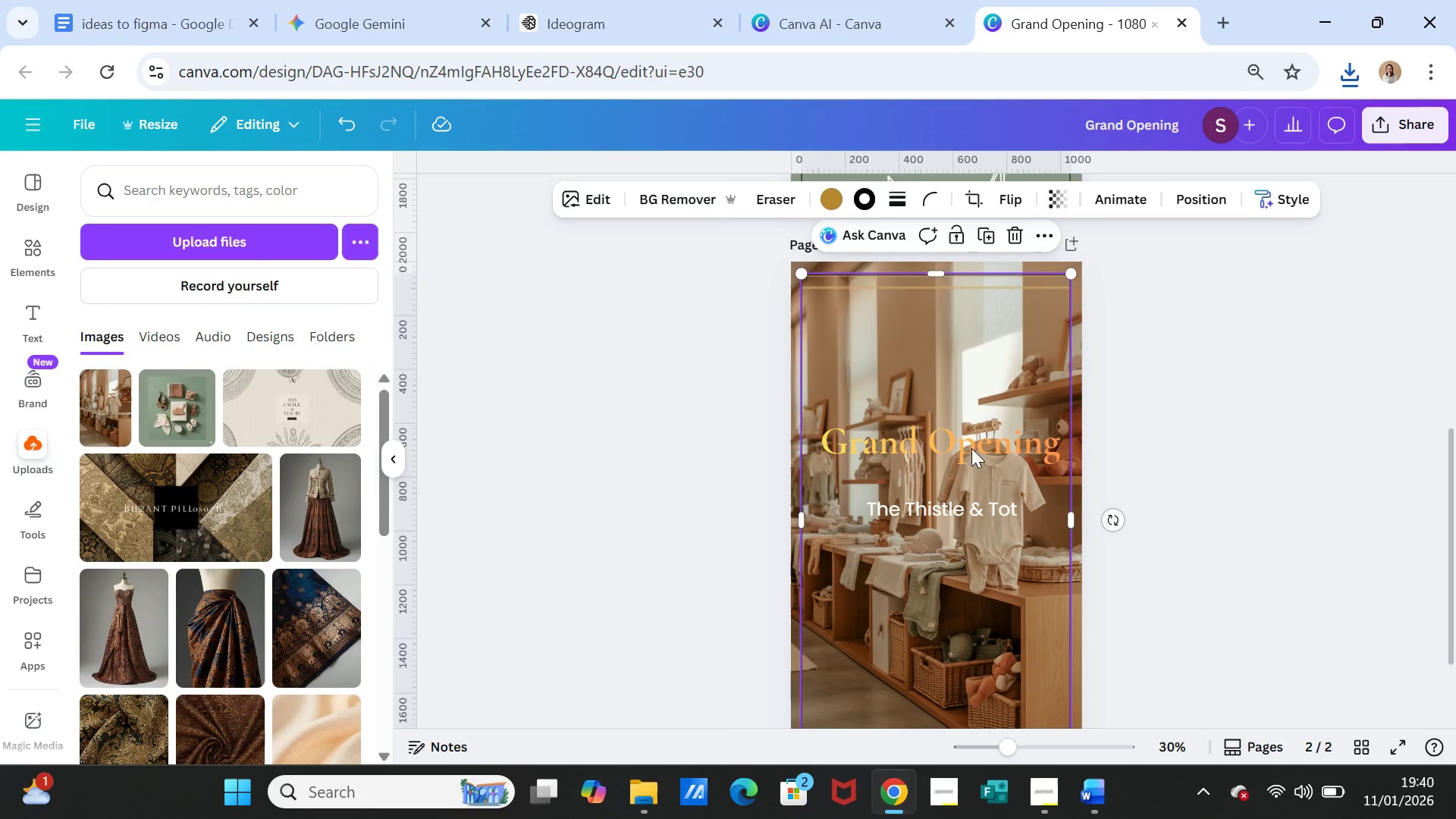 
left_click([965, 447])
 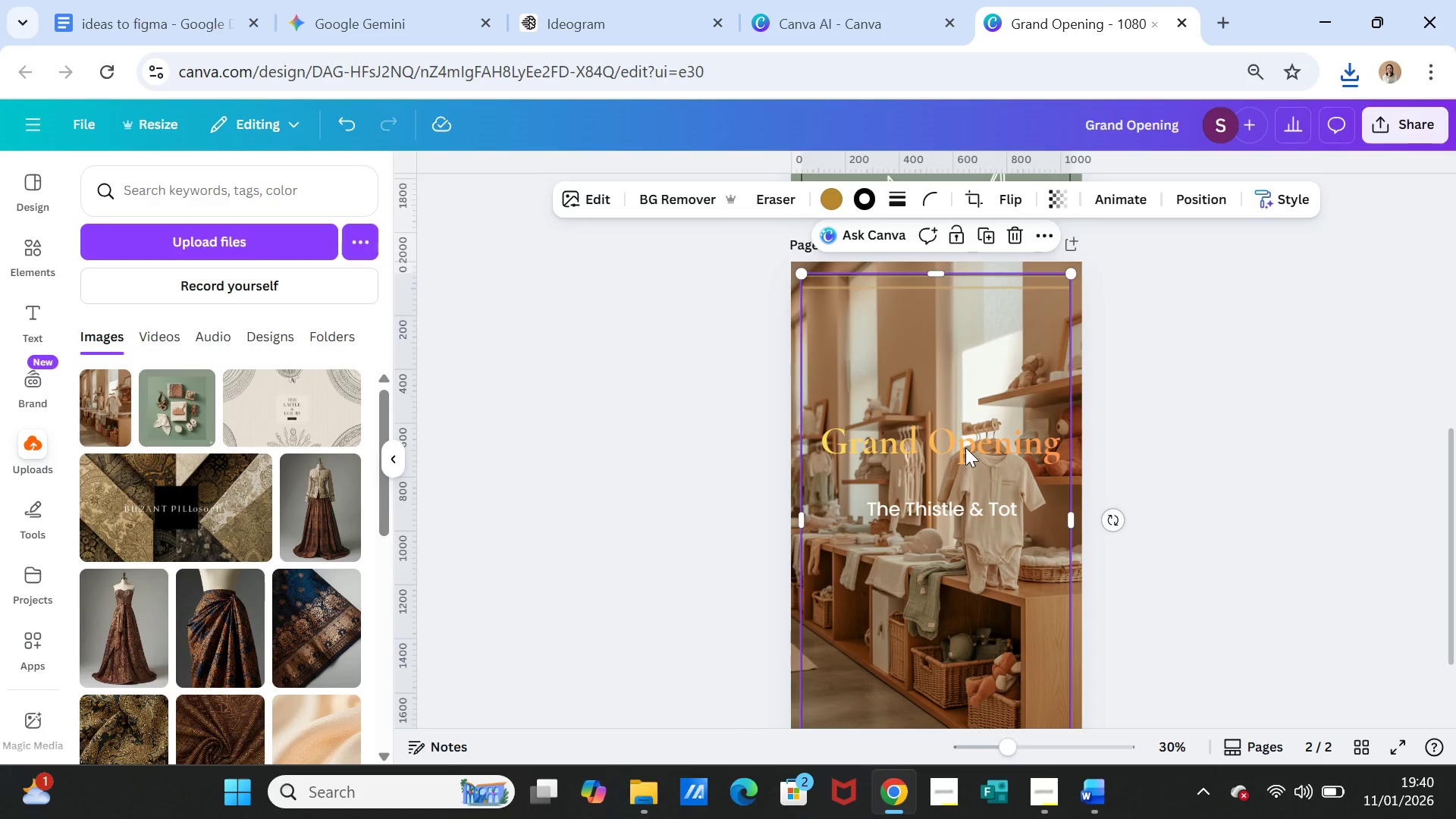 
right_click([965, 447])
 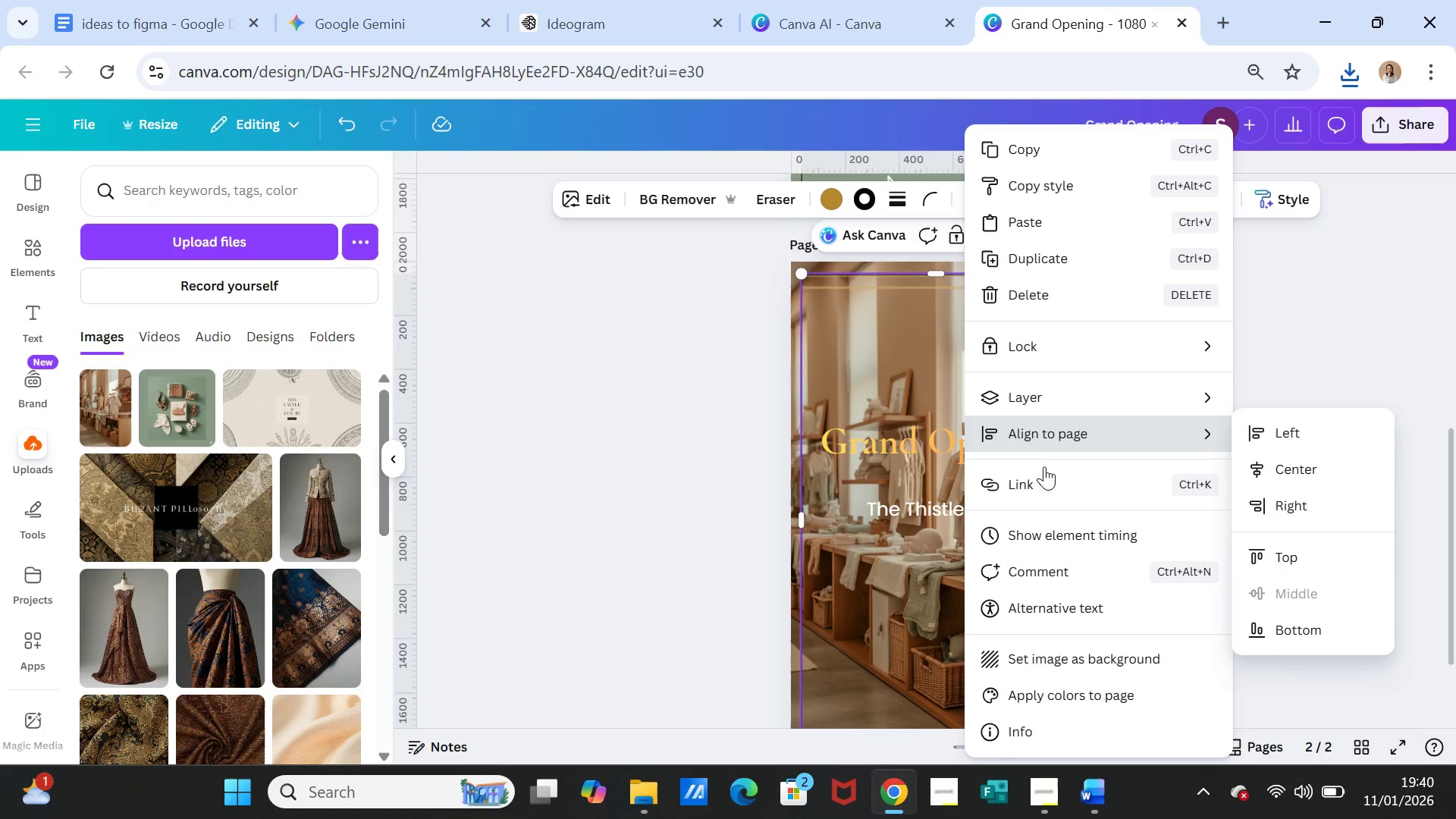 
left_click([1070, 398])
 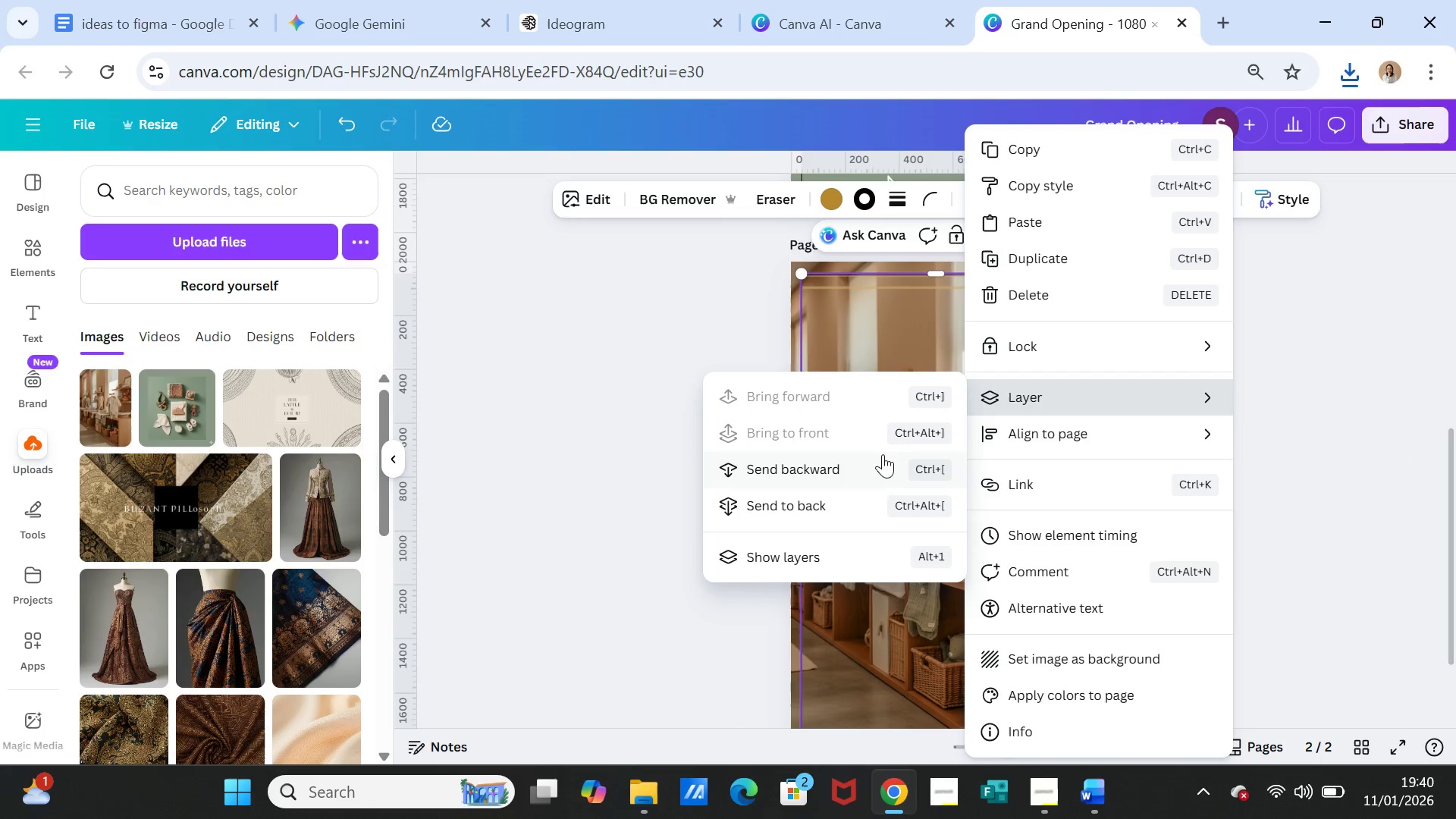 
left_click([871, 461])
 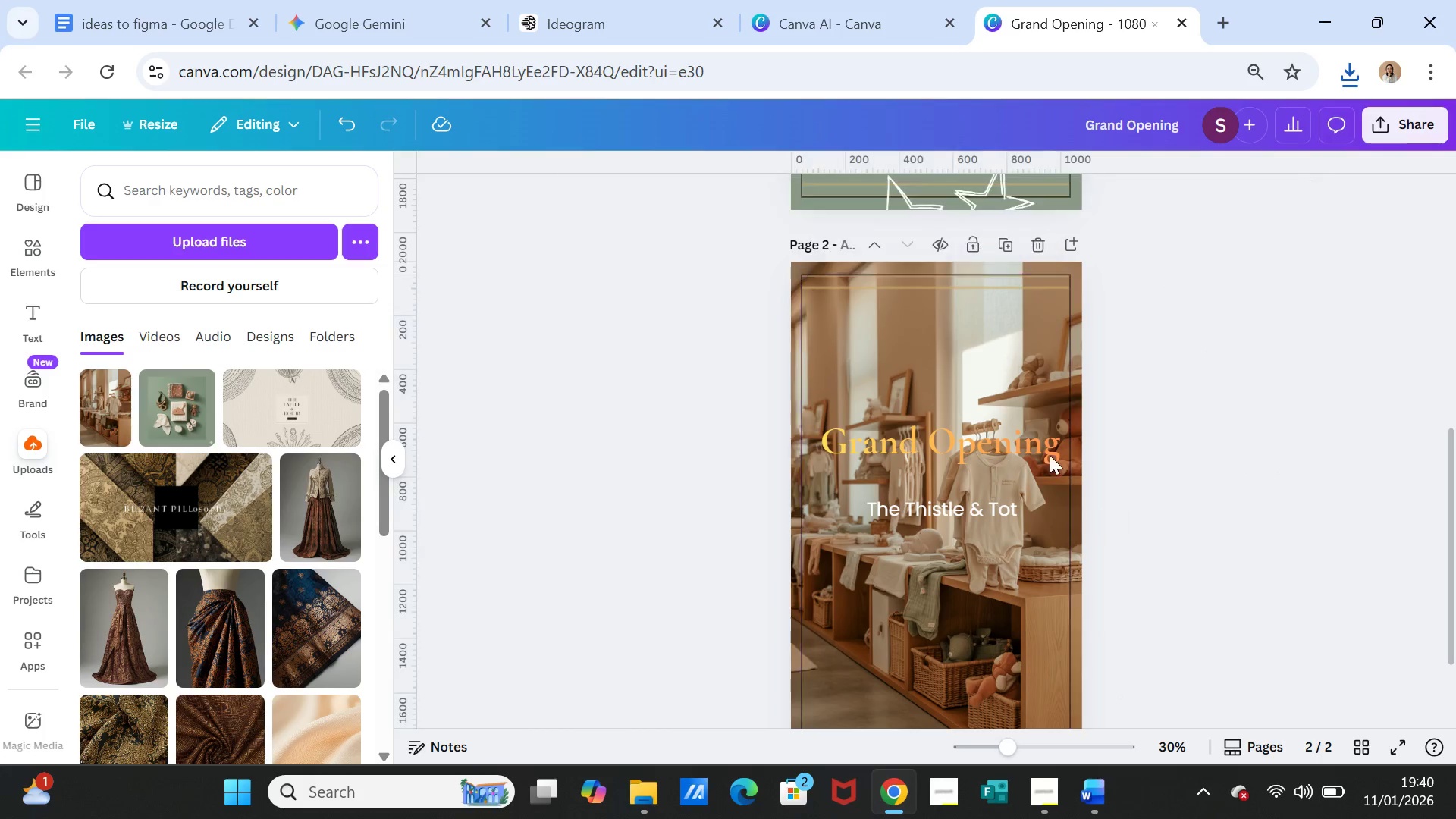 
double_click([999, 454])
 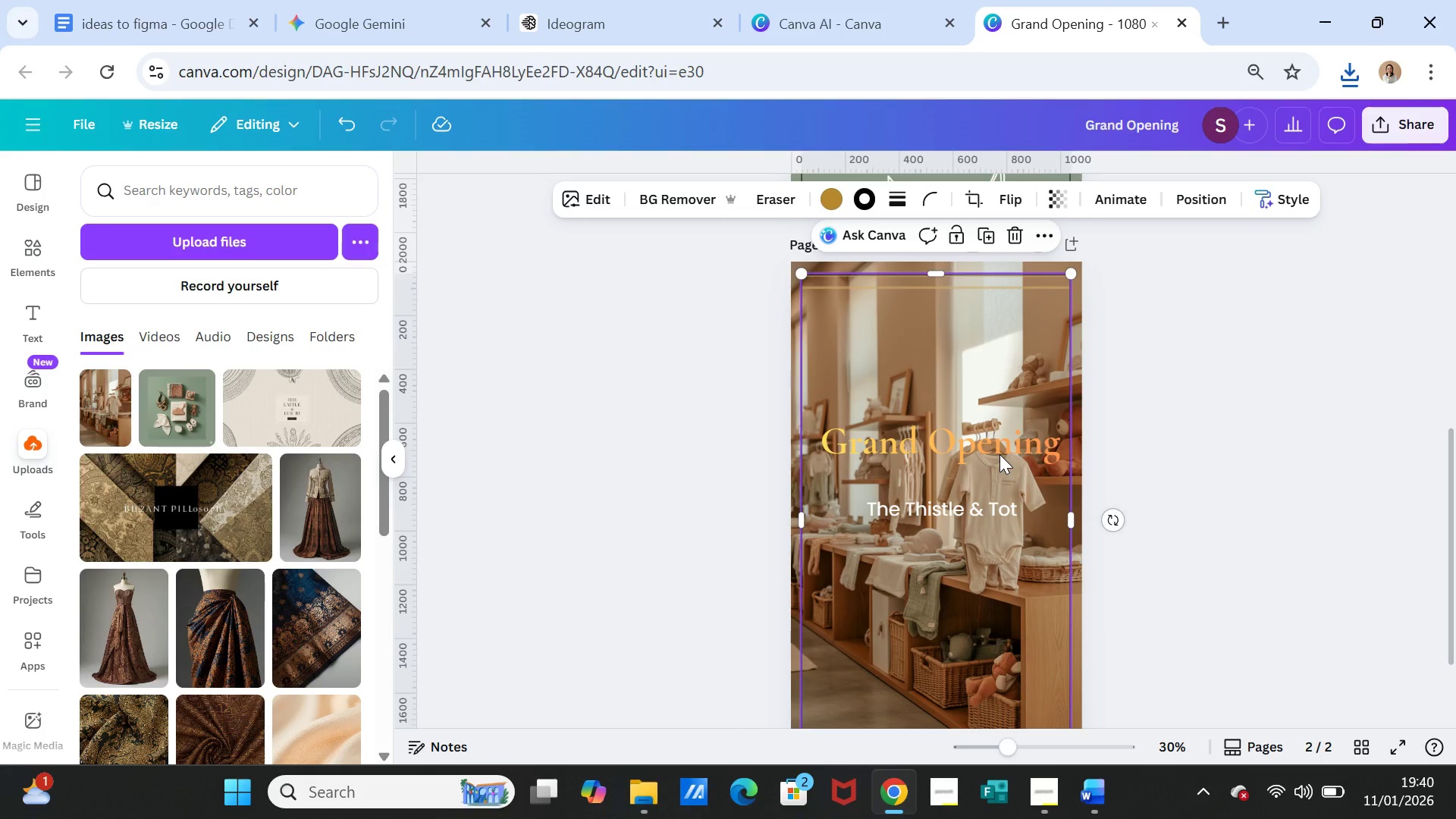 
triple_click([999, 454])
 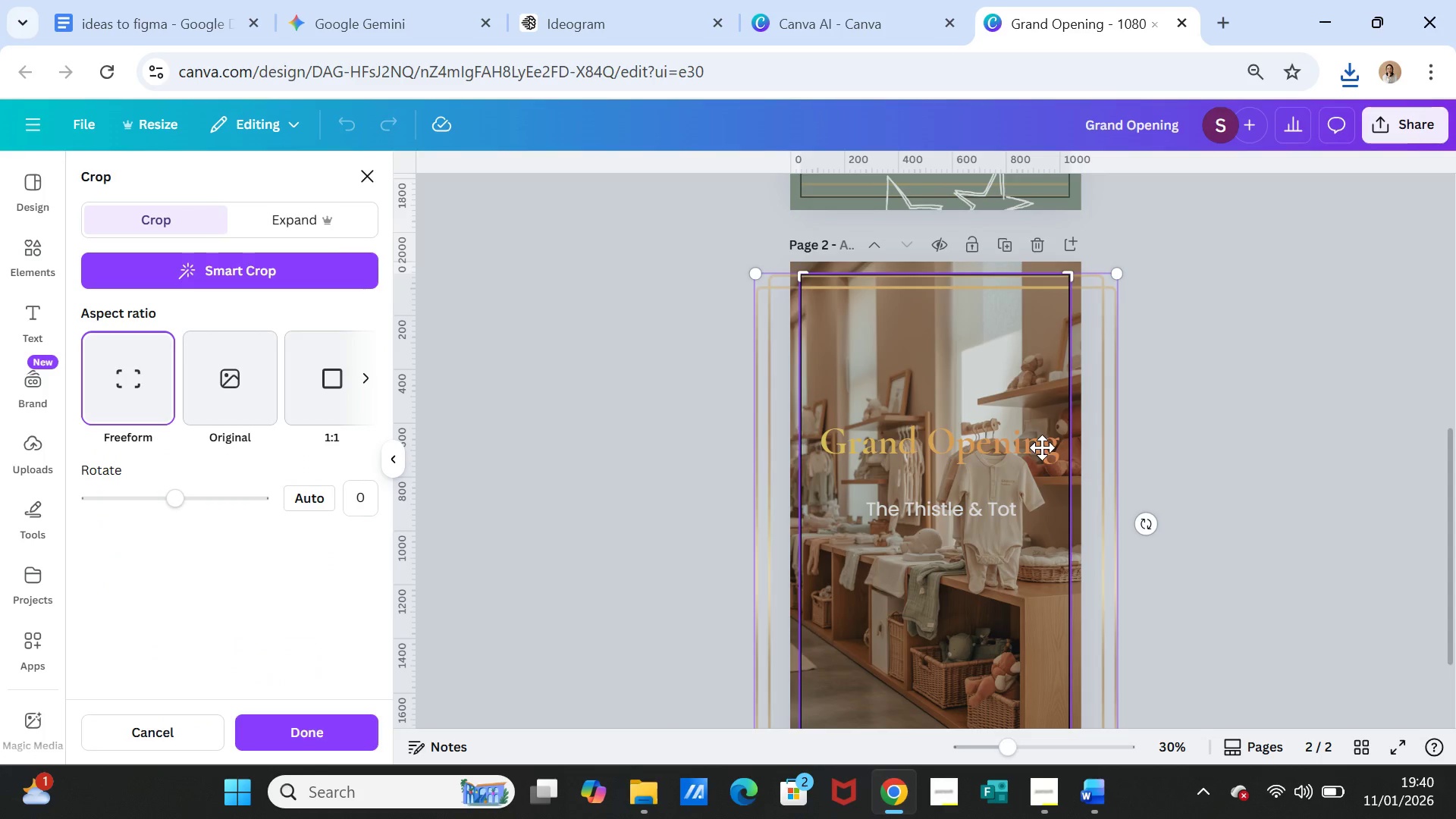 
left_click([1193, 446])
 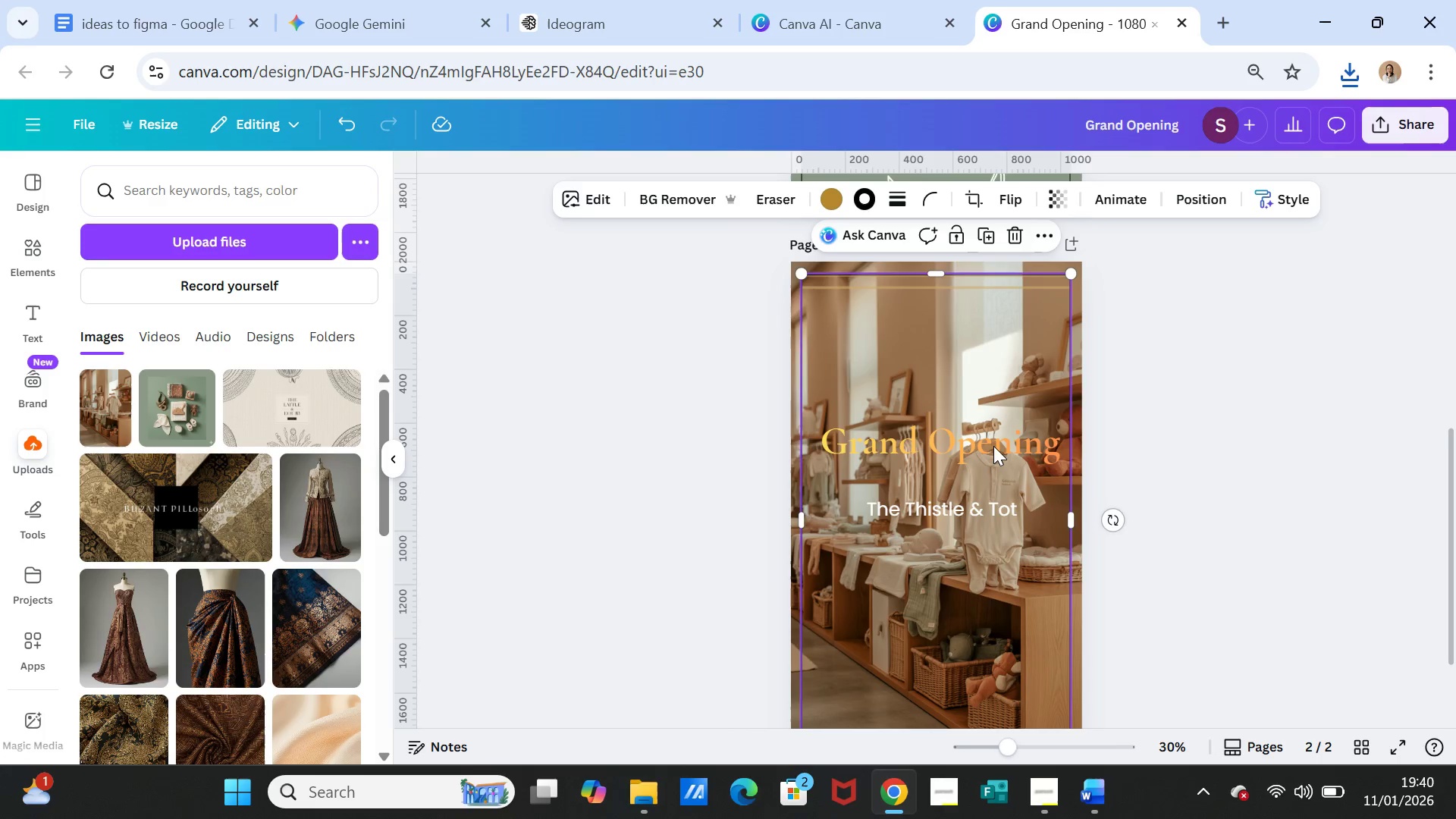 
double_click([993, 446])
 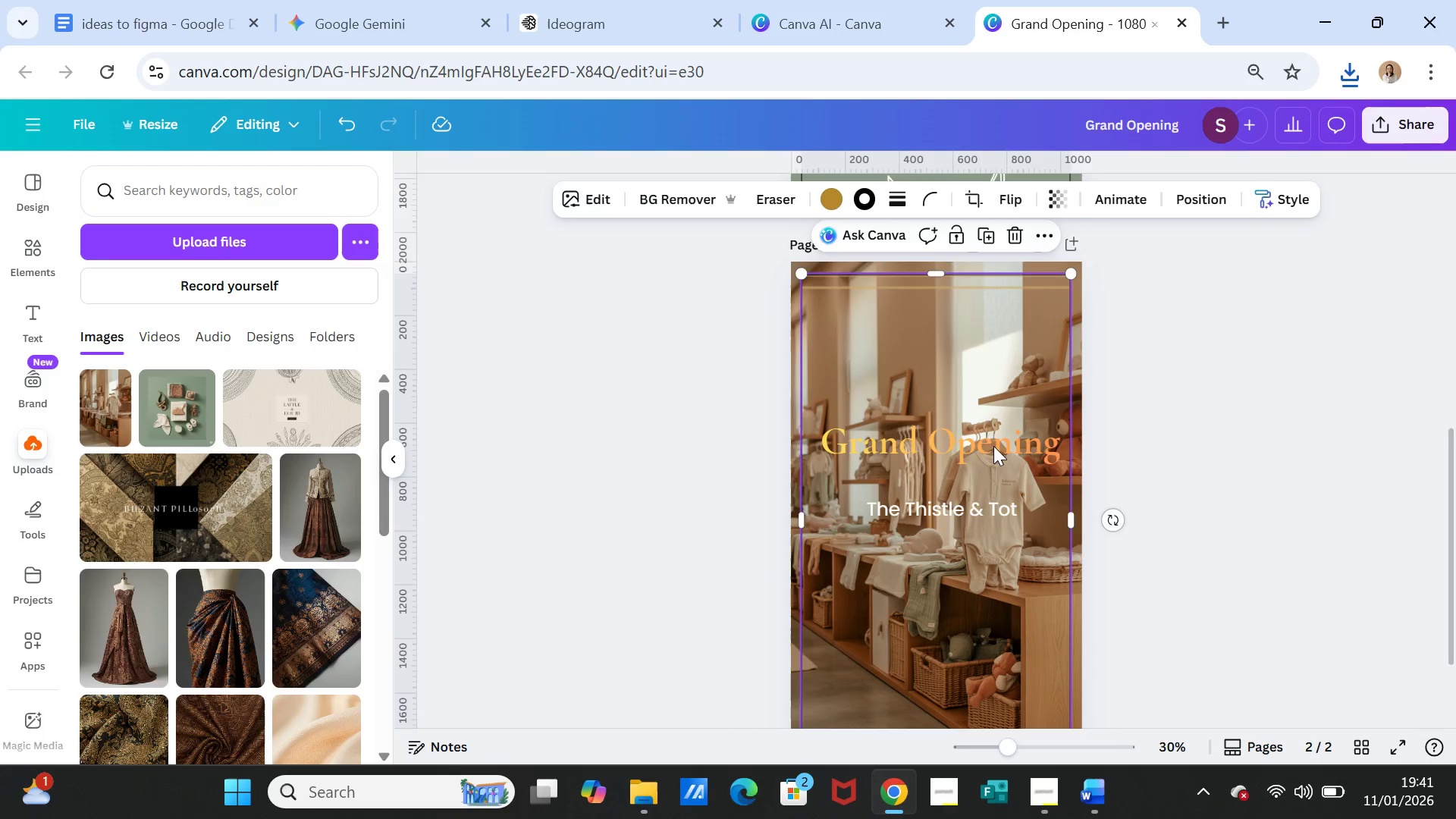 
triple_click([993, 446])
 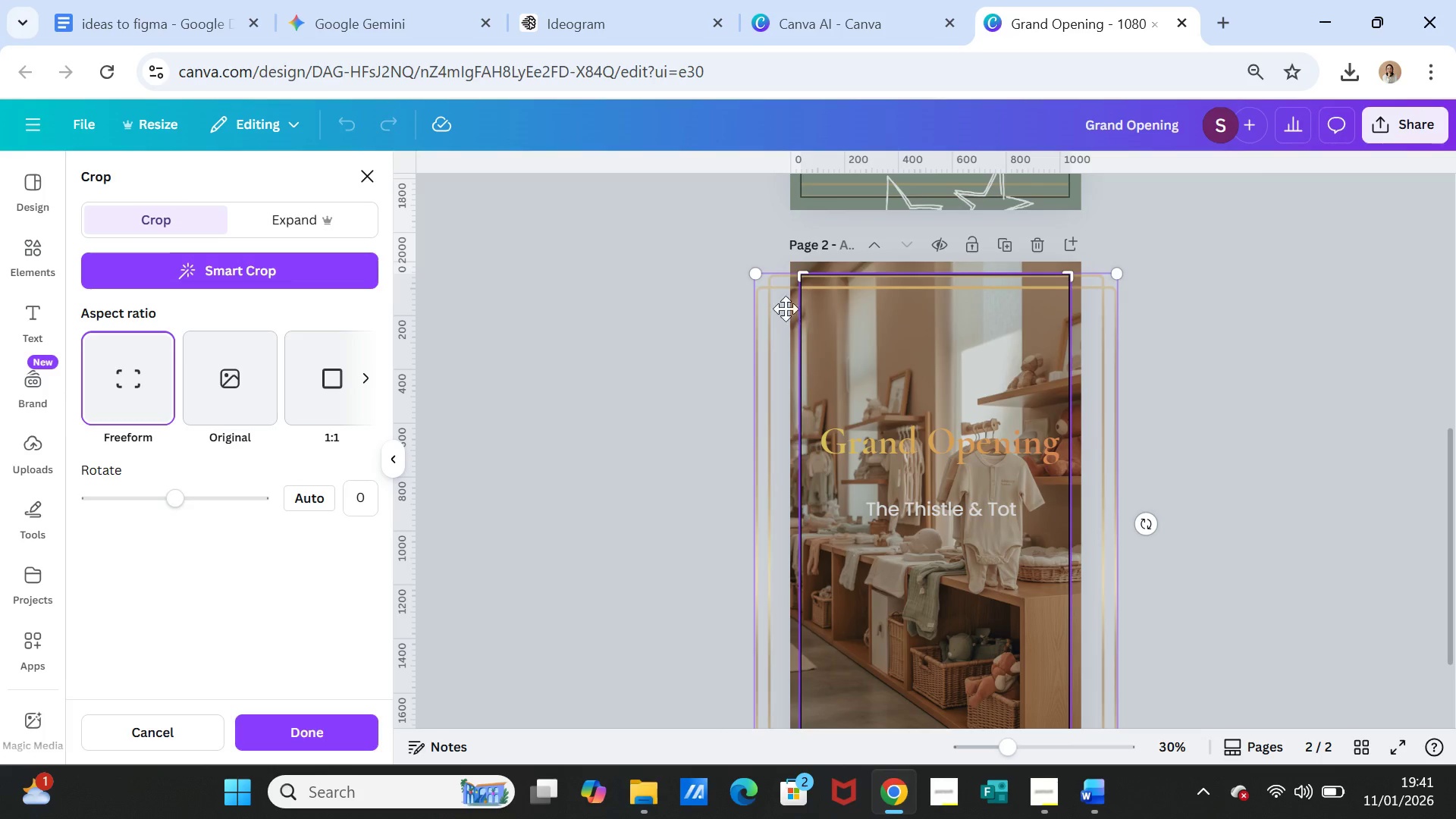 
left_click_drag(start_coordinate=[754, 277], to_coordinate=[784, 280])
 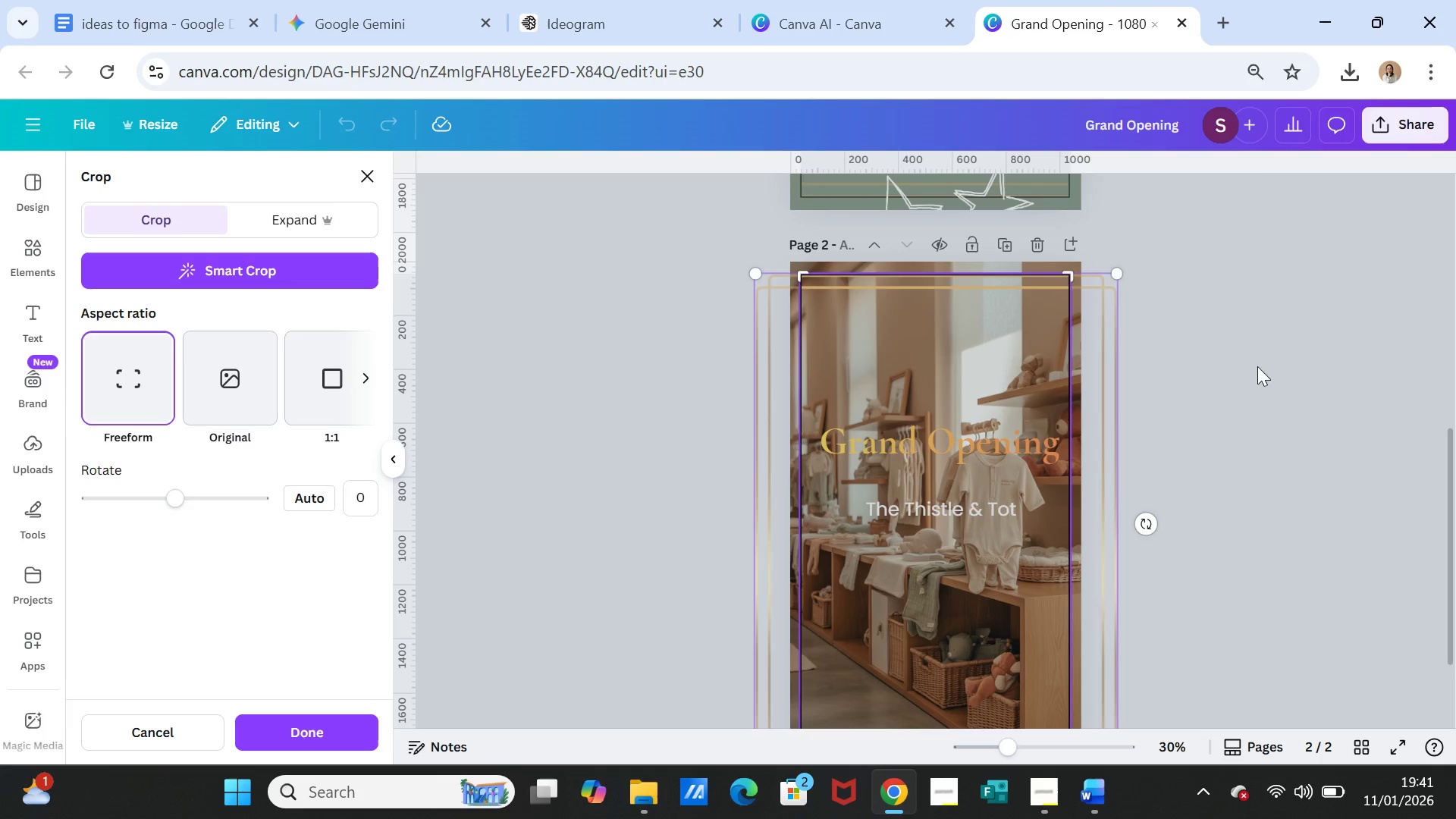 
key(Delete)
 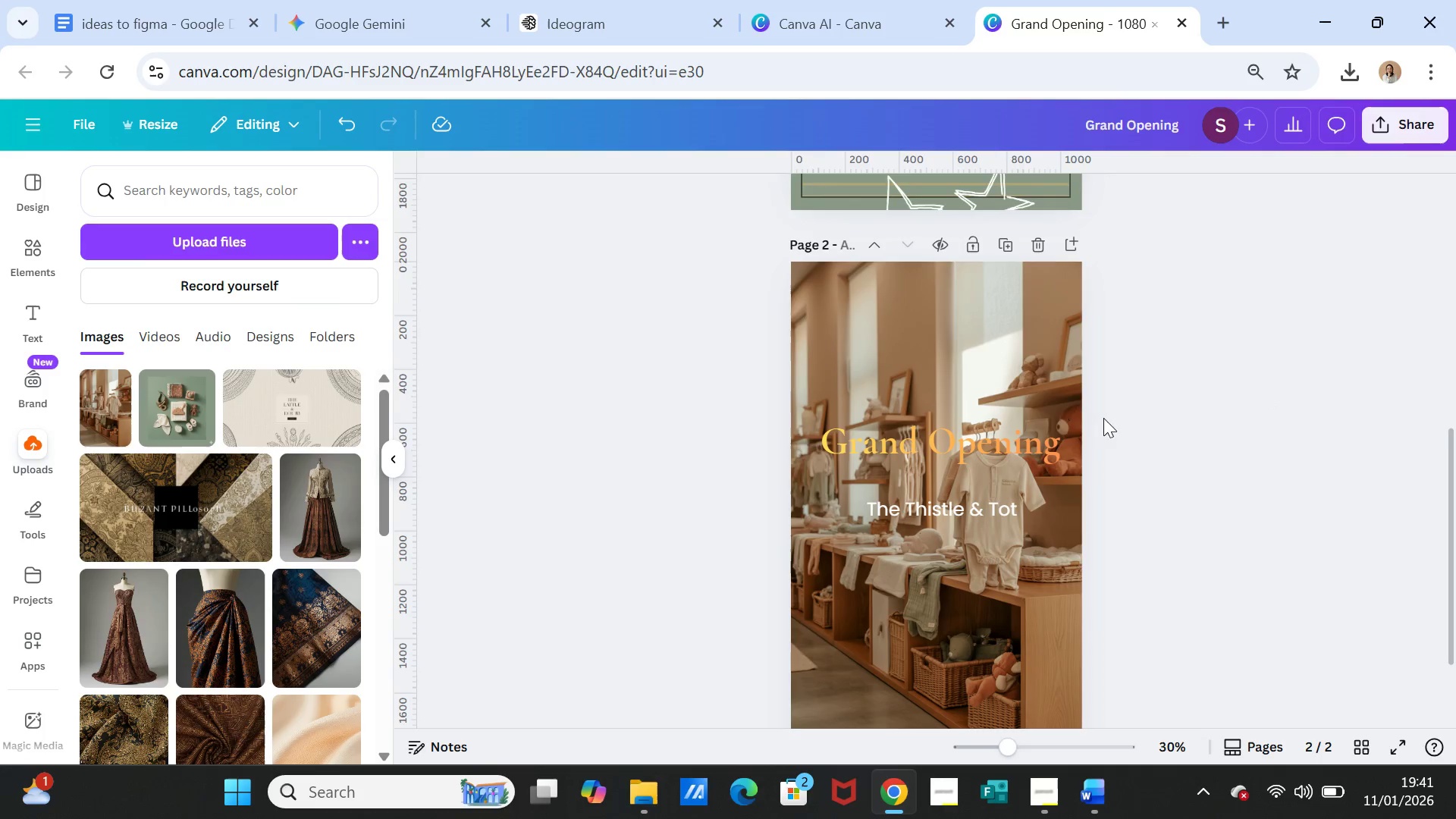 
left_click([1052, 406])
 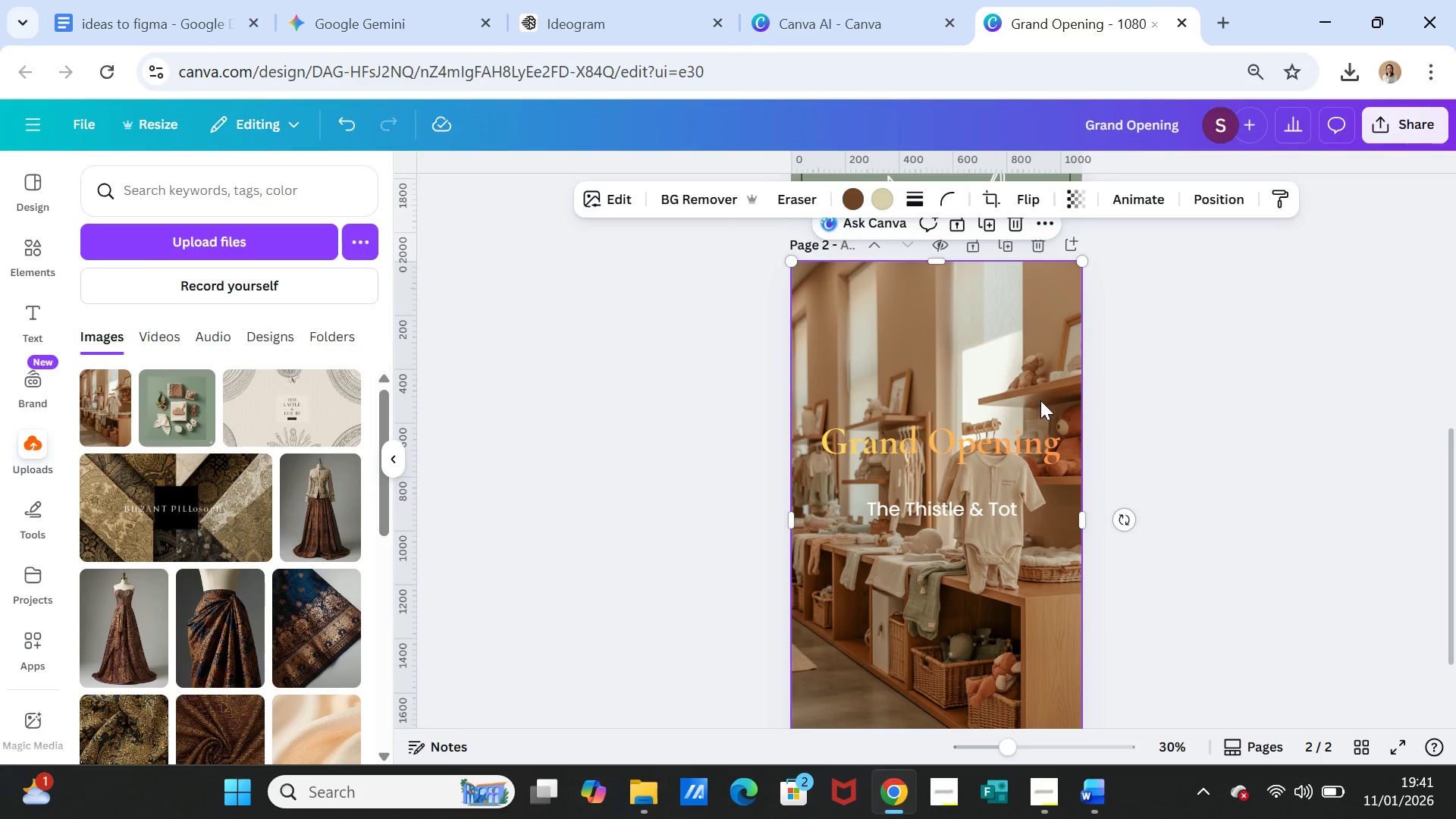 
scroll: coordinate [1067, 408], scroll_direction: up, amount: 4.0
 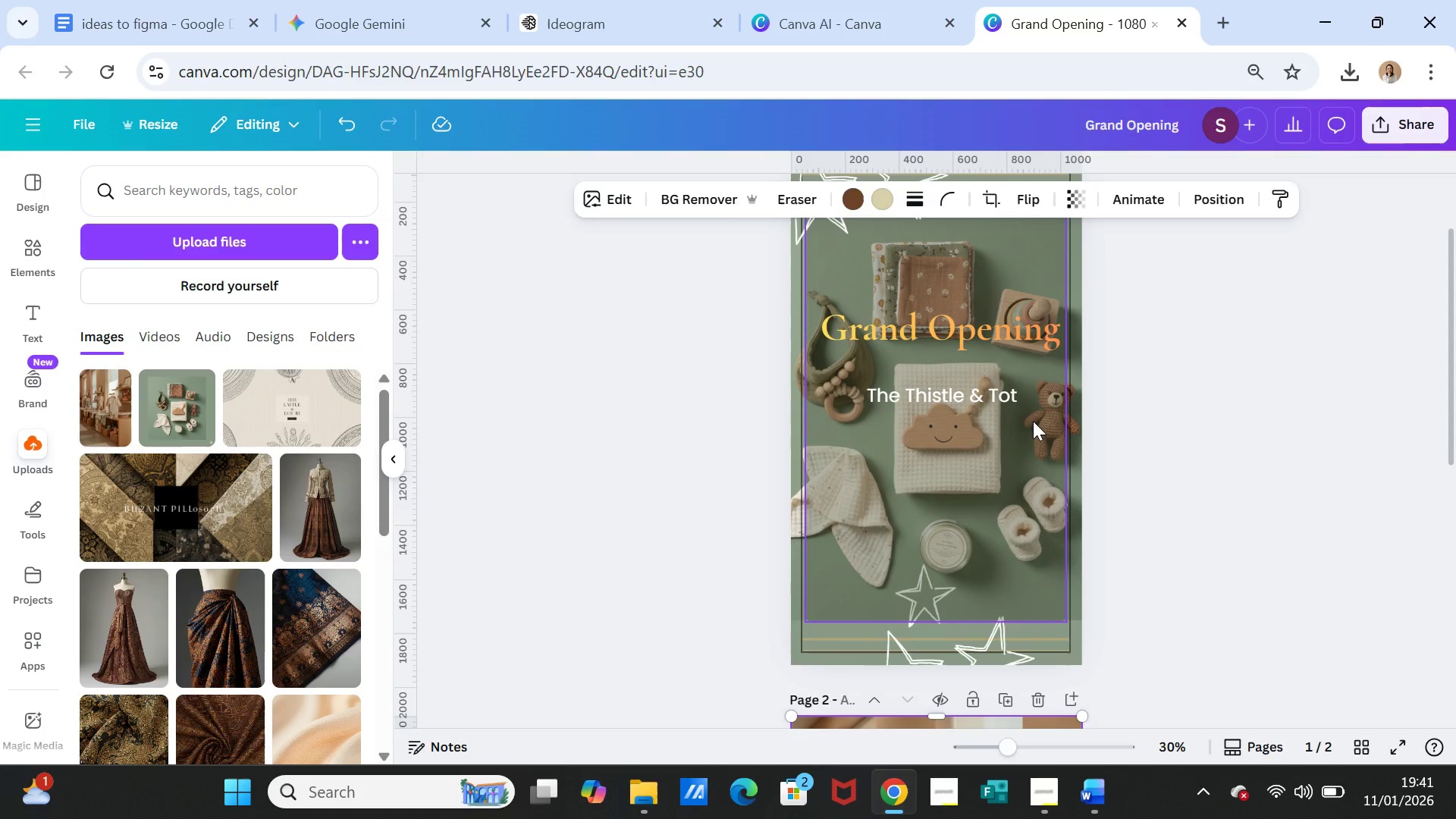 
left_click([1033, 421])
 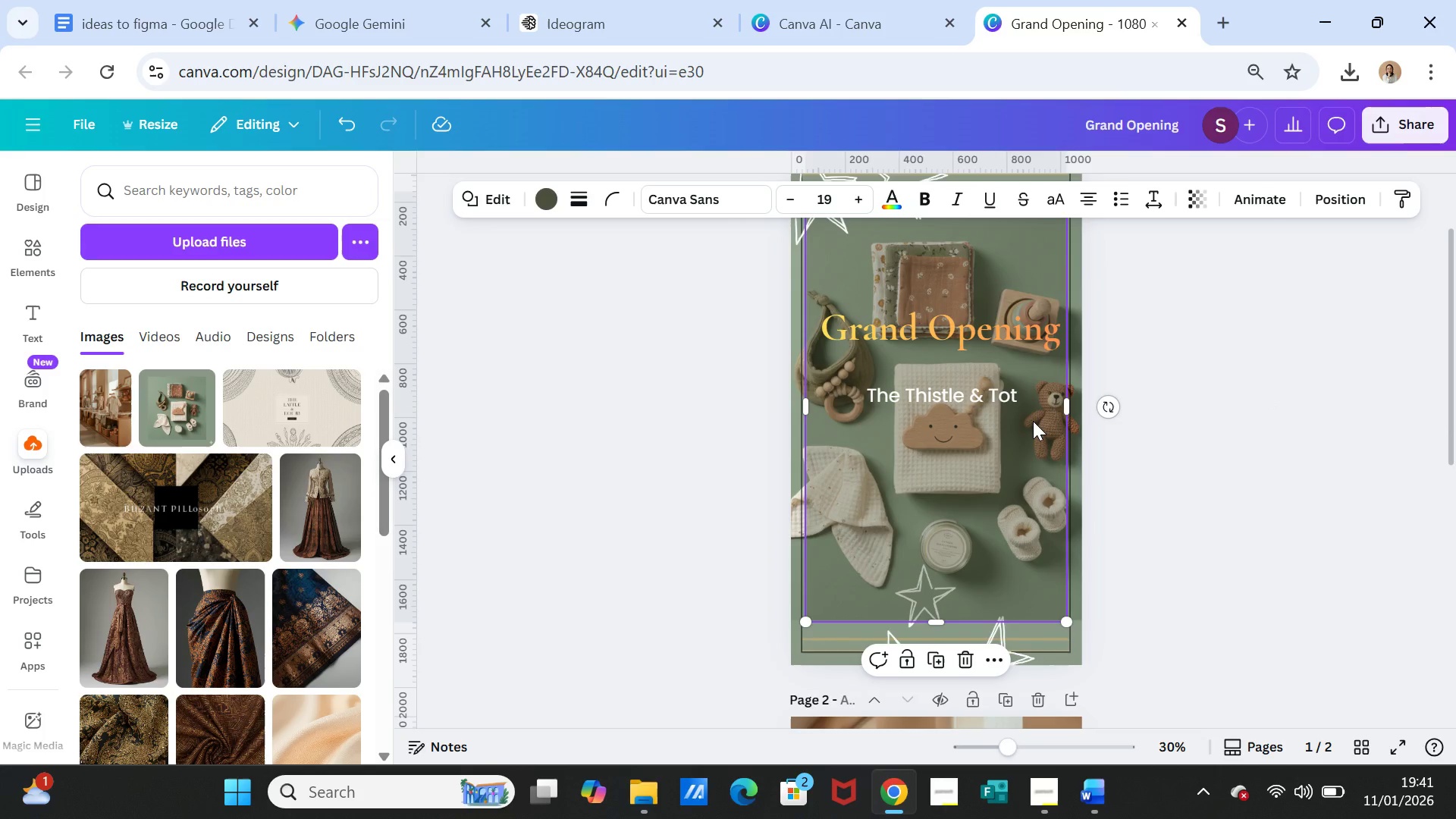 
left_click([1033, 421])
 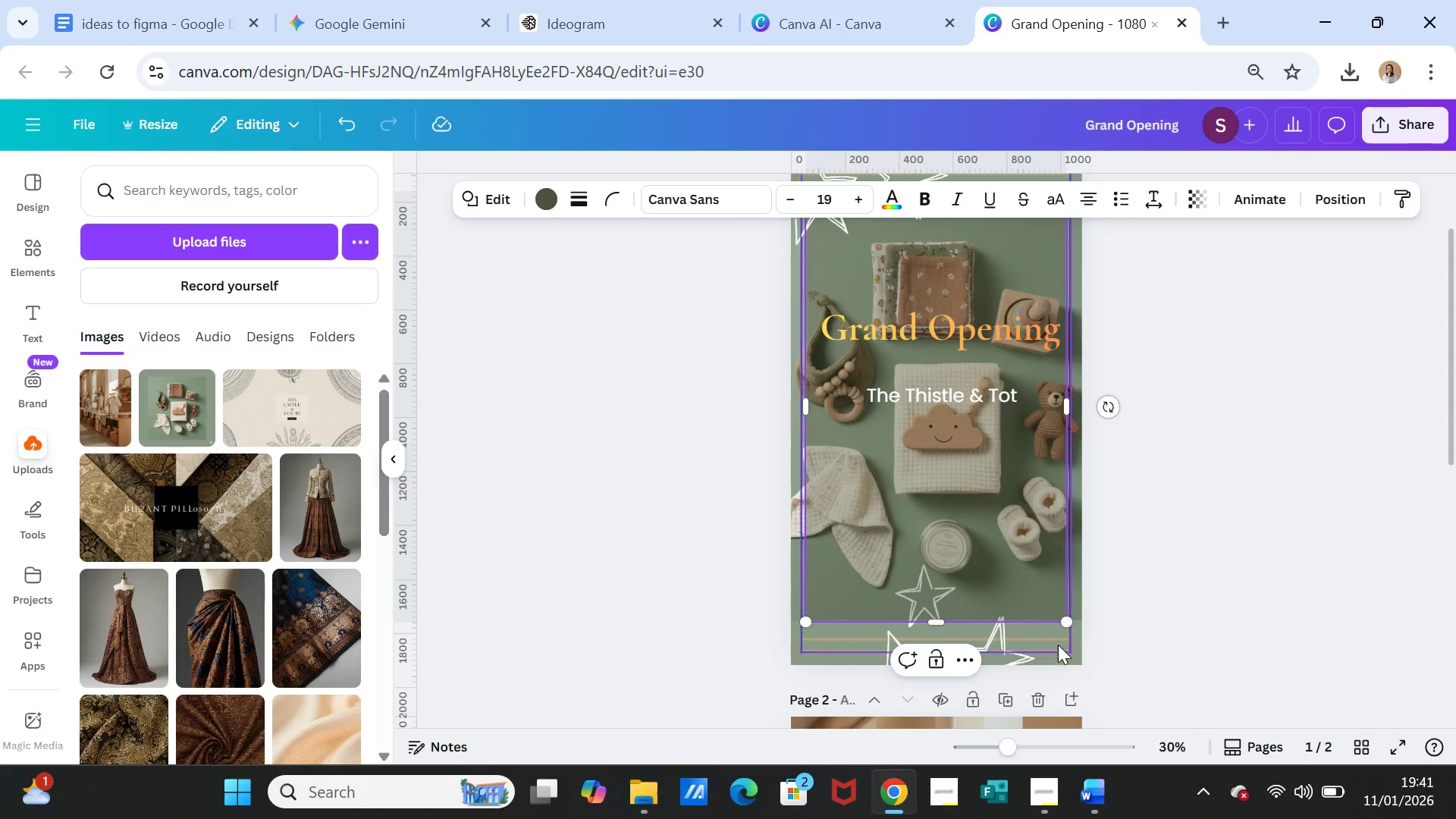 
left_click([1059, 648])
 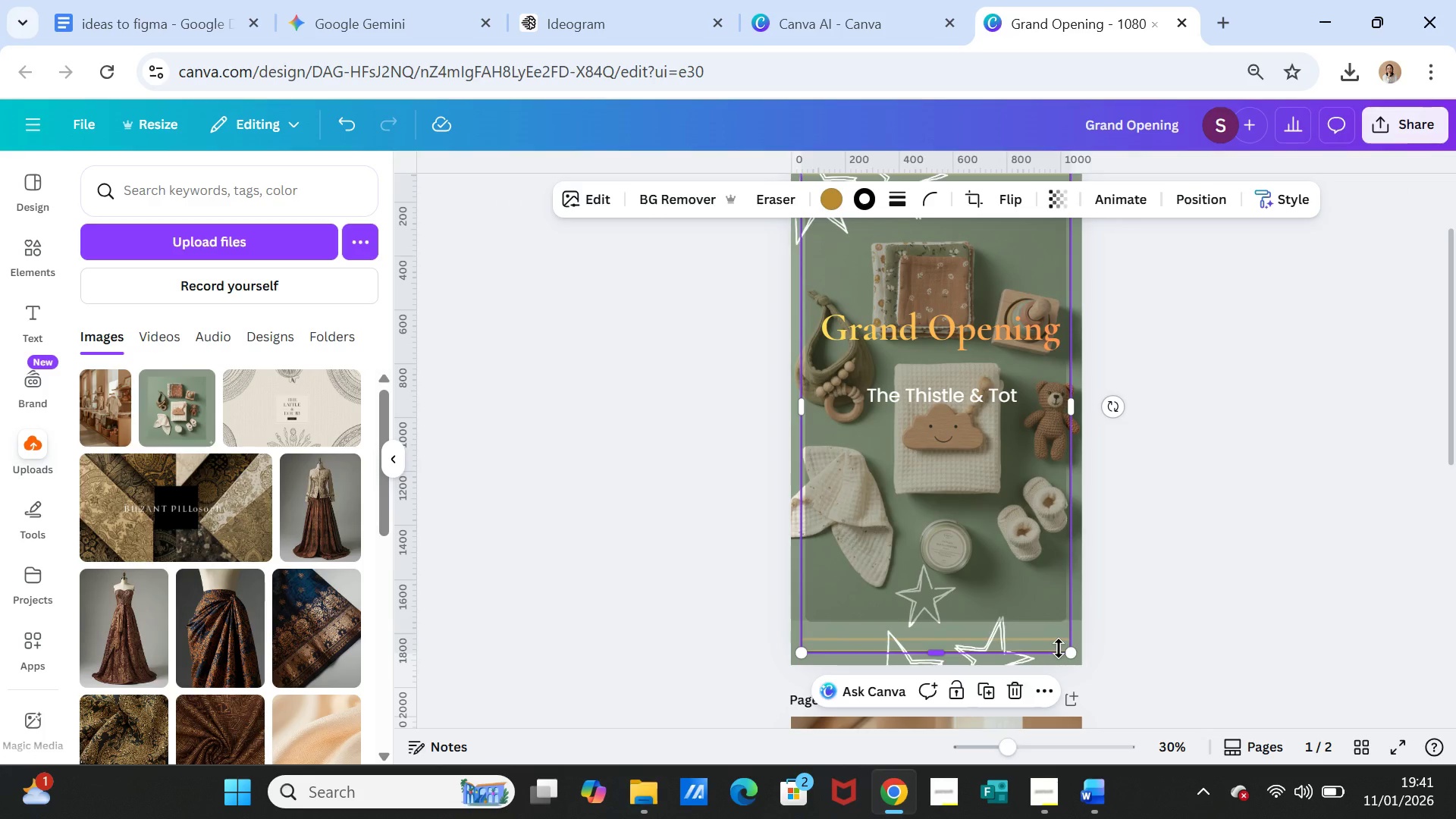 
double_click([1059, 648])
 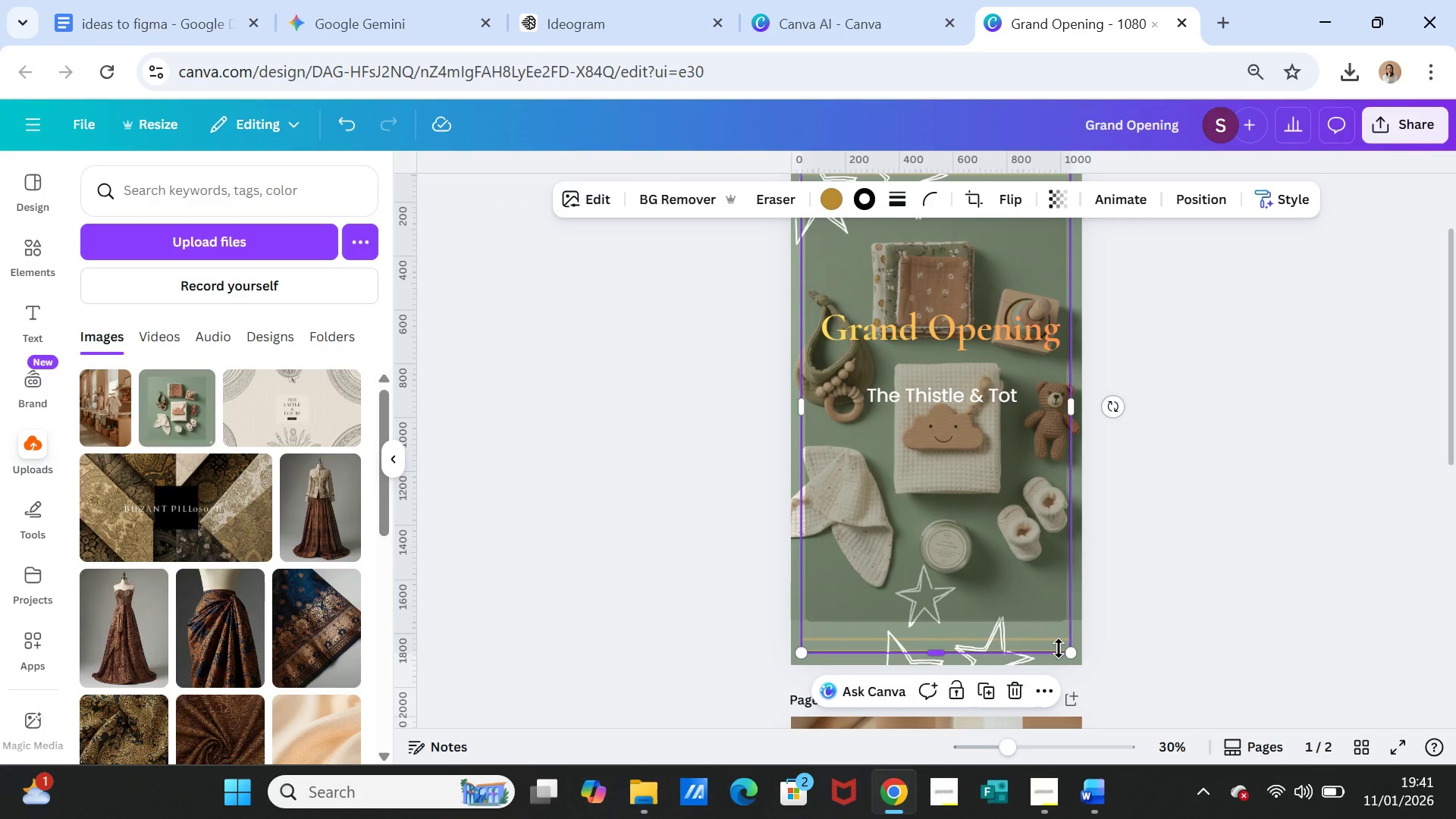 
key(Delete)
 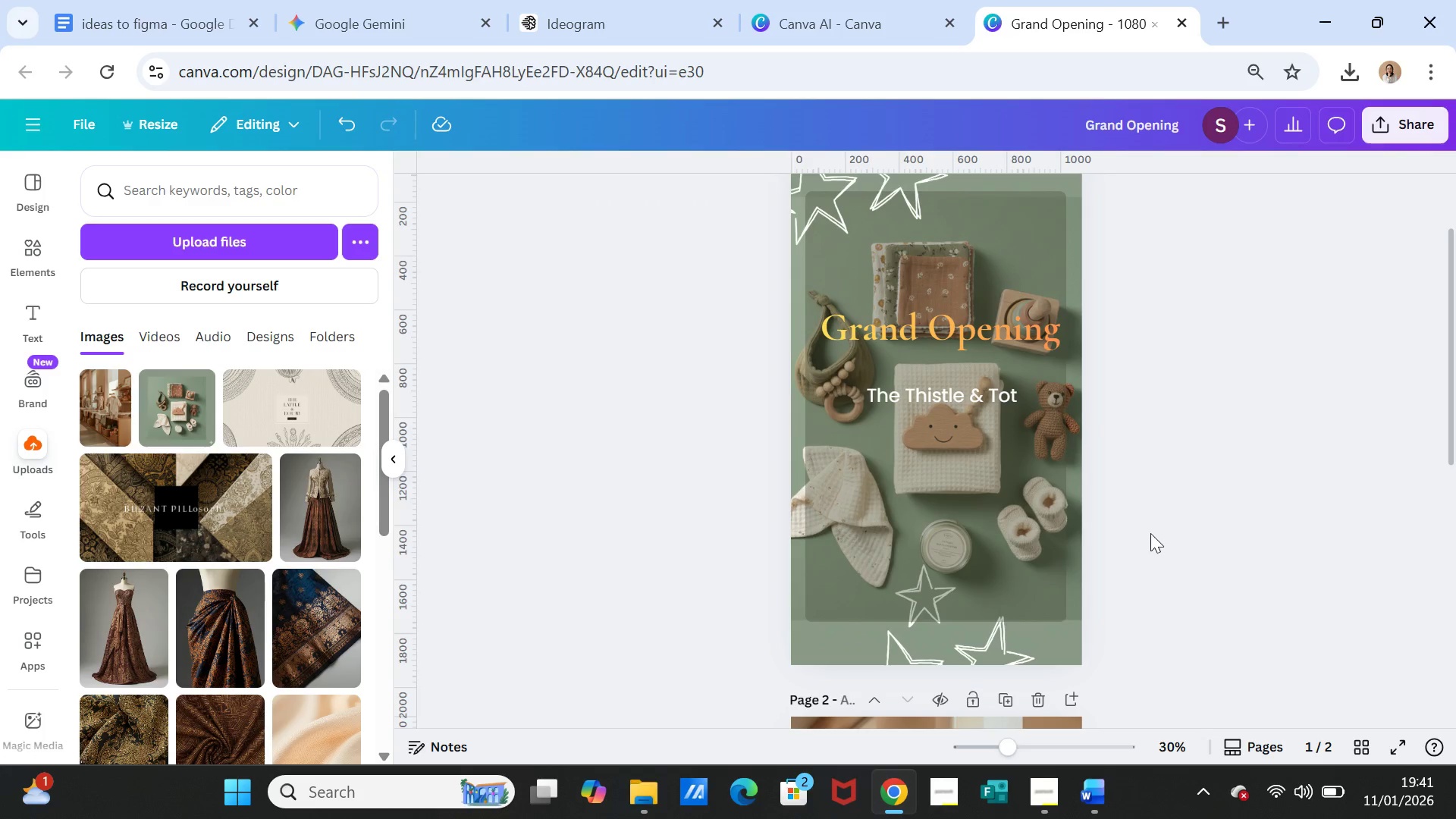 
left_click([1153, 527])
 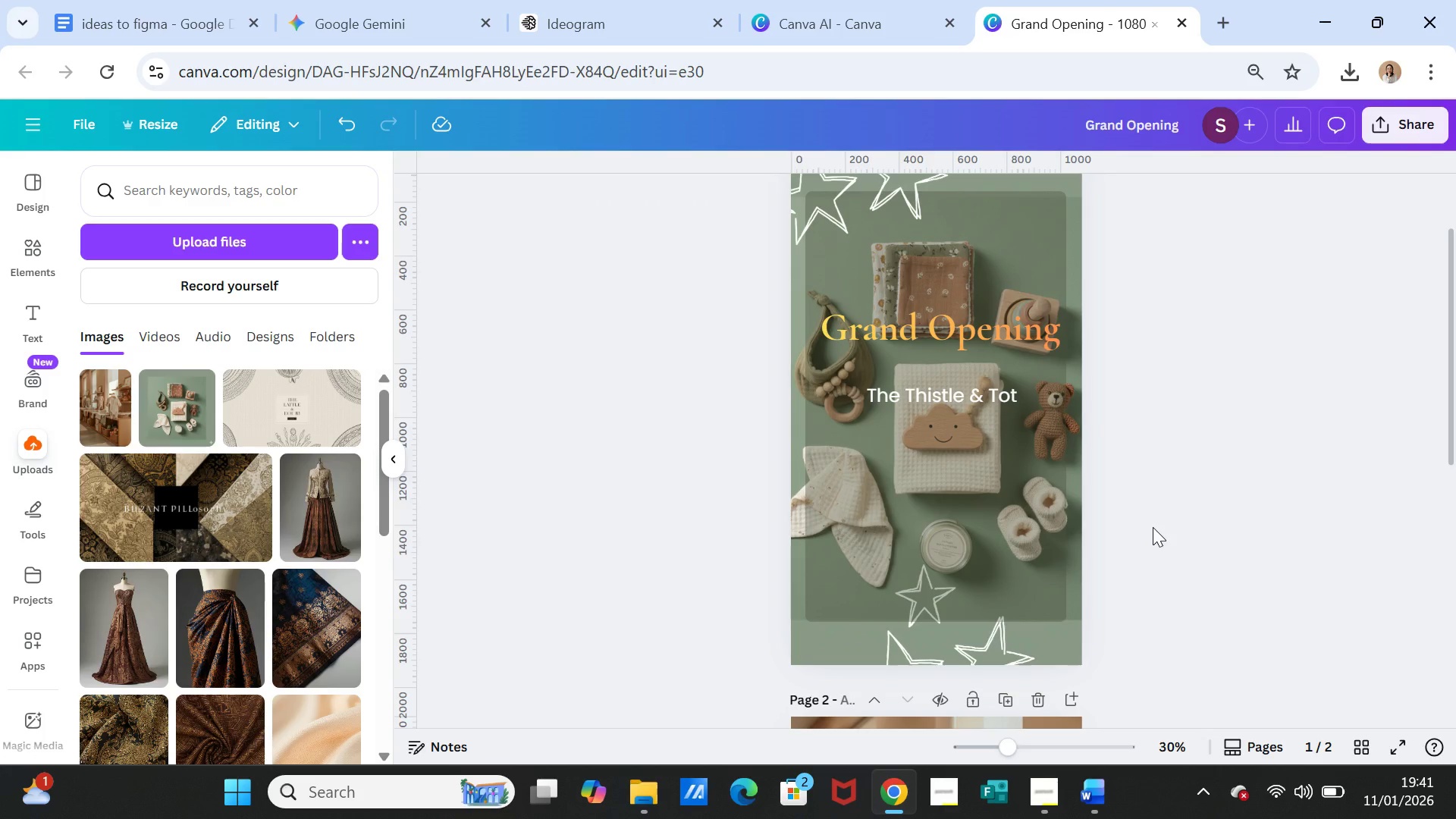 
scroll: coordinate [1144, 536], scroll_direction: down, amount: 4.0
 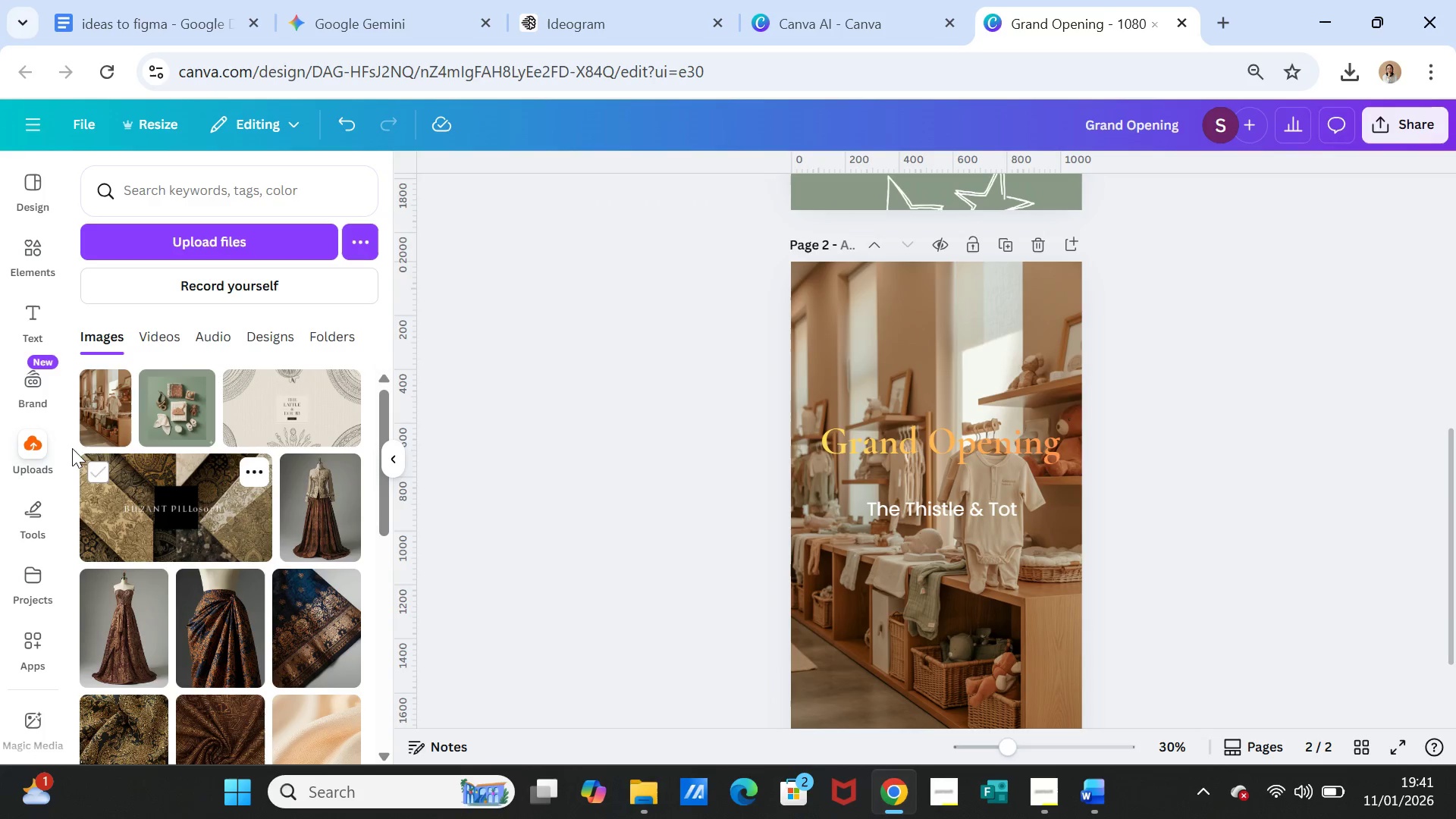 
left_click([32, 246])
 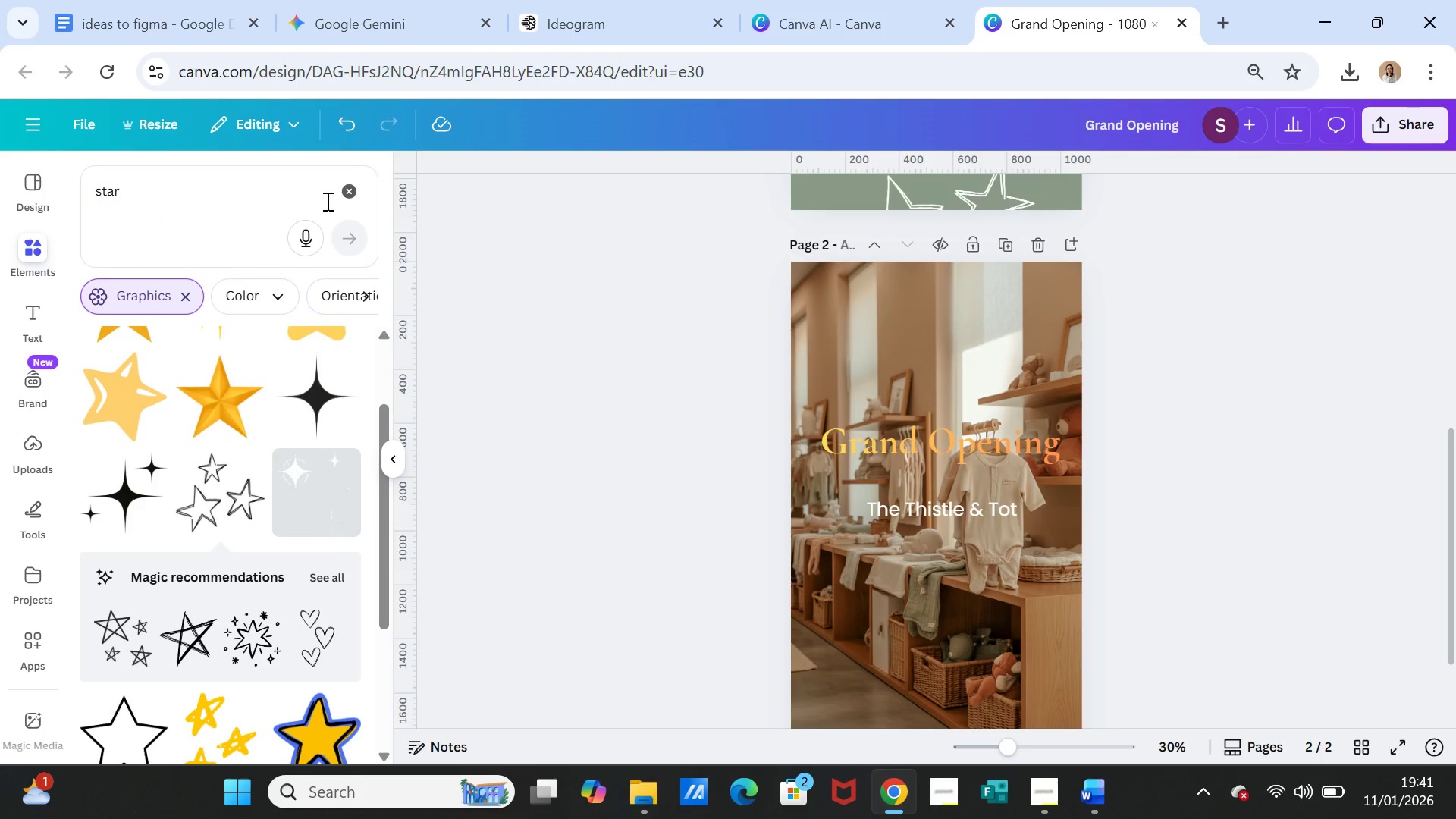 
left_click([344, 196])
 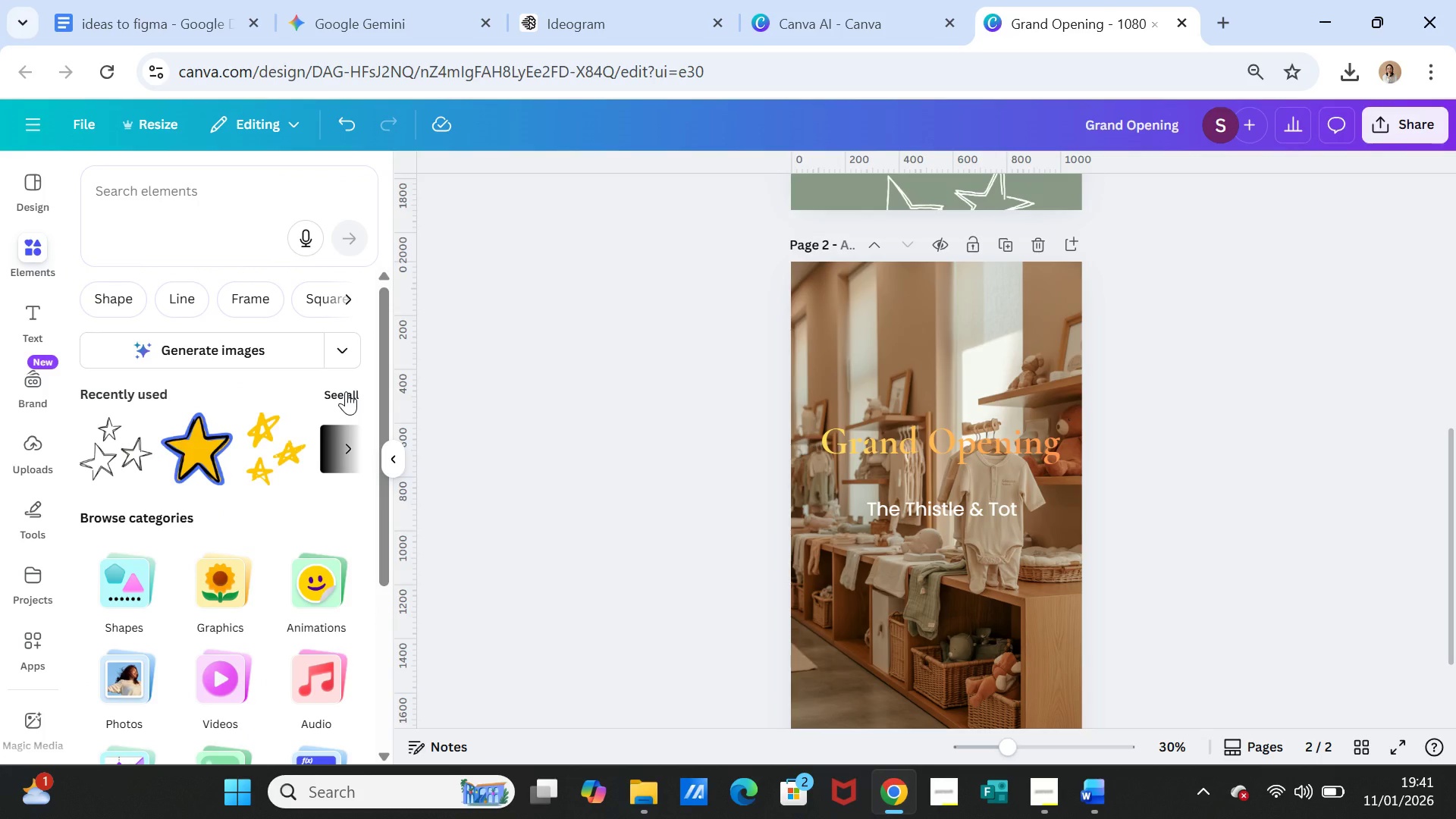 
left_click([346, 391])
 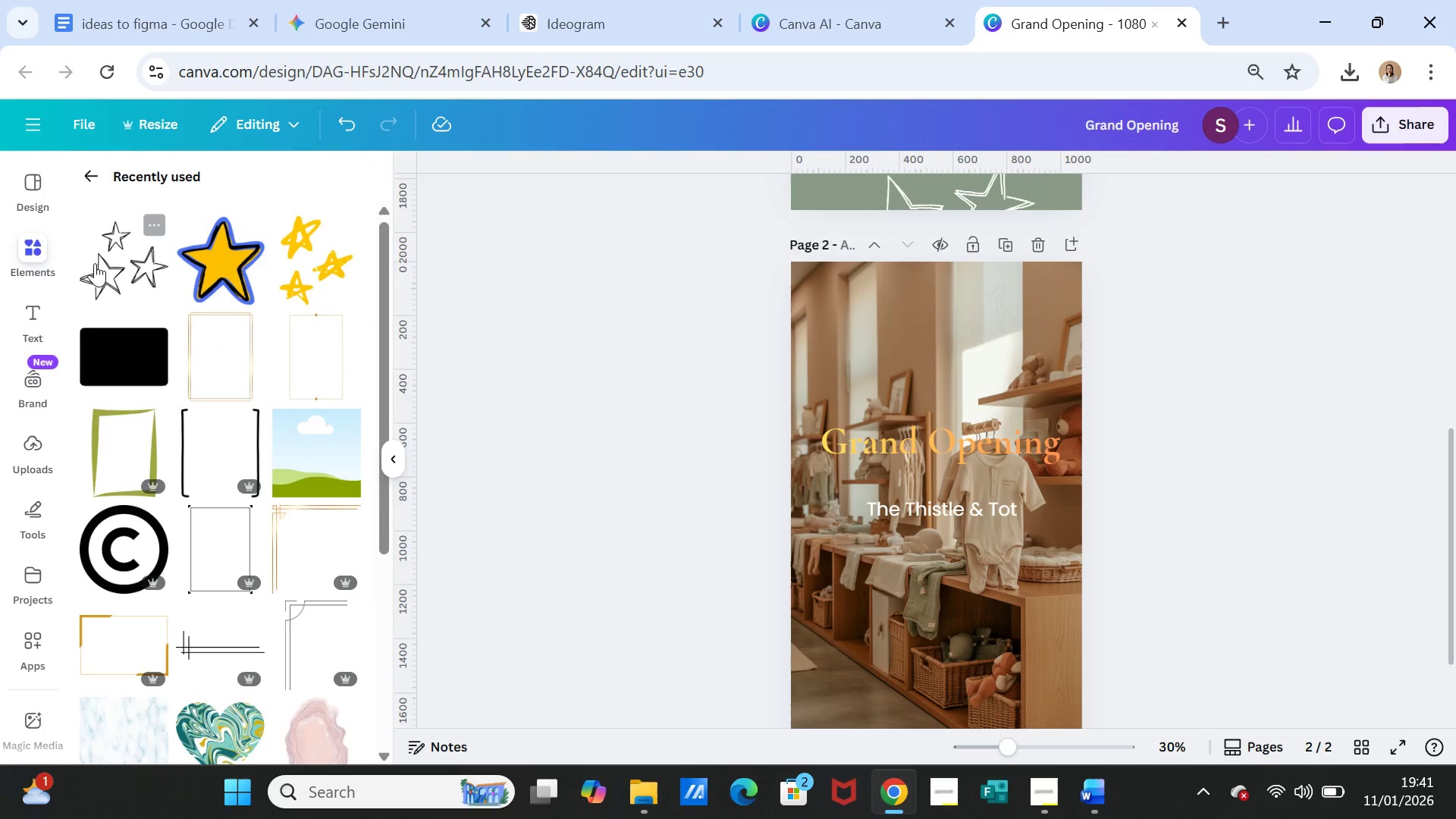 
left_click([91, 171])
 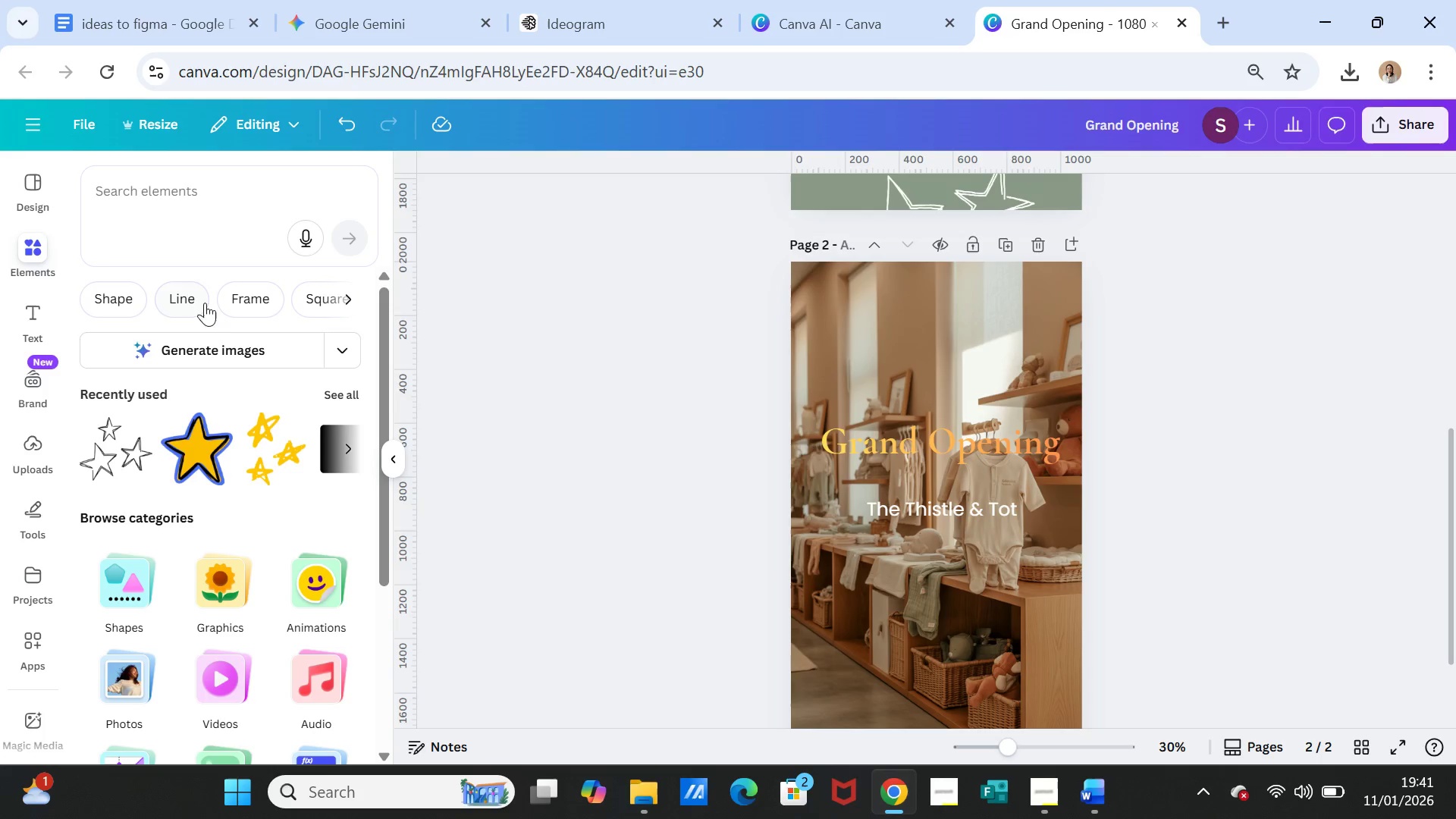 
left_click([252, 300])
 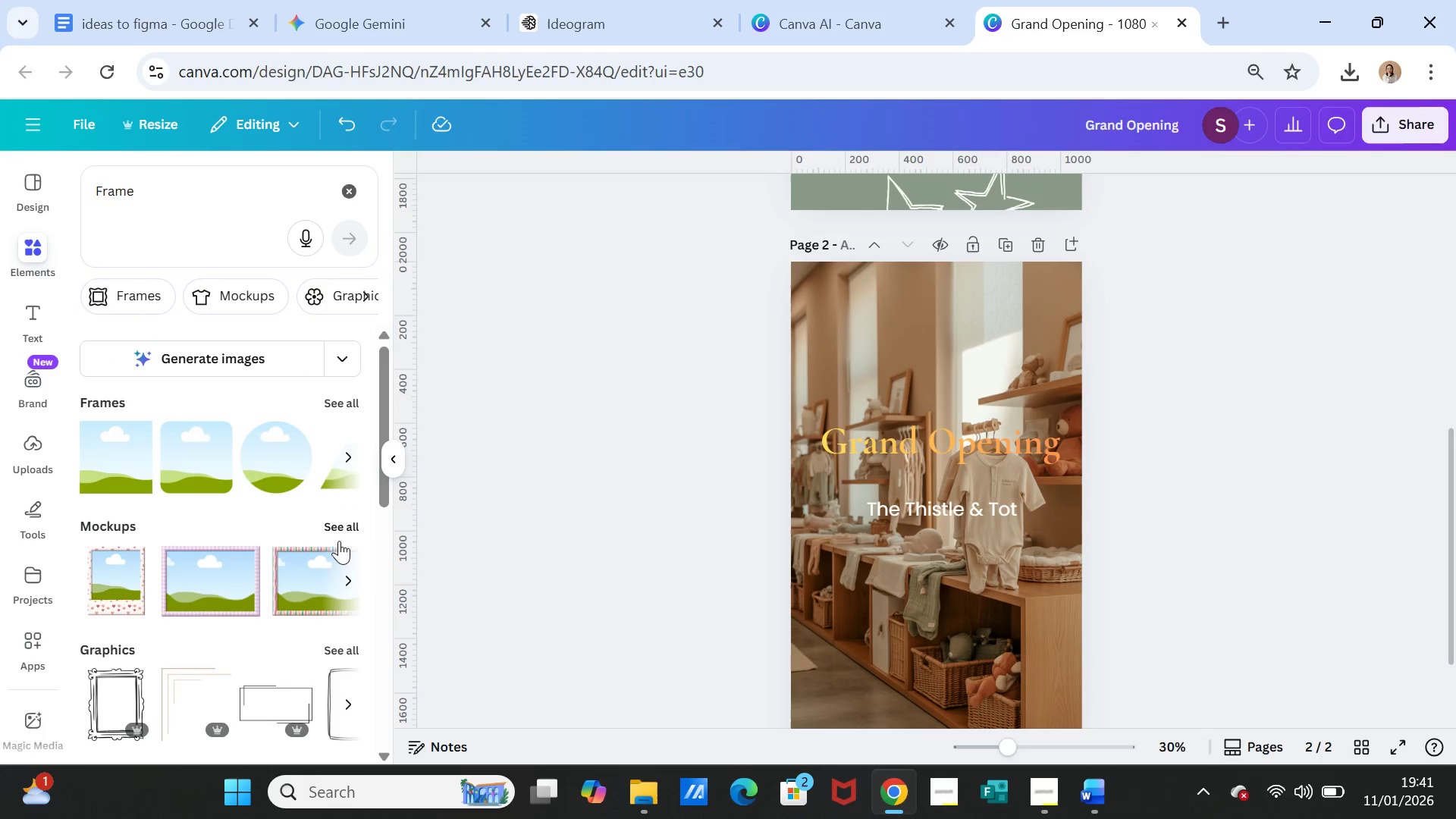 
scroll: coordinate [312, 588], scroll_direction: down, amount: 2.0
 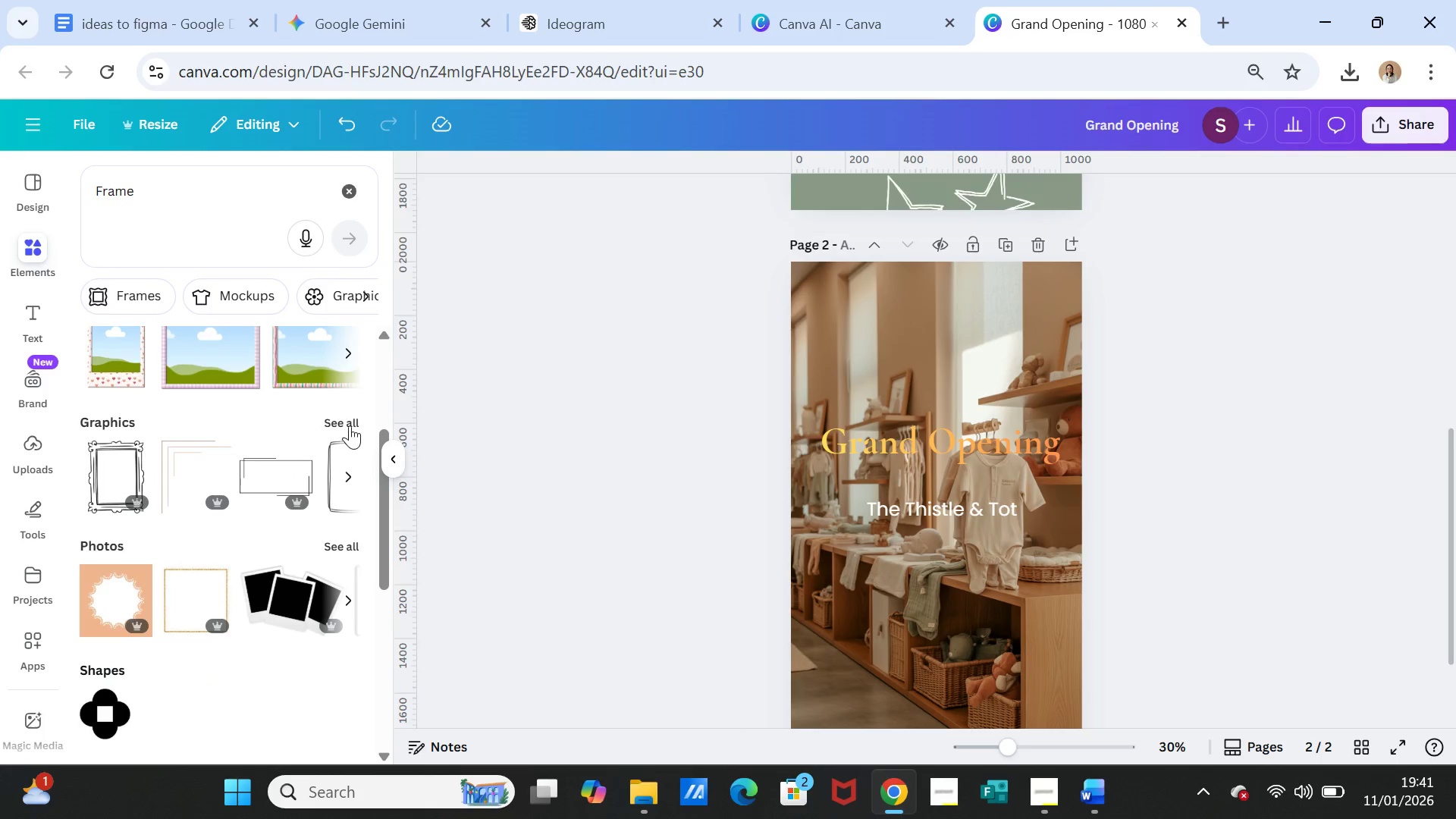 
left_click([347, 419])
 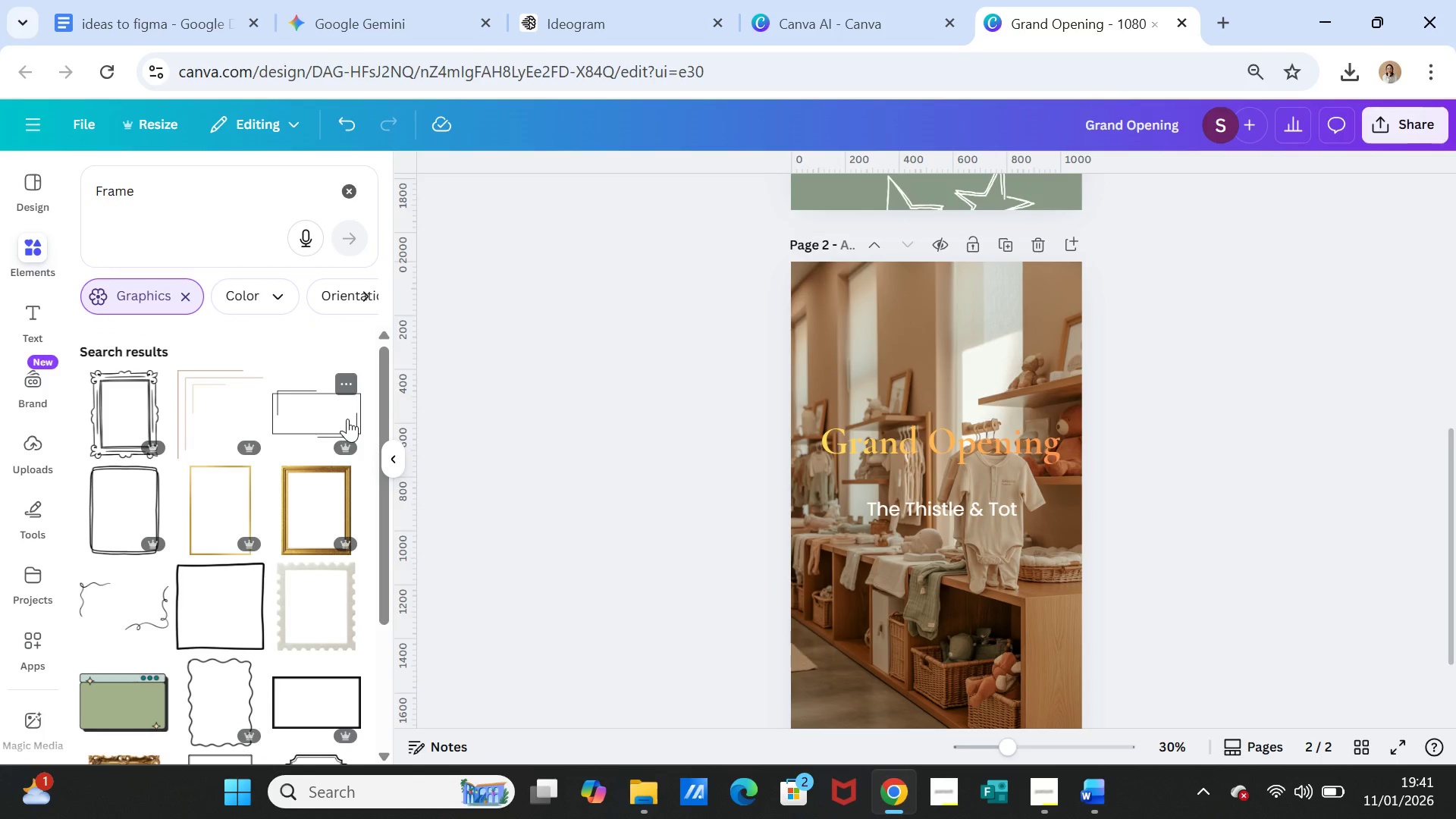 
scroll: coordinate [291, 497], scroll_direction: down, amount: 5.0
 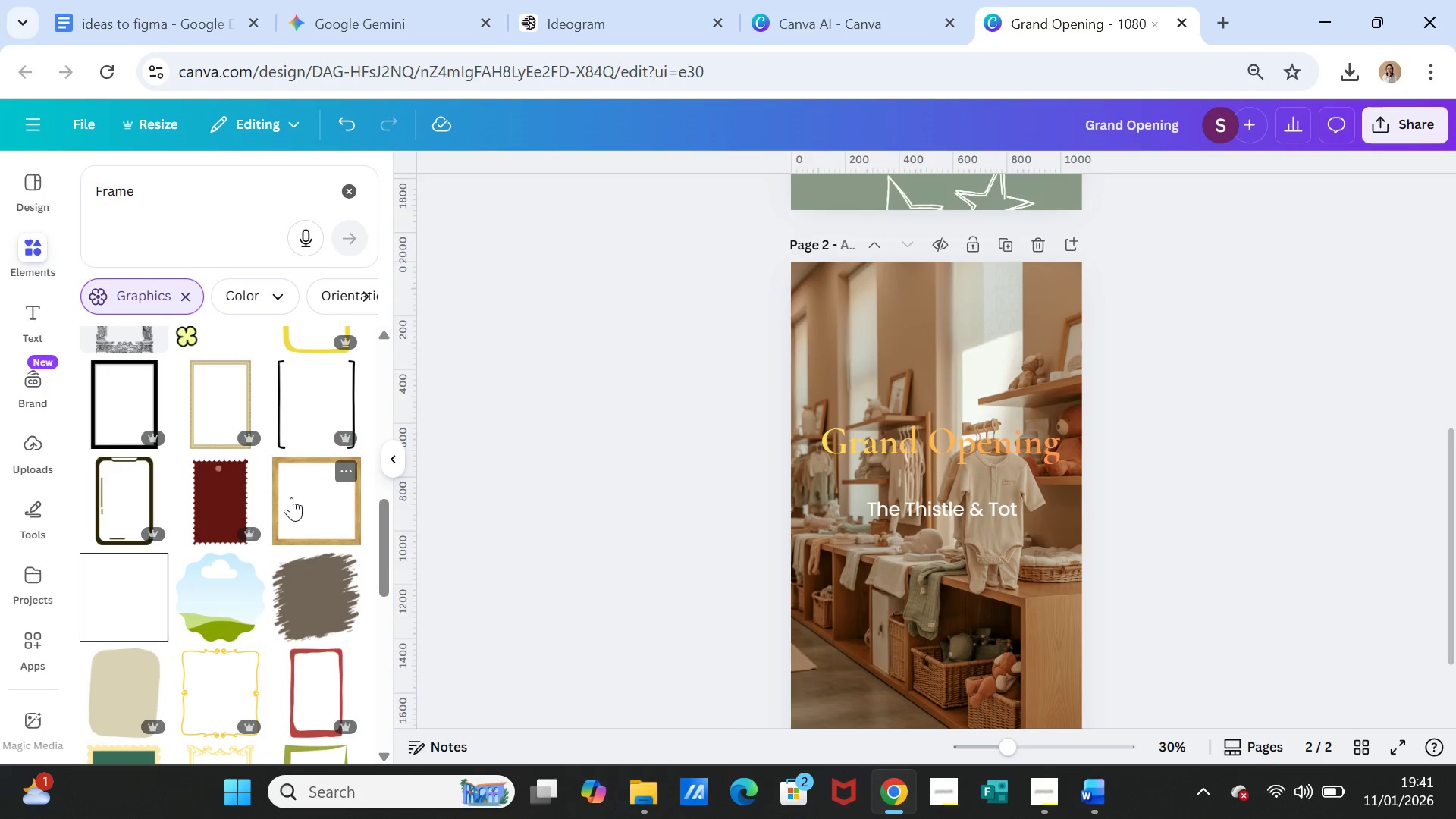 
scroll: coordinate [291, 497], scroll_direction: up, amount: 2.0
 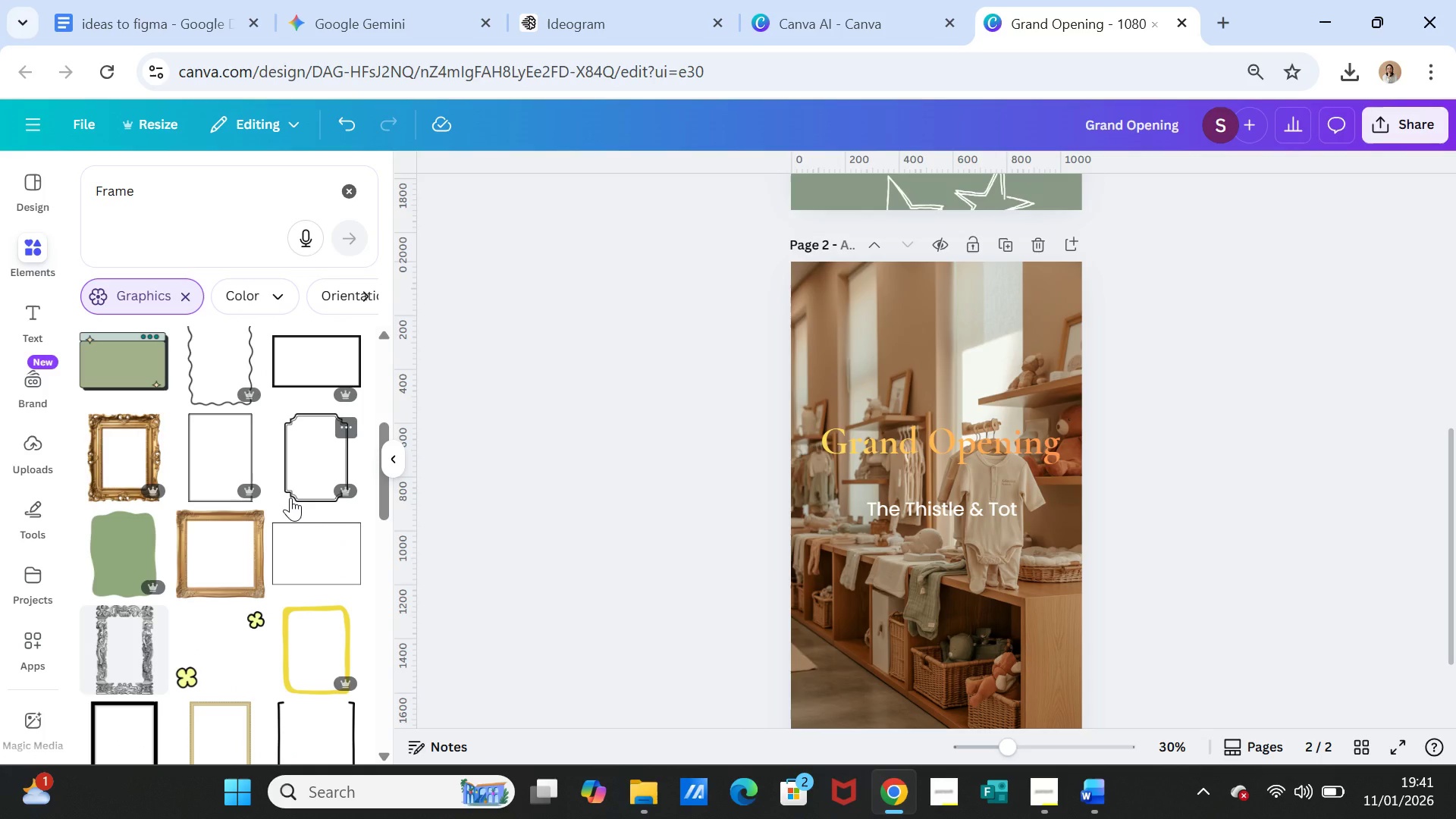 
scroll: coordinate [262, 592], scroll_direction: down, amount: 7.0
 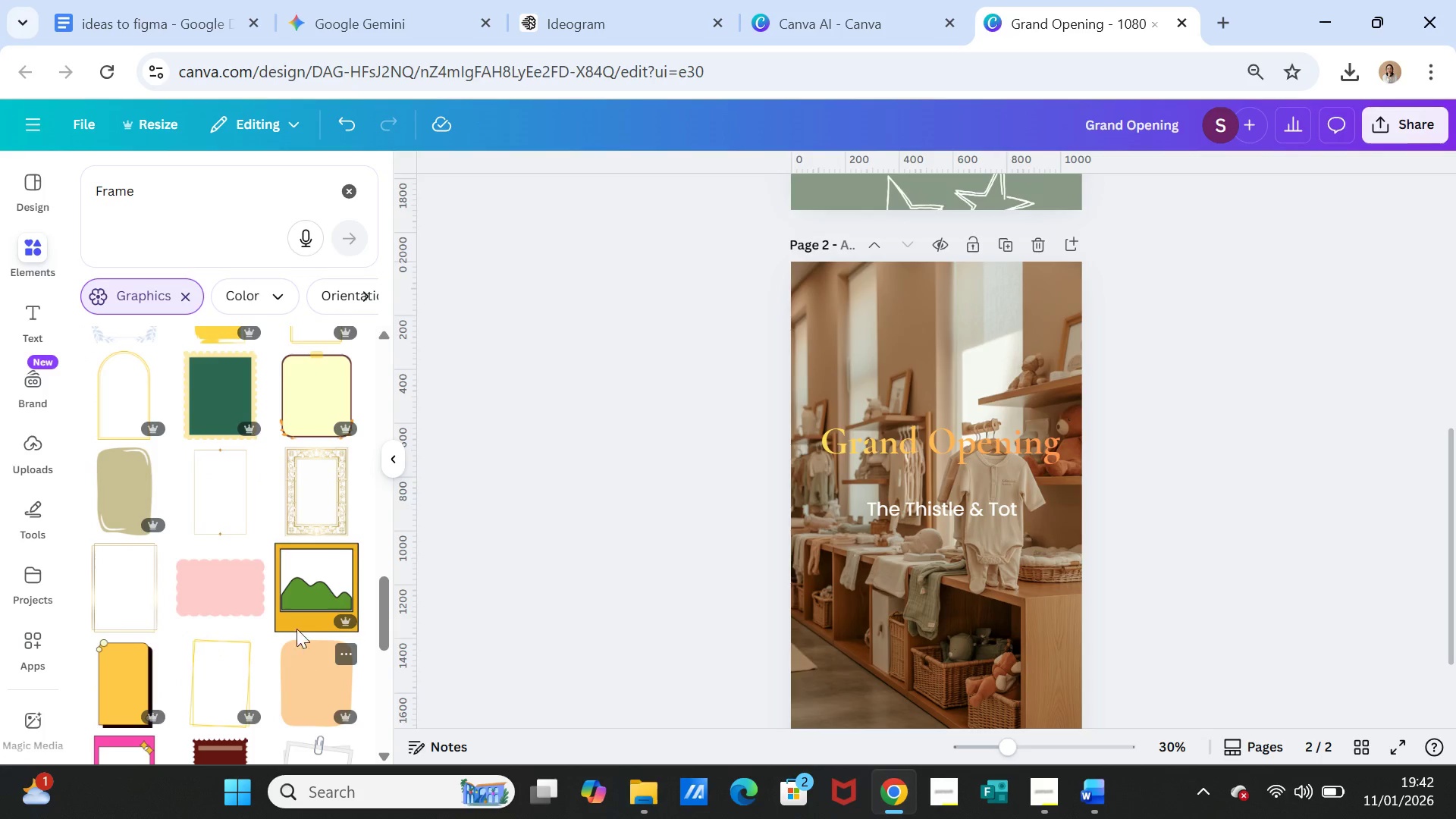 
left_click([204, 482])
 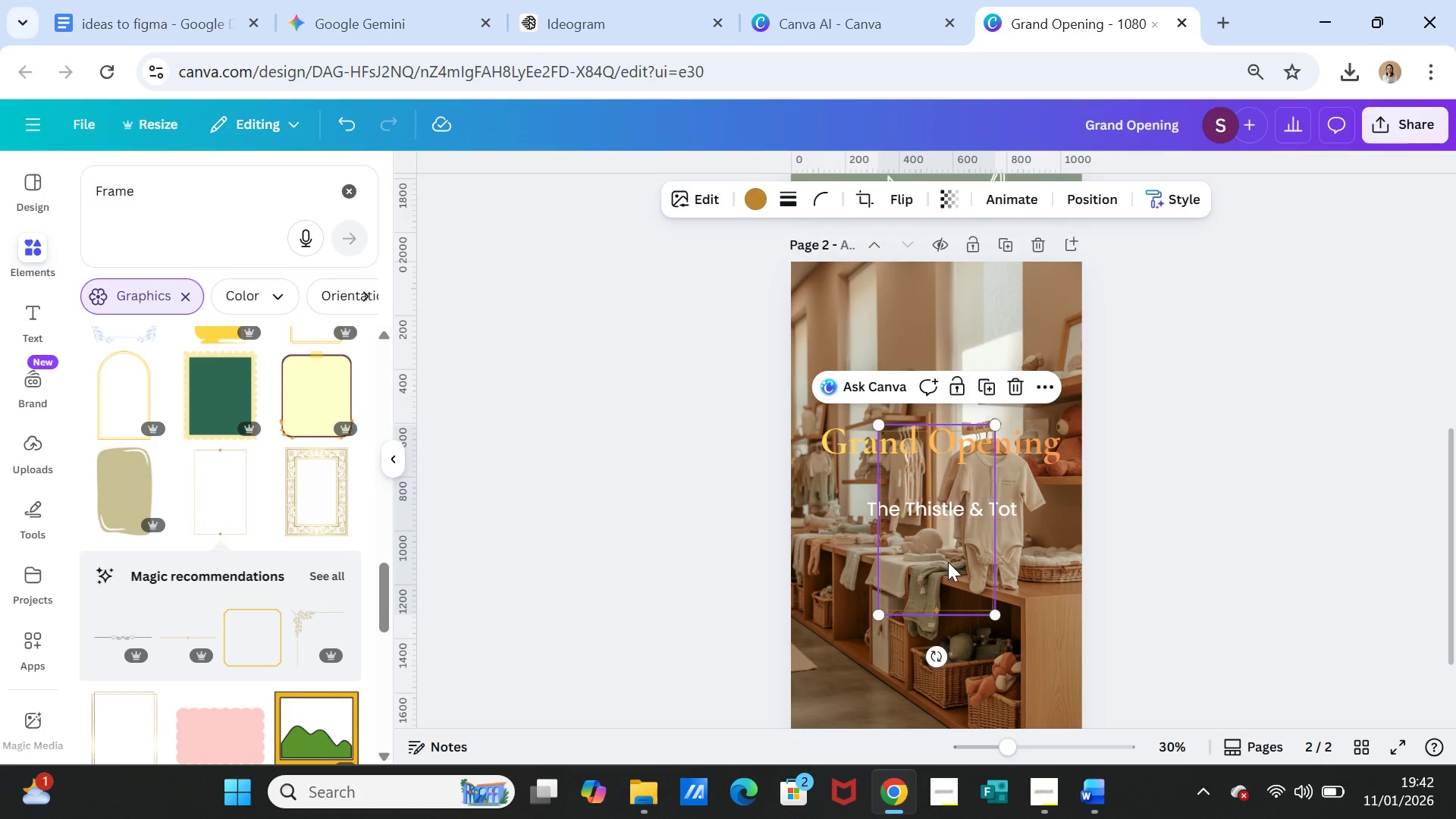 
key(Delete)
 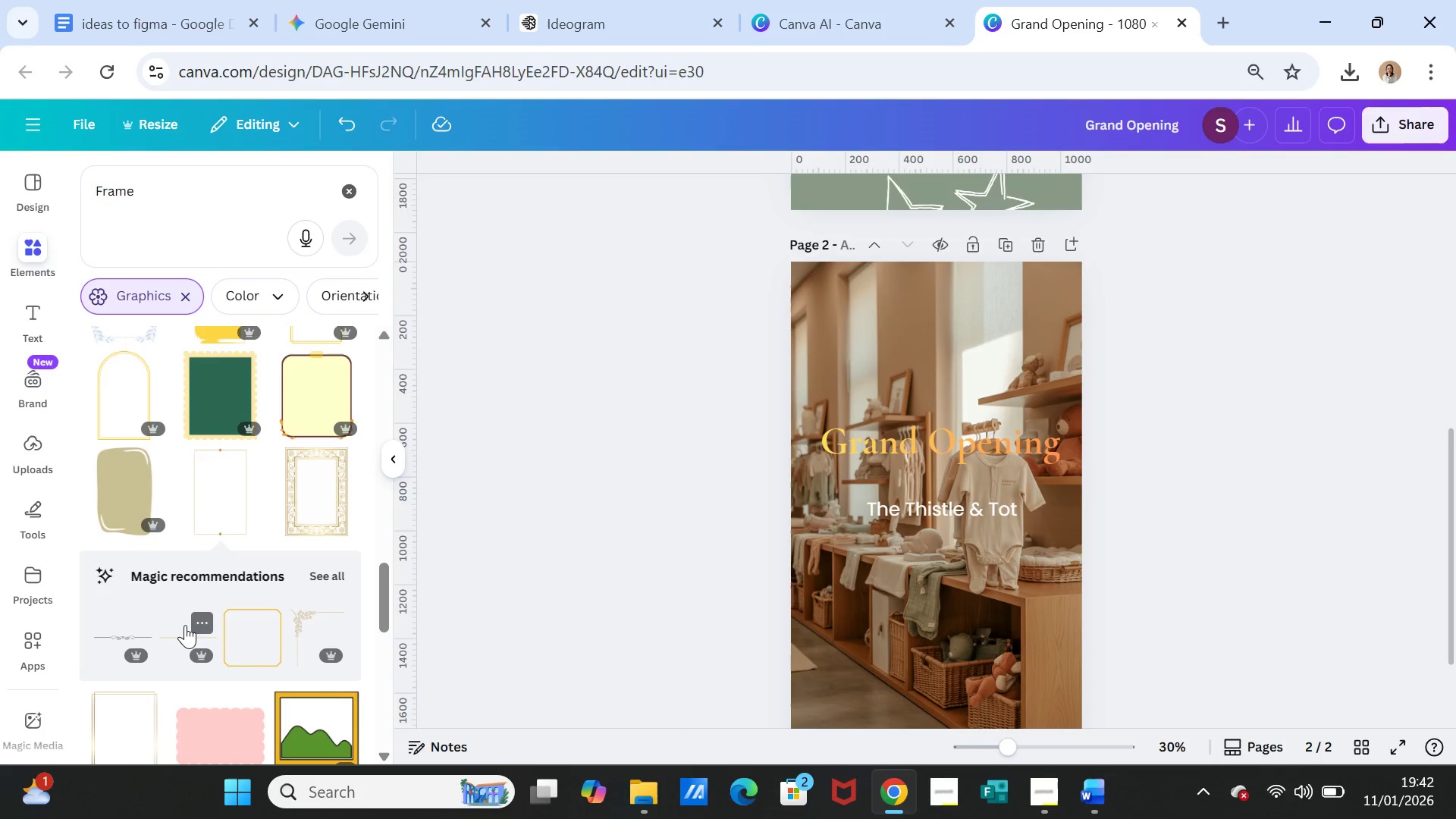 
scroll: coordinate [218, 597], scroll_direction: down, amount: 2.0
 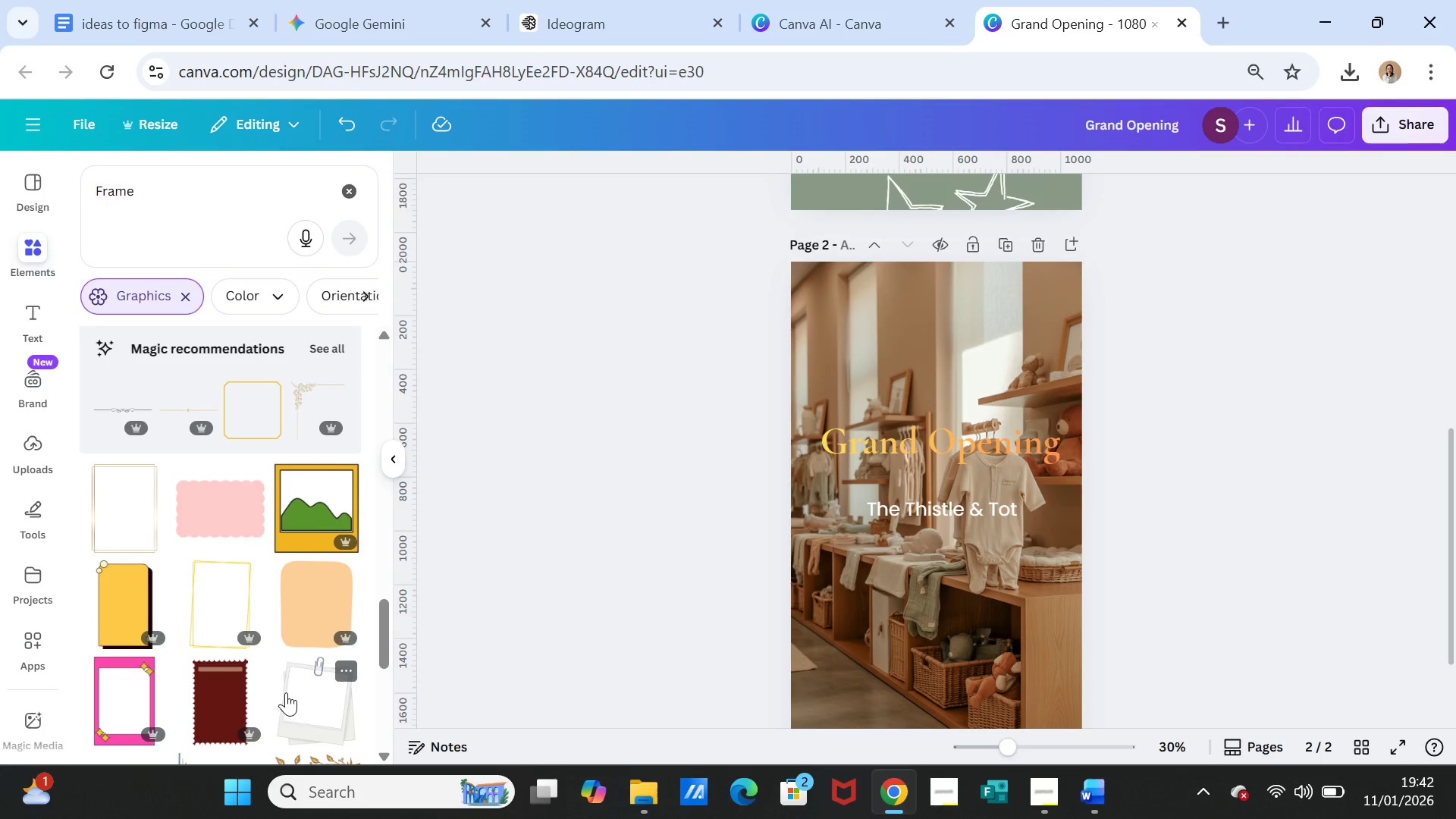 
left_click([146, 495])
 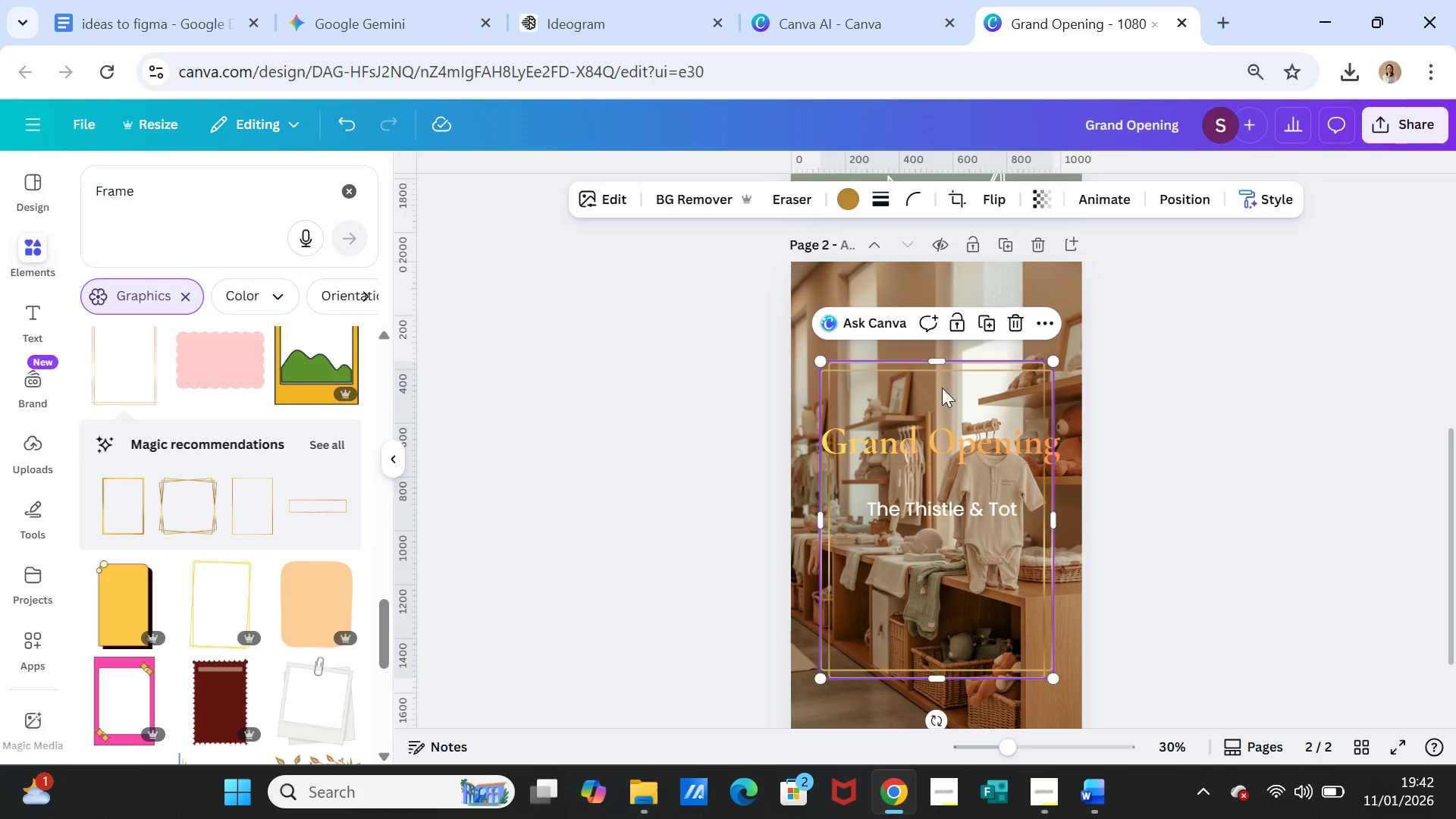 
left_click_drag(start_coordinate=[942, 359], to_coordinate=[933, 262])
 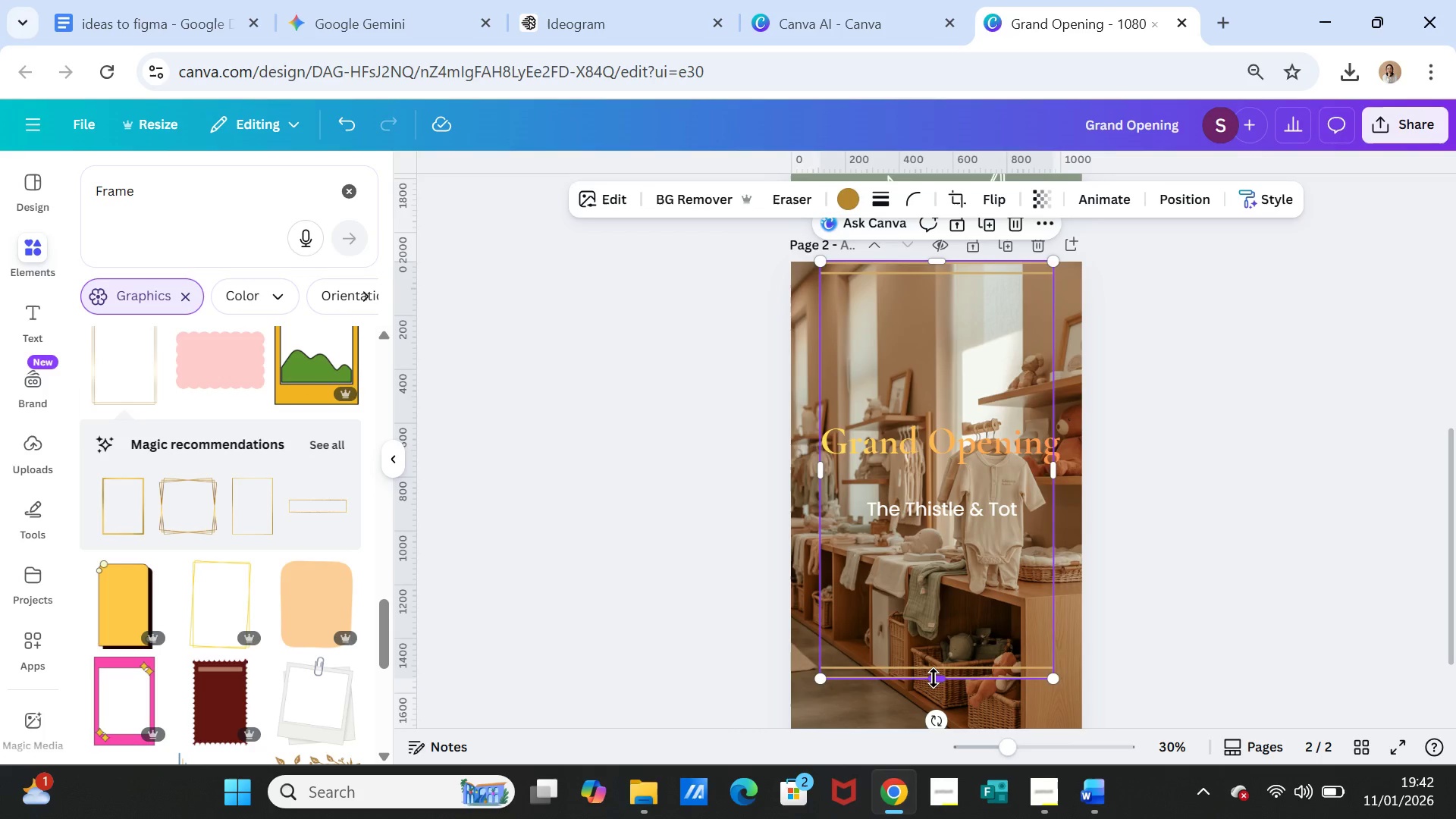 
left_click_drag(start_coordinate=[935, 678], to_coordinate=[940, 726])
 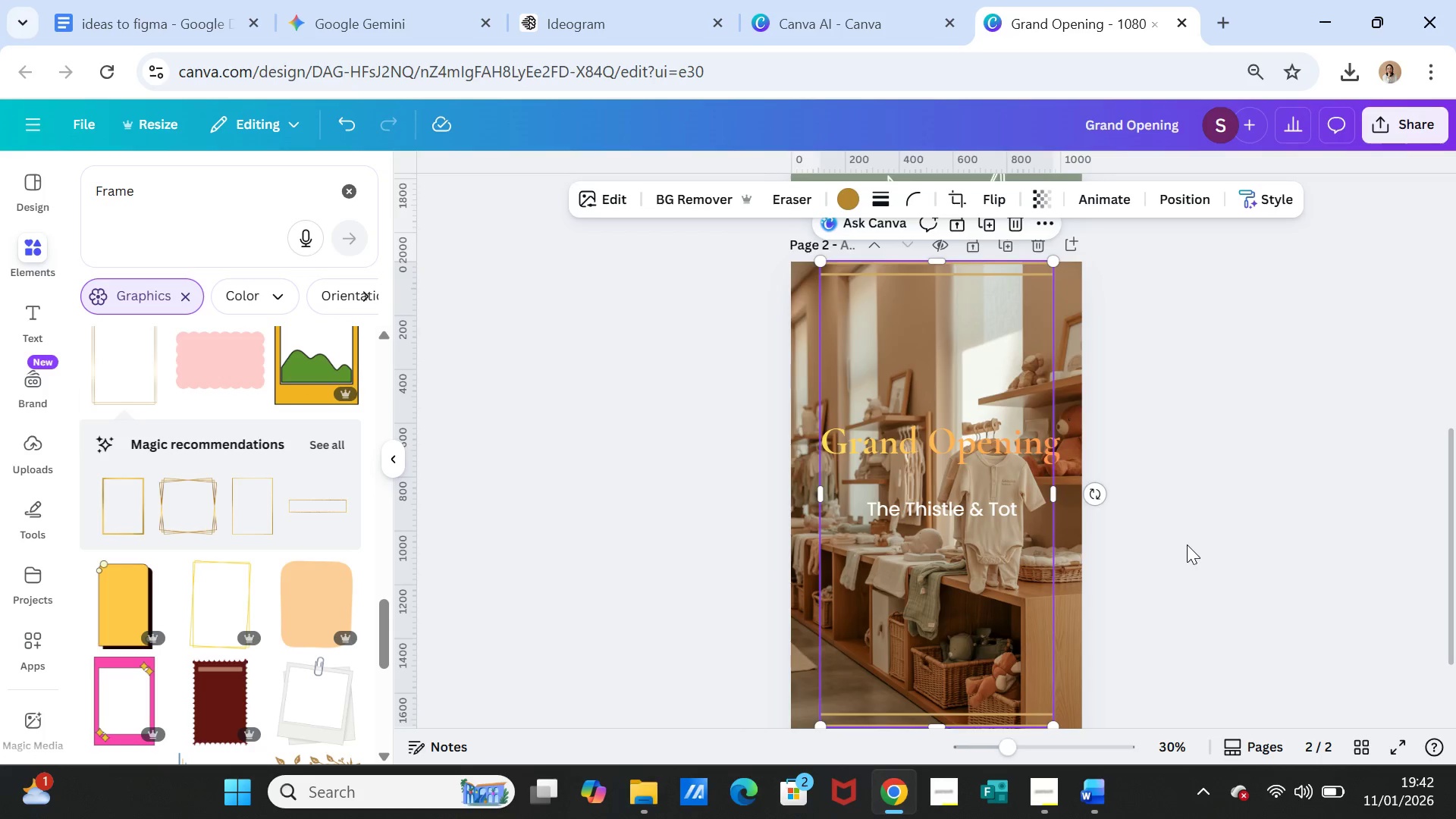 
scroll: coordinate [1187, 544], scroll_direction: down, amount: 1.0
 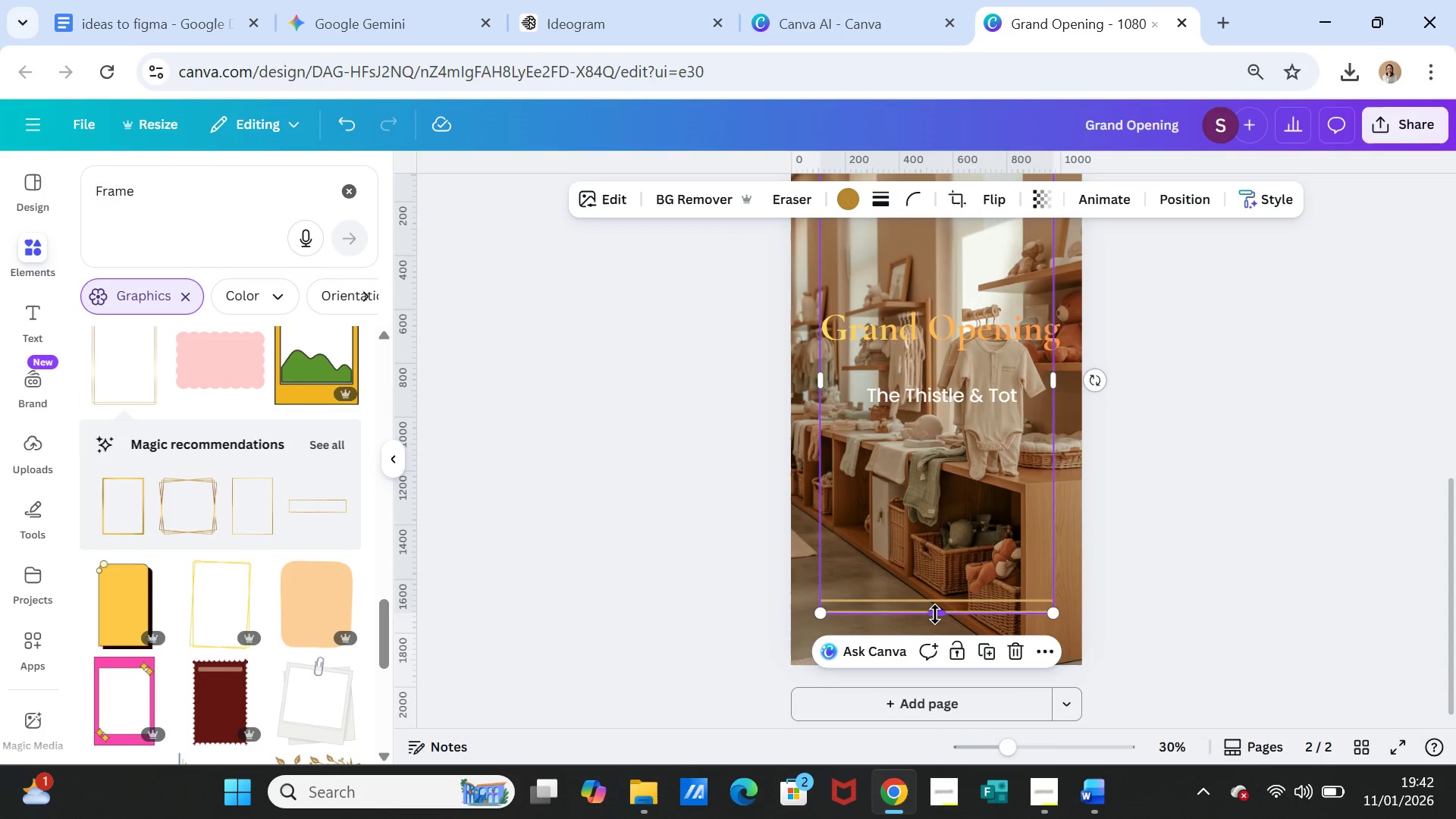 
left_click_drag(start_coordinate=[935, 613], to_coordinate=[942, 667])
 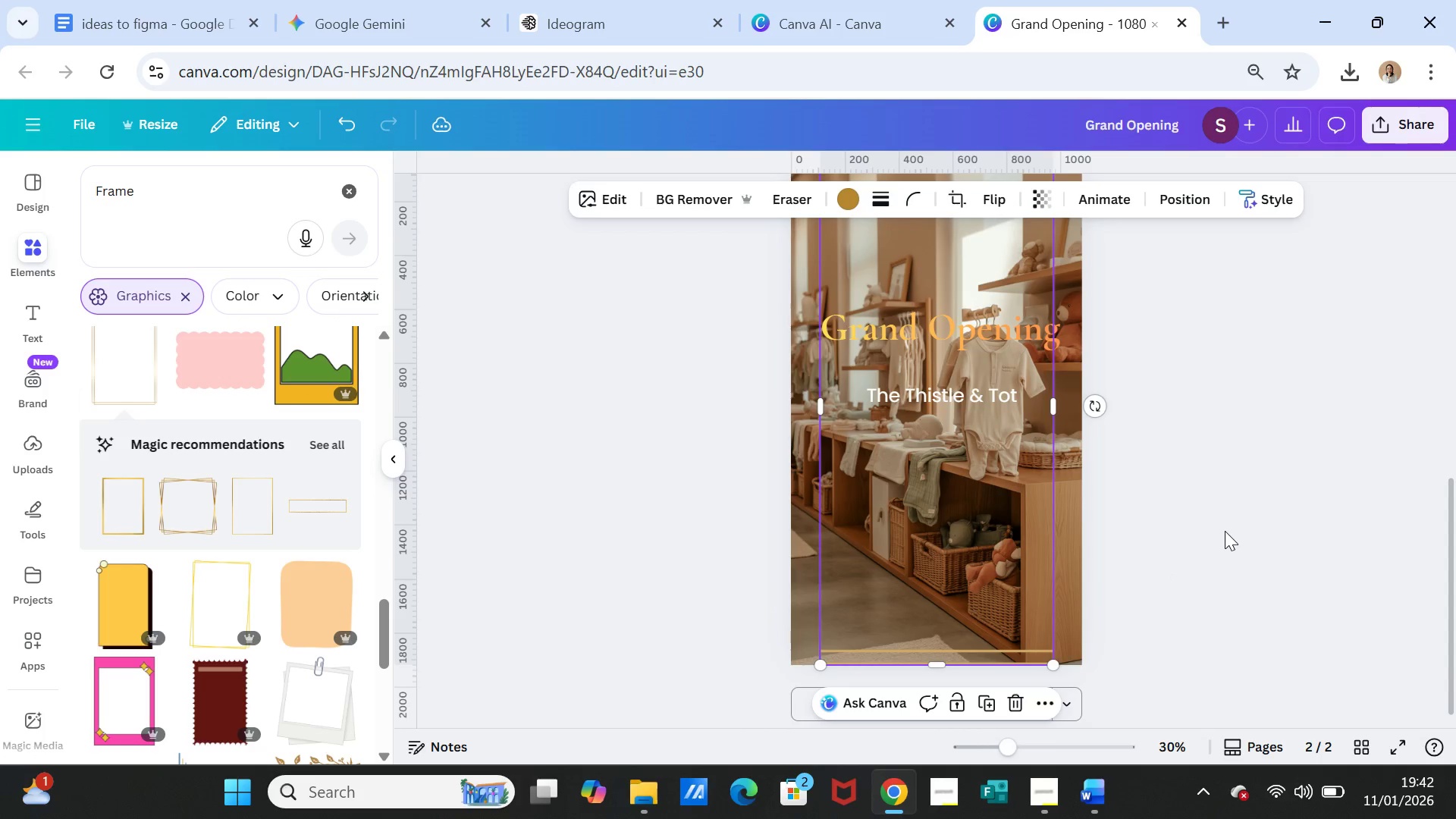 
scroll: coordinate [1225, 531], scroll_direction: up, amount: 1.0
 